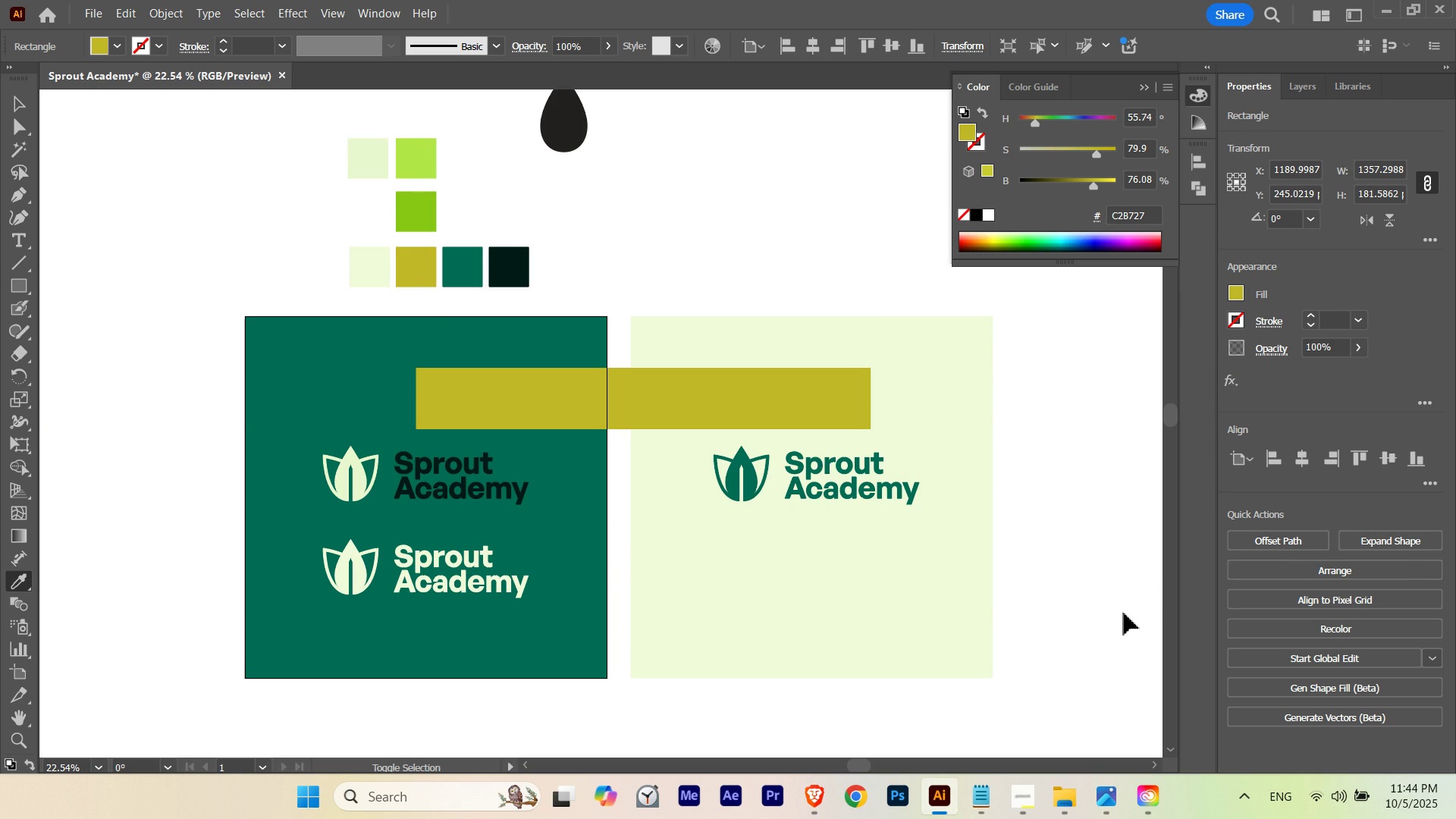 
key(Control+Shift+Z)
 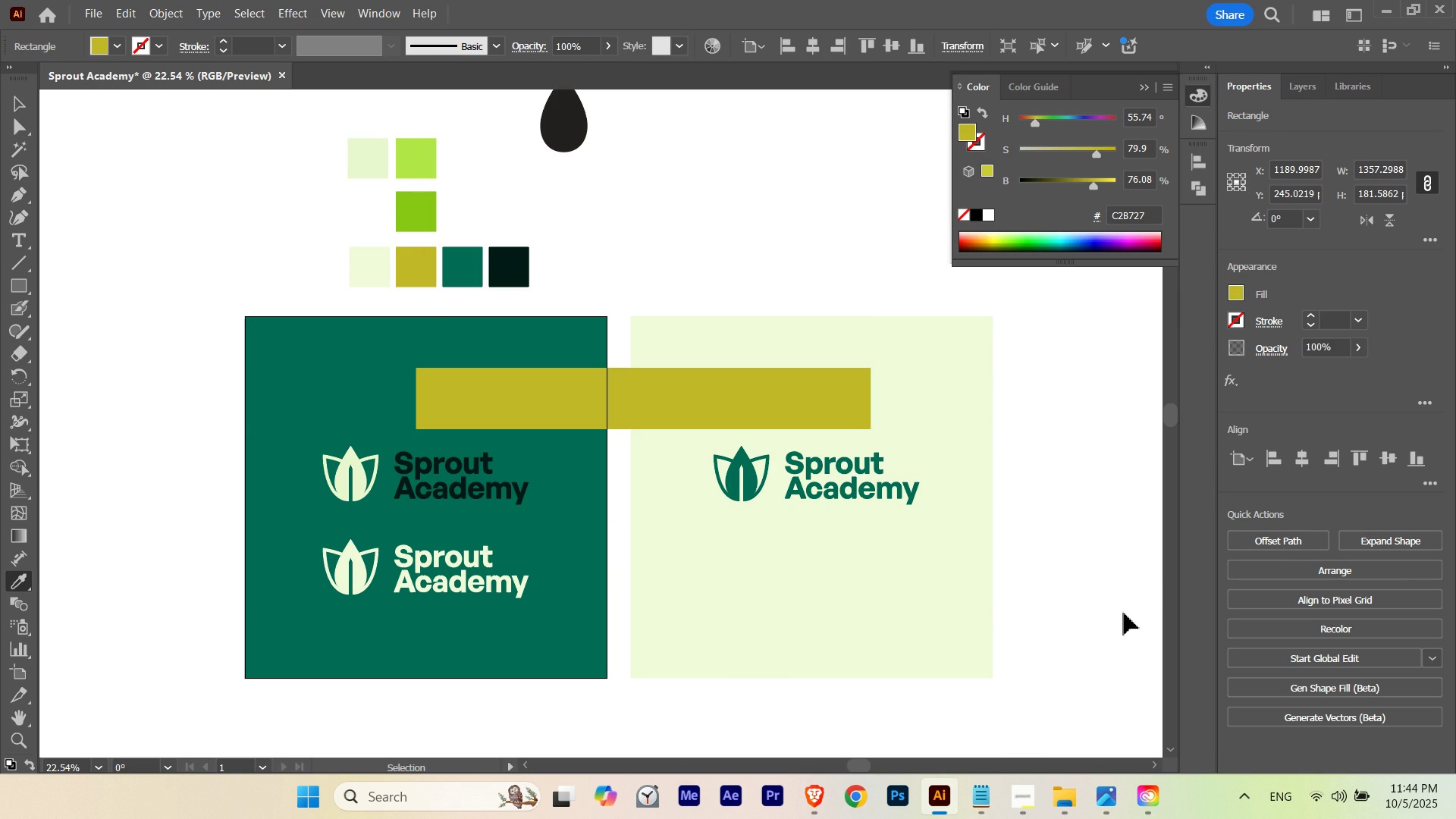 
key(Control+Z)
 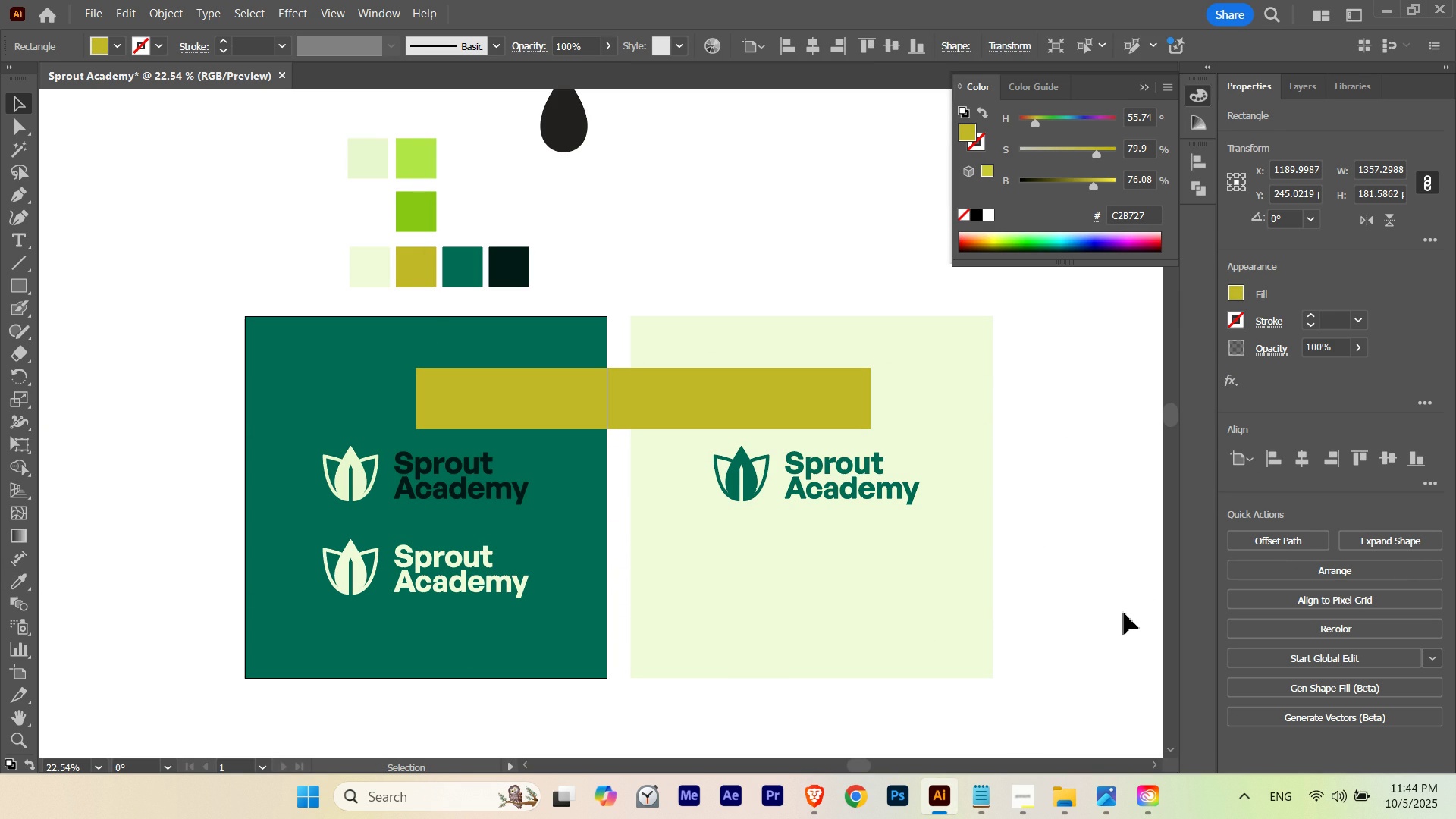 
key(V)
 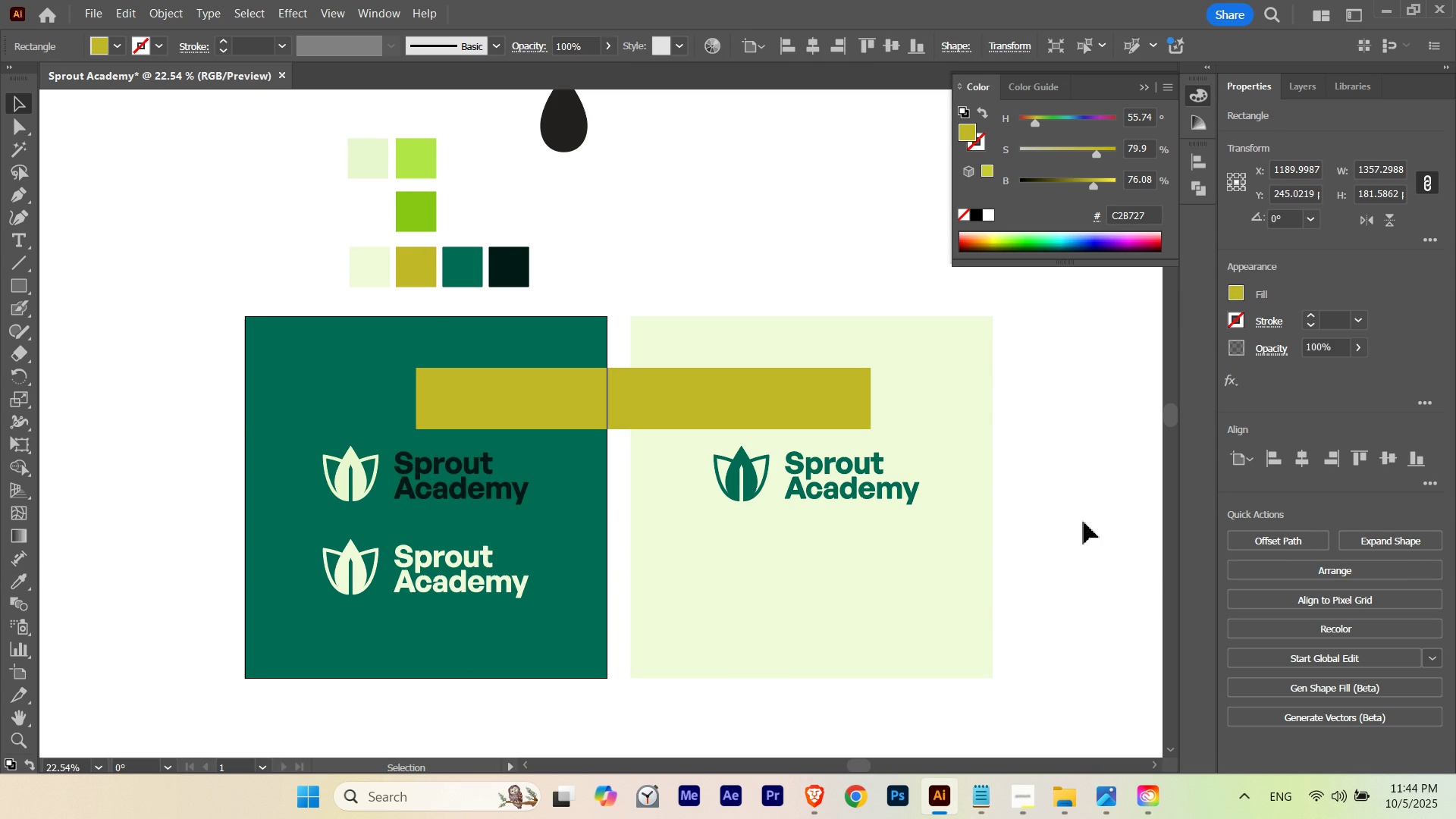 
left_click([1084, 522])
 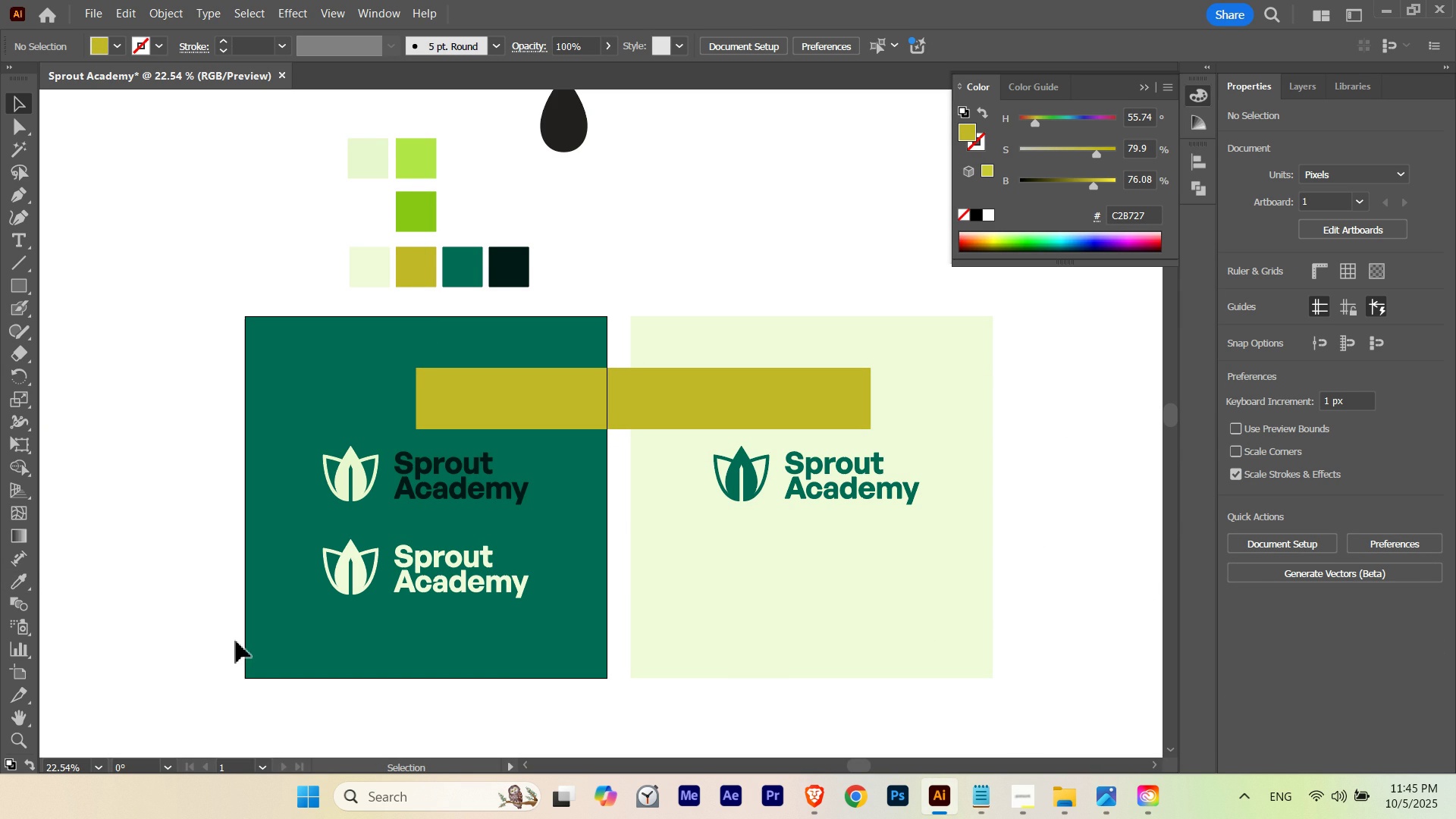 
hold_key(key=AltLeft, duration=0.47)
 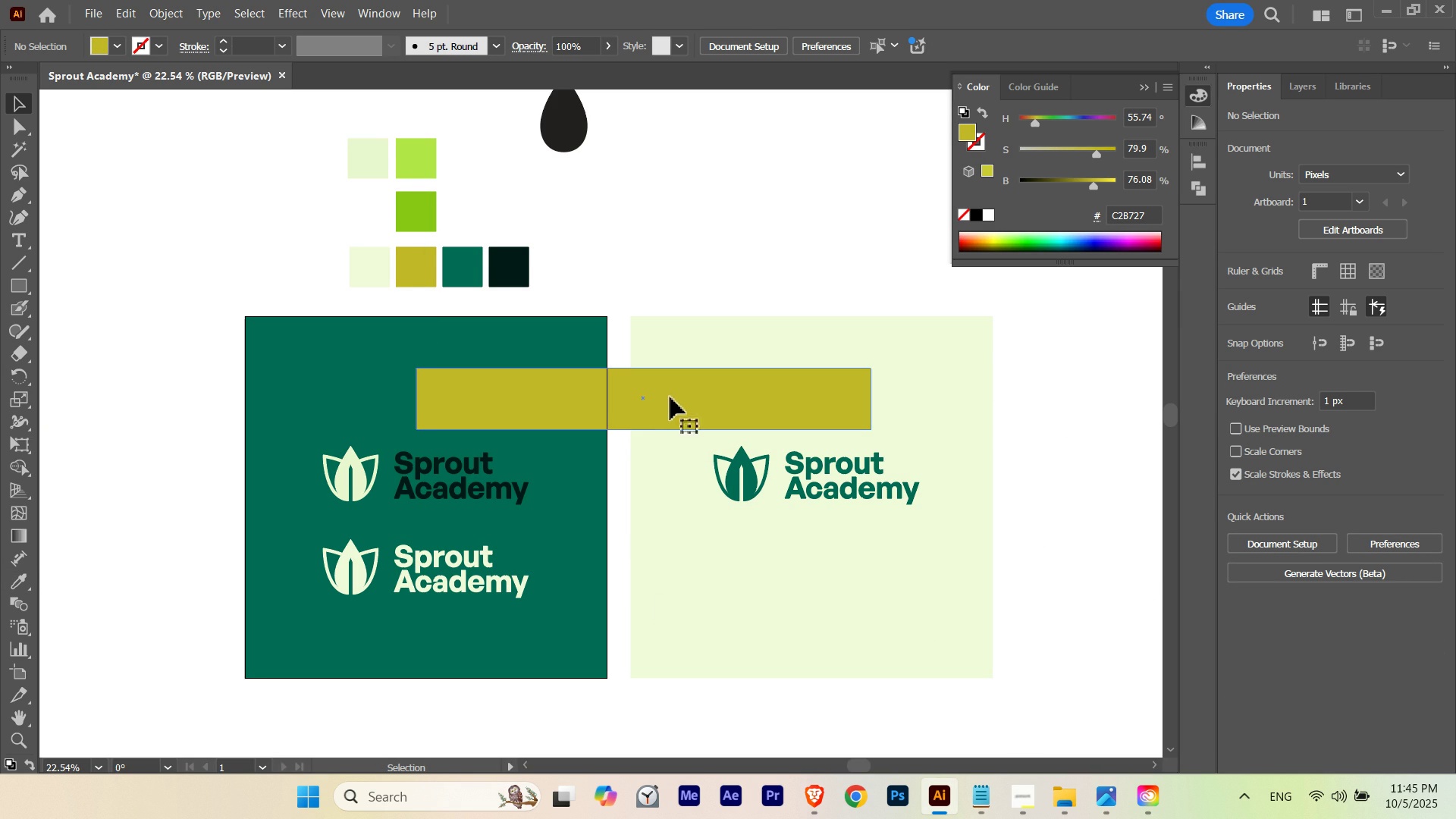 
left_click([670, 397])
 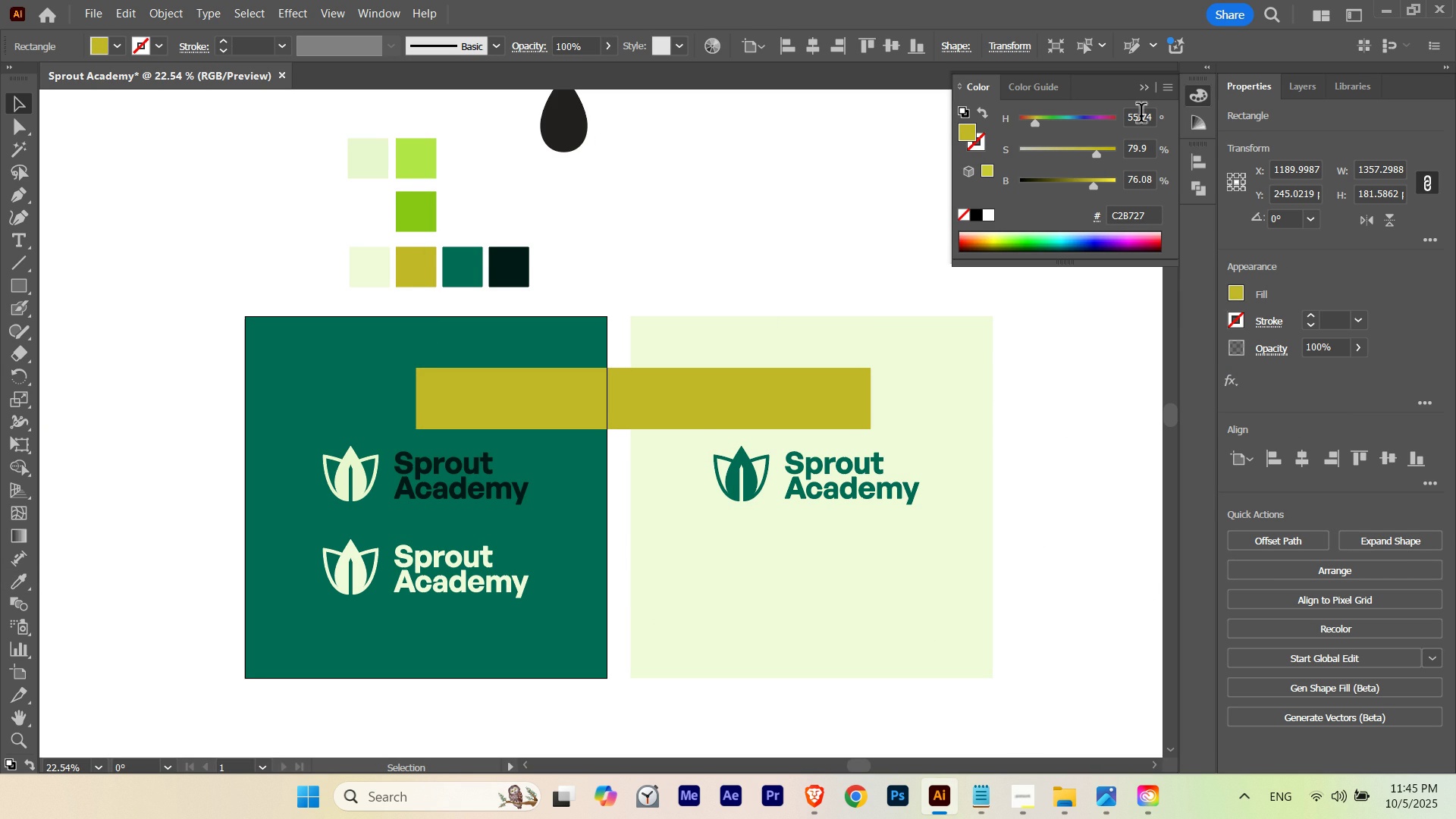 
scroll: coordinate [1143, 114], scroll_direction: down, amount: 2.0
 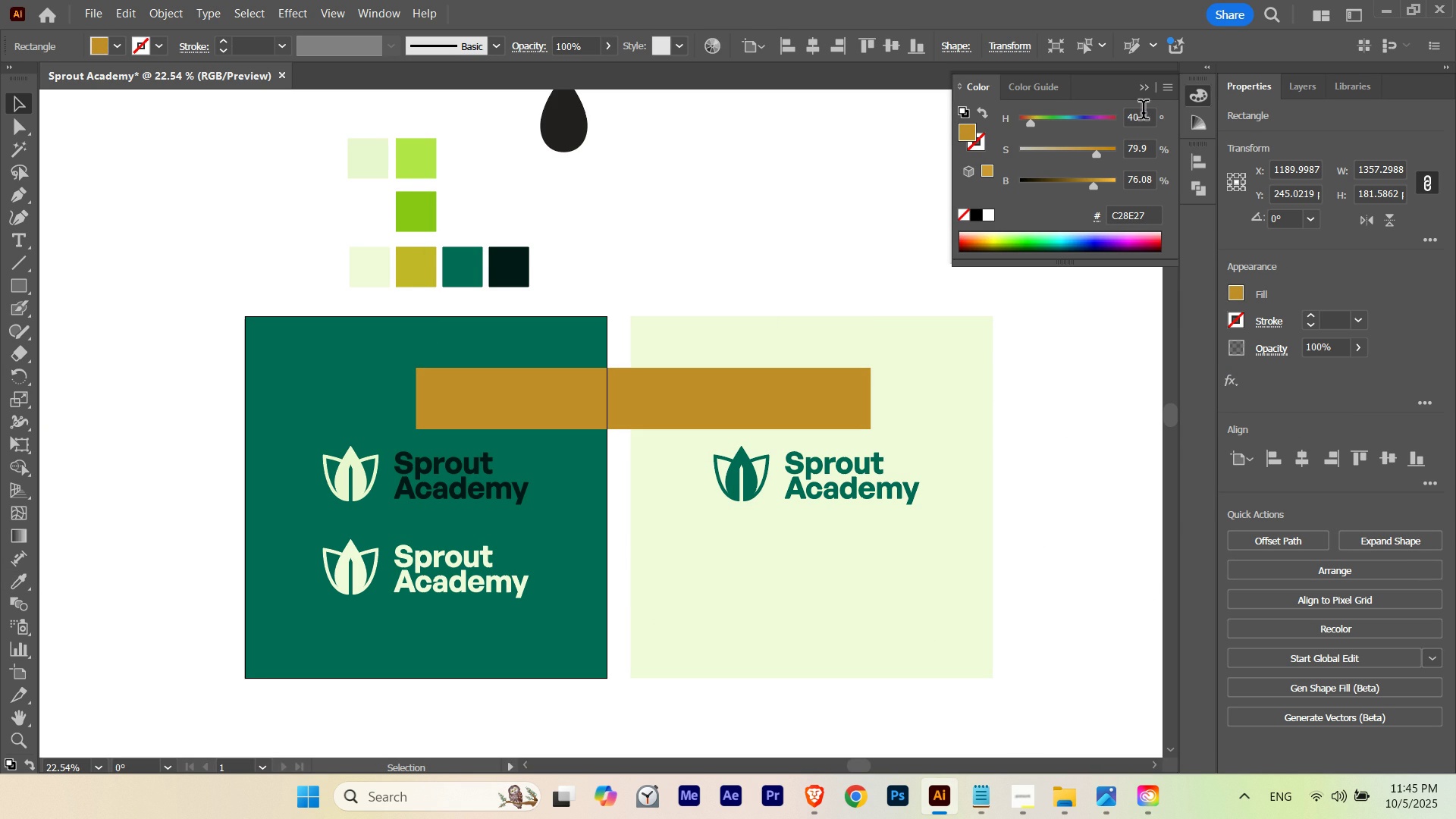 
scroll: coordinate [1144, 113], scroll_direction: none, amount: 0.0
 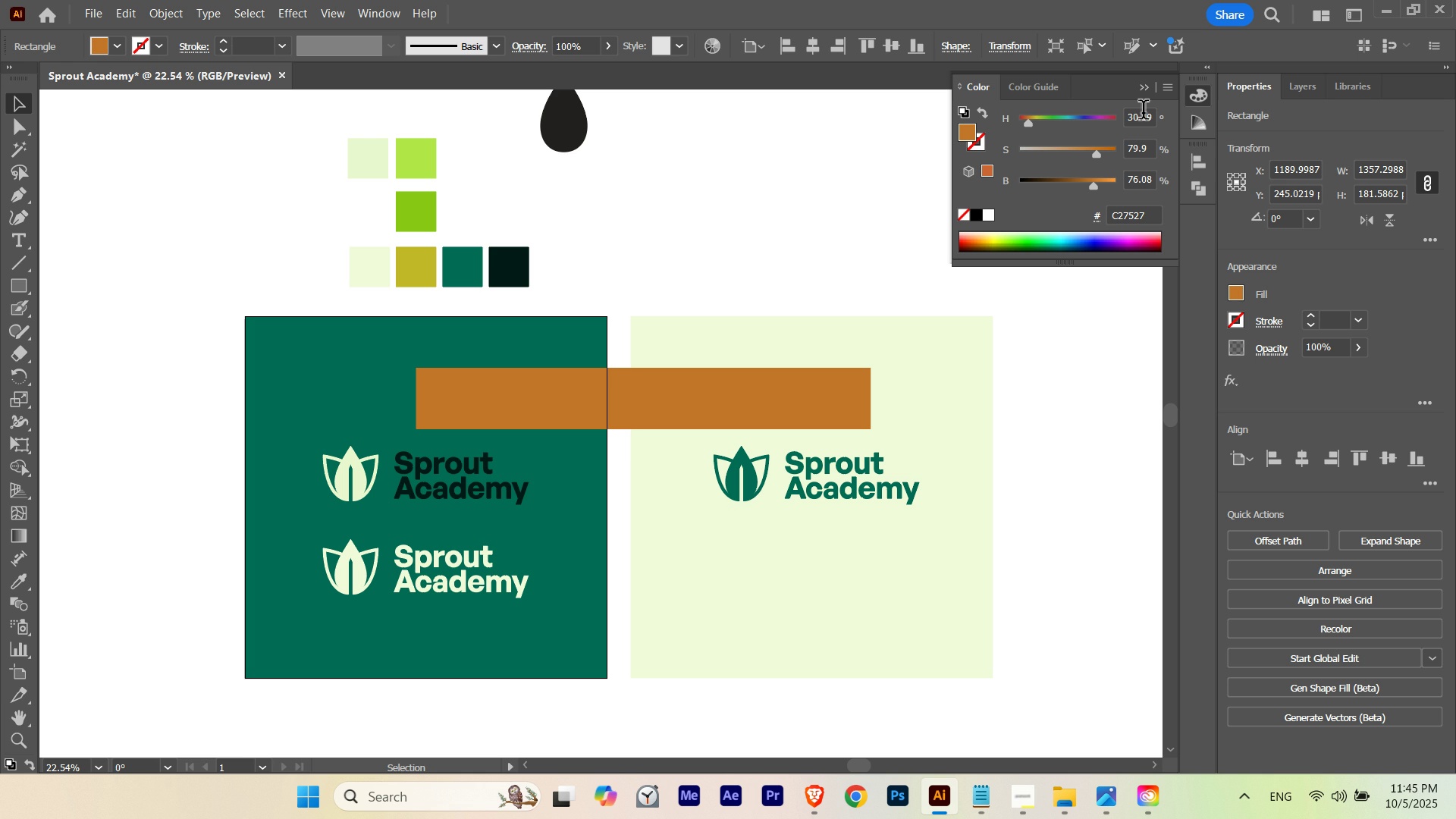 
scroll: coordinate [1144, 113], scroll_direction: down, amount: 1.0
 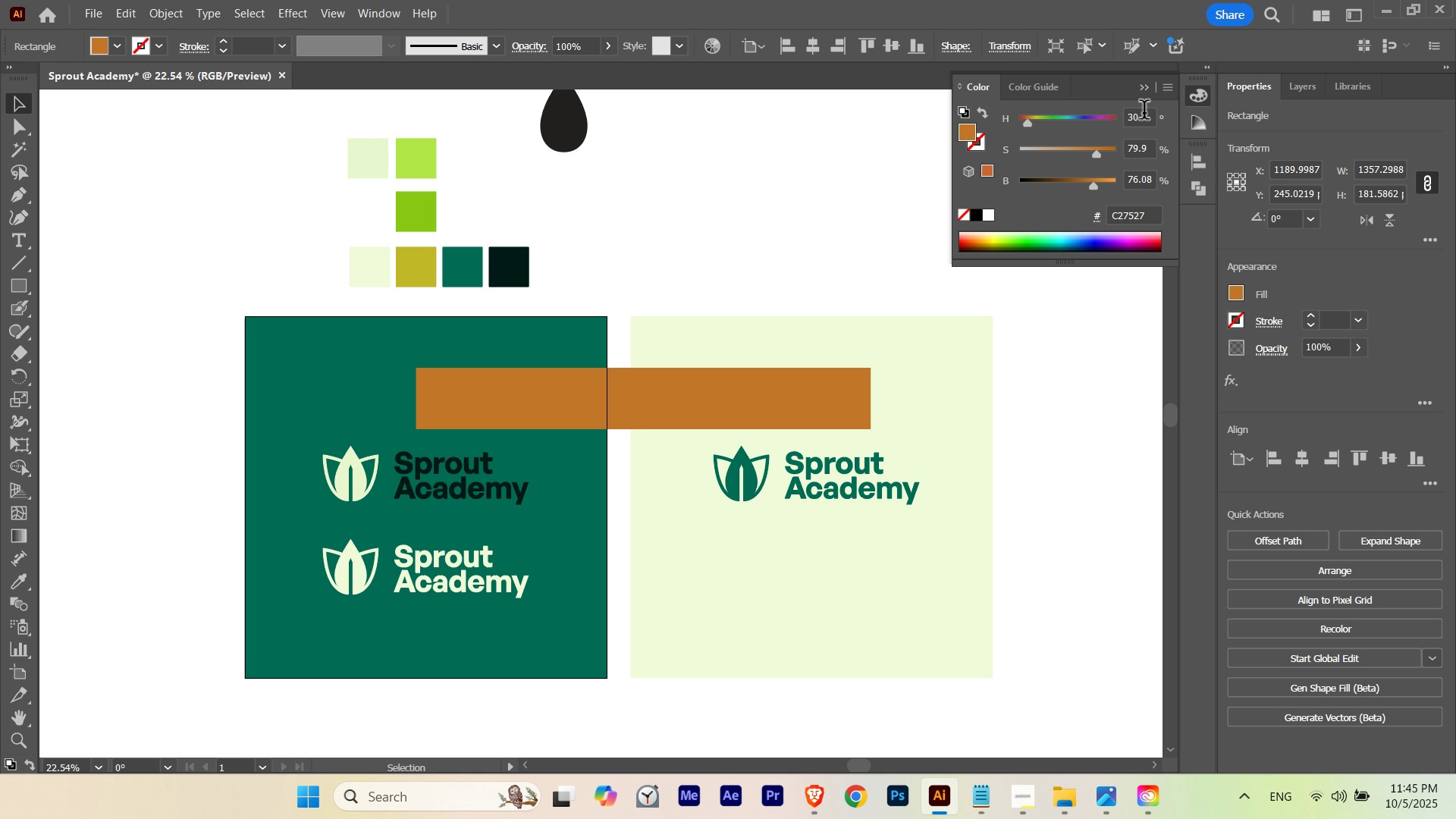 
scroll: coordinate [1144, 113], scroll_direction: up, amount: 5.0
 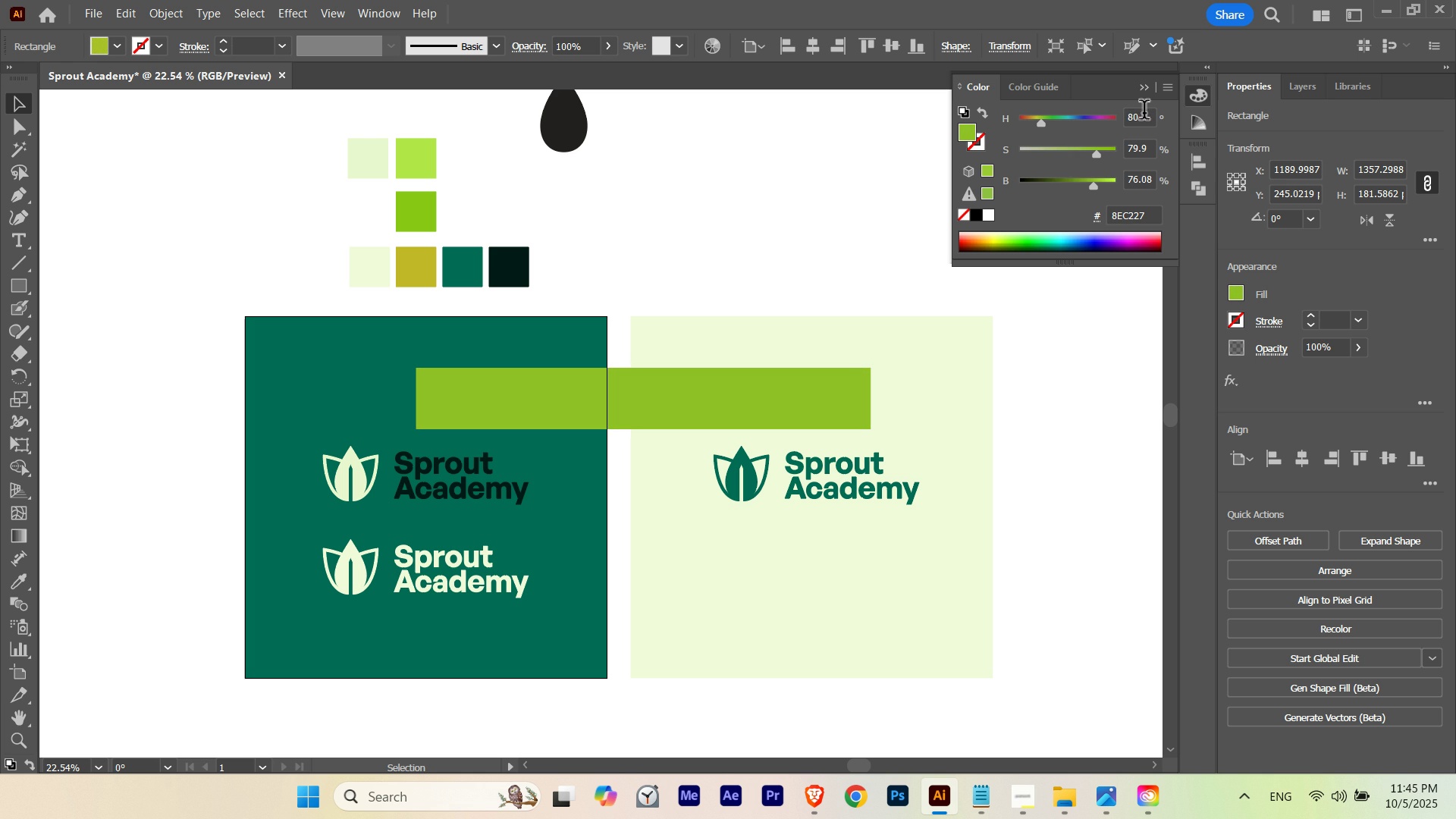 
scroll: coordinate [1144, 113], scroll_direction: none, amount: 0.0
 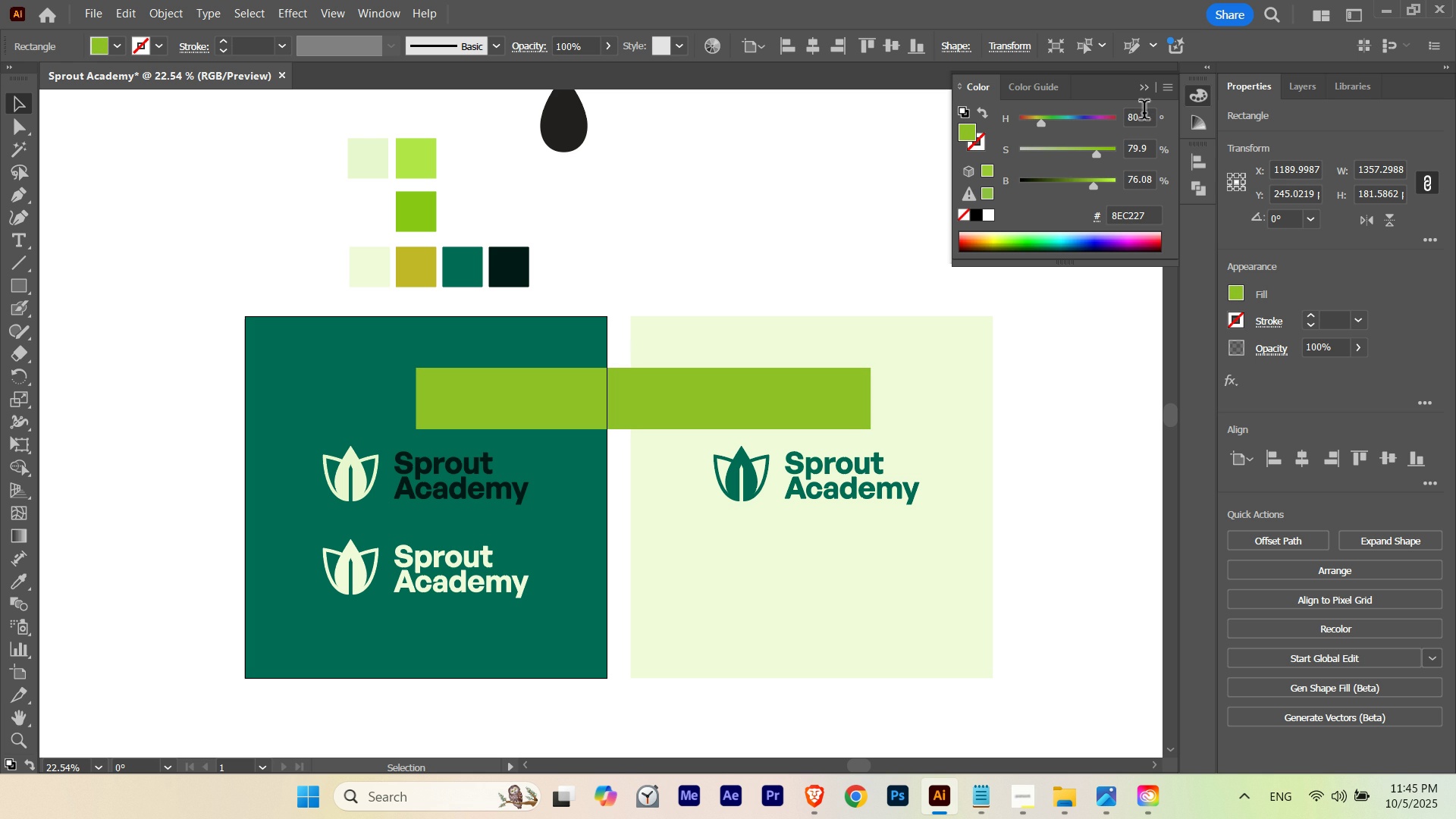 
scroll: coordinate [1144, 113], scroll_direction: down, amount: 2.0
 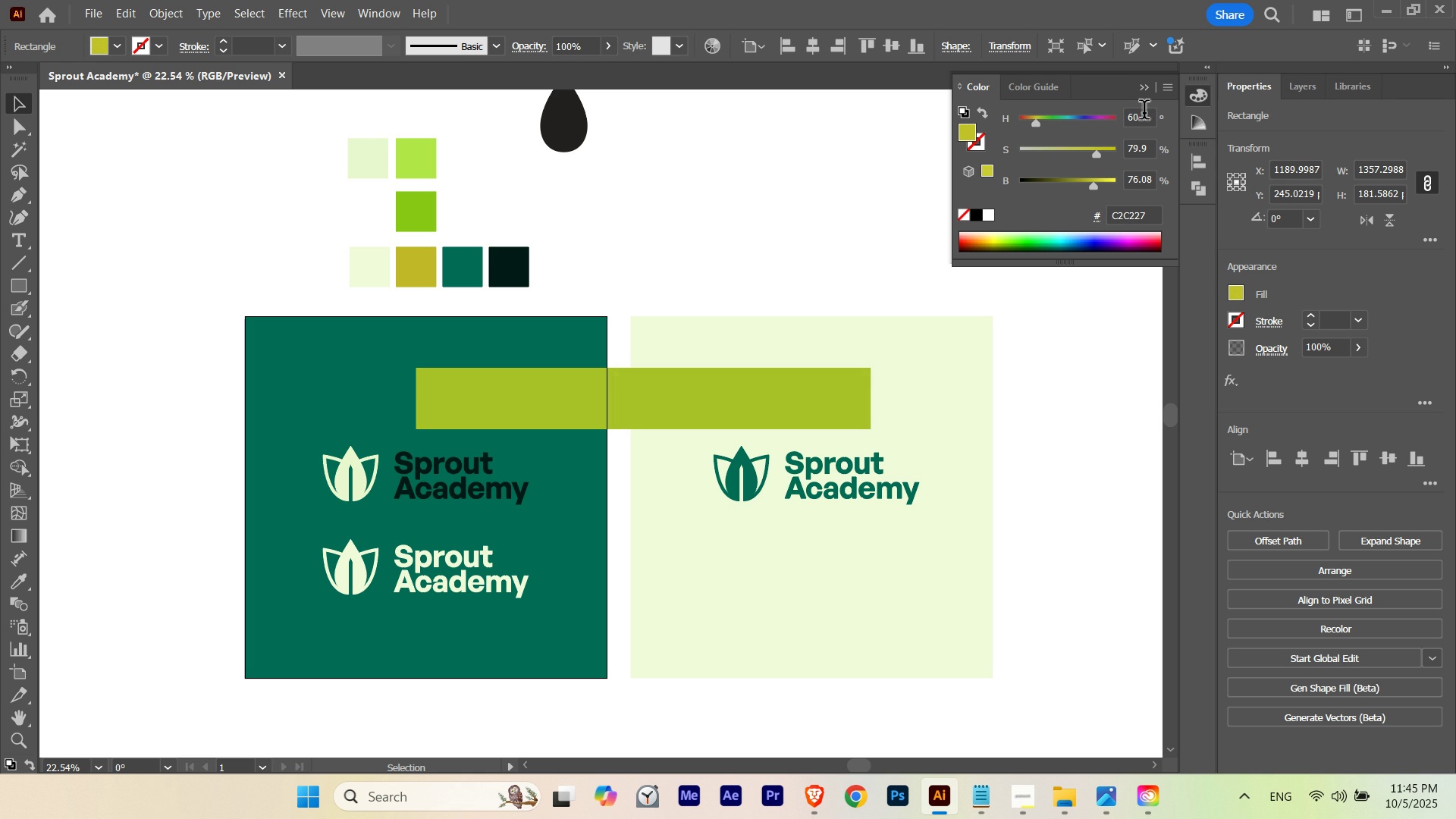 
scroll: coordinate [1144, 113], scroll_direction: up, amount: 1.0
 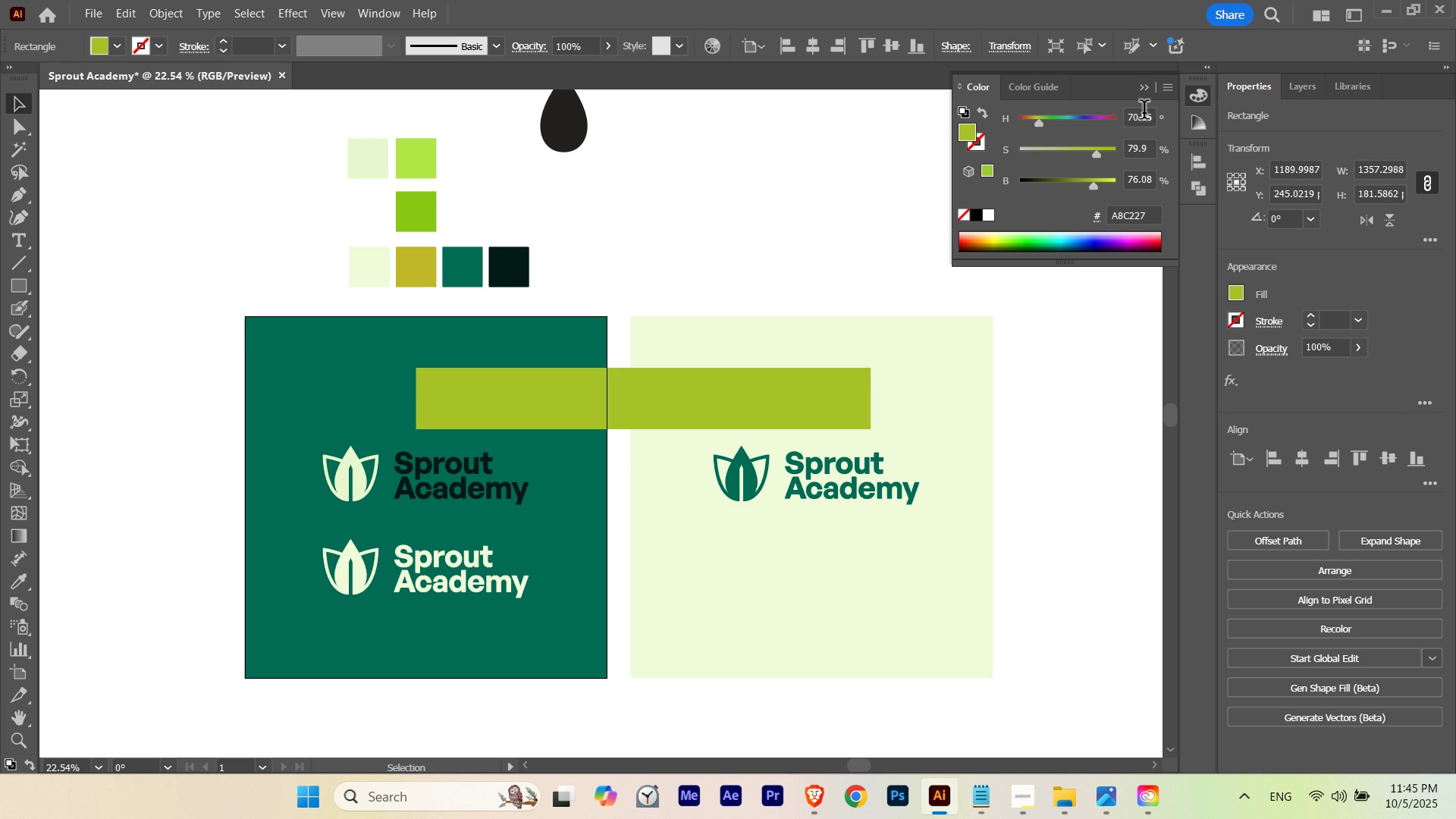 
scroll: coordinate [1144, 113], scroll_direction: down, amount: 2.0
 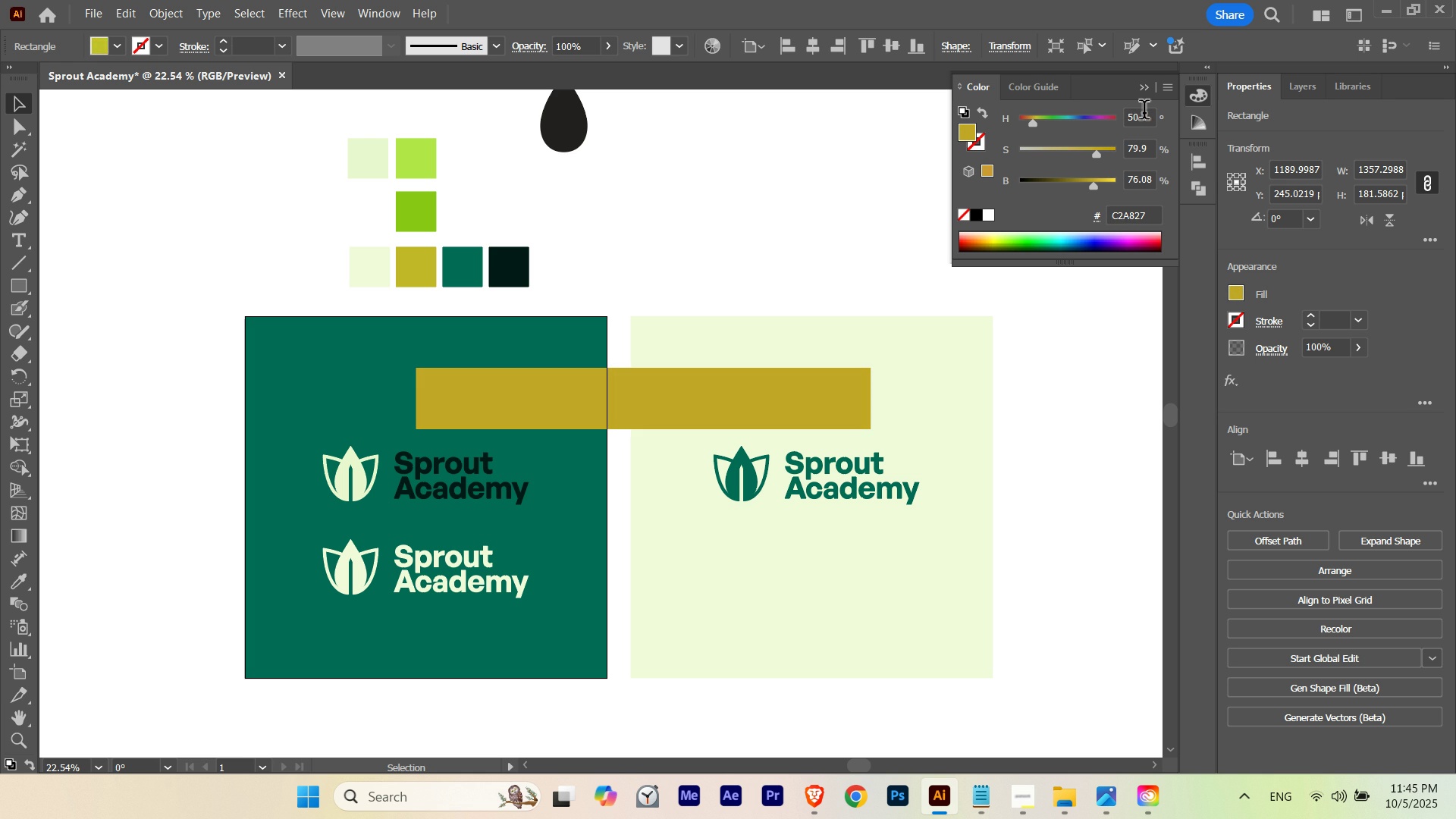 
scroll: coordinate [1144, 113], scroll_direction: none, amount: 0.0
 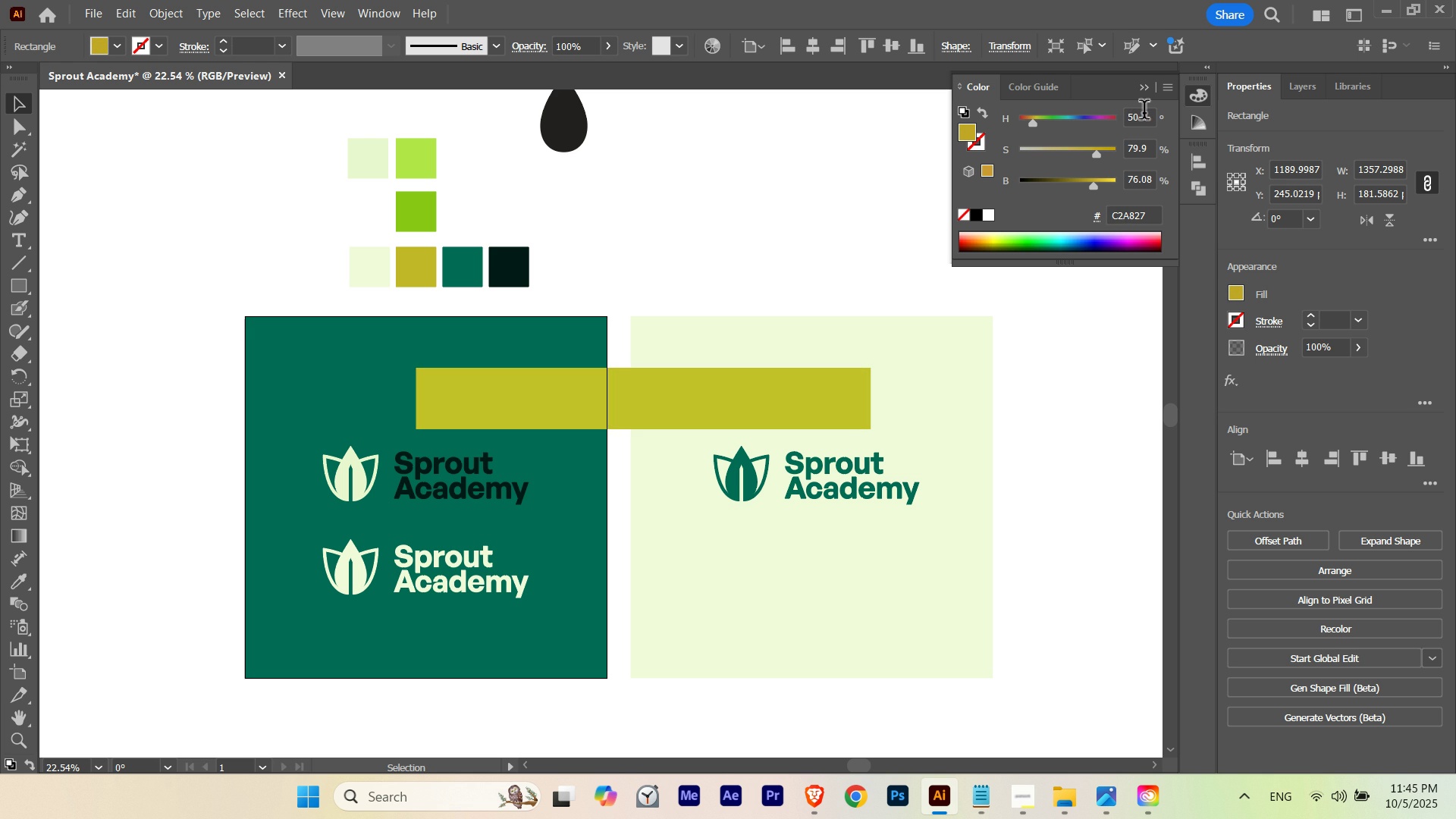 
scroll: coordinate [1144, 113], scroll_direction: up, amount: 1.0
 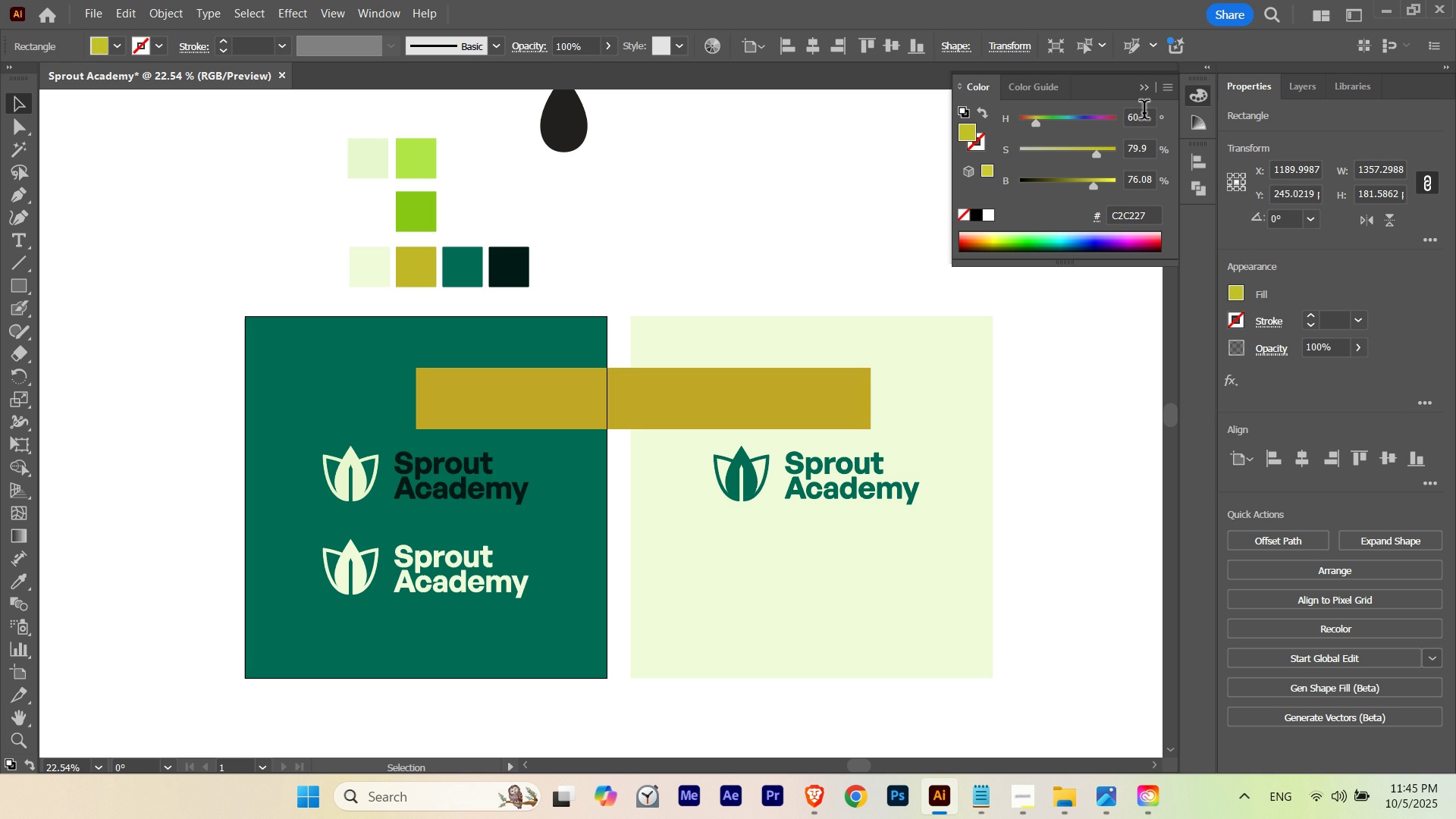 
scroll: coordinate [1144, 113], scroll_direction: down, amount: 1.0
 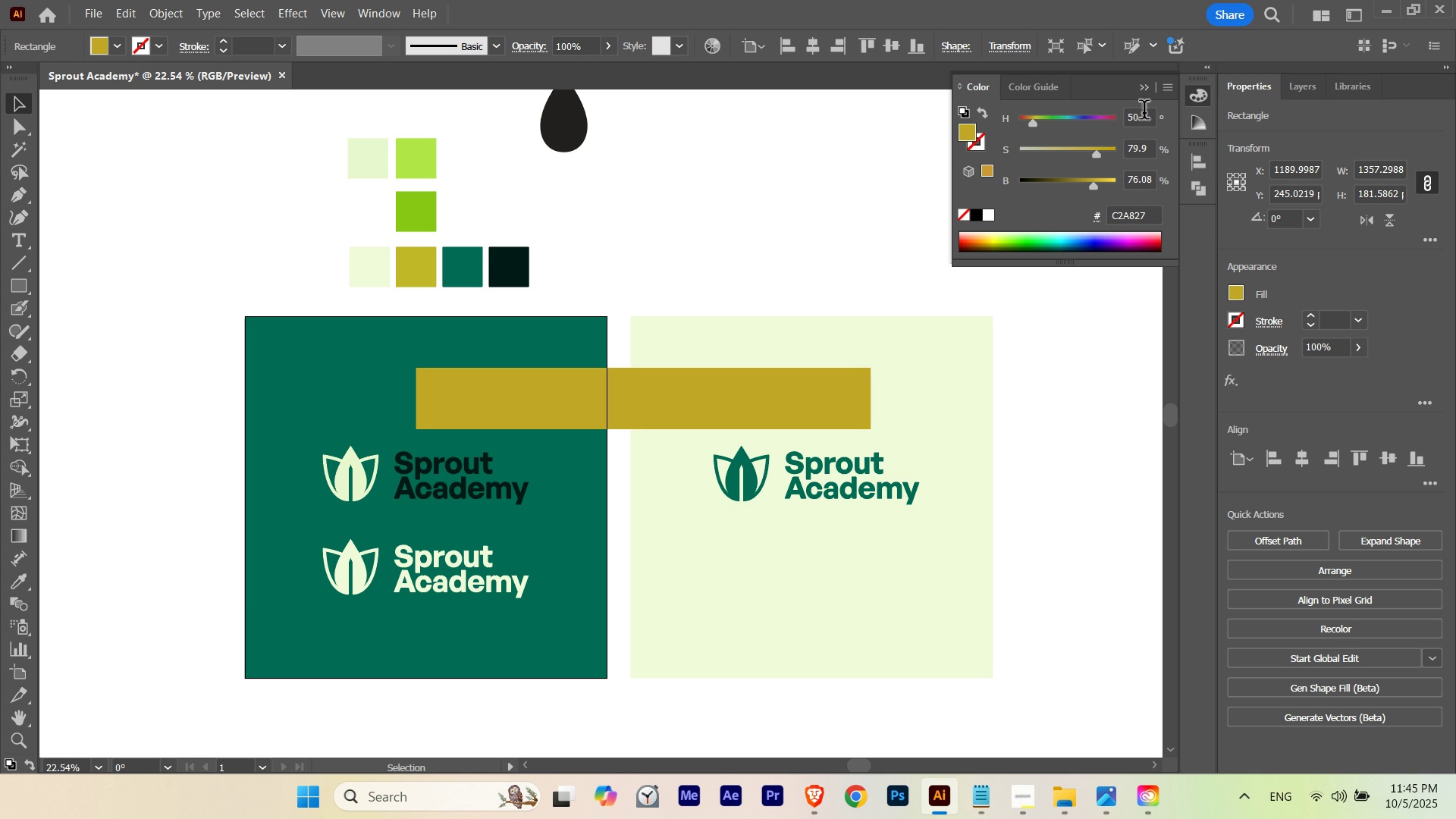 
scroll: coordinate [1144, 113], scroll_direction: up, amount: 2.0
 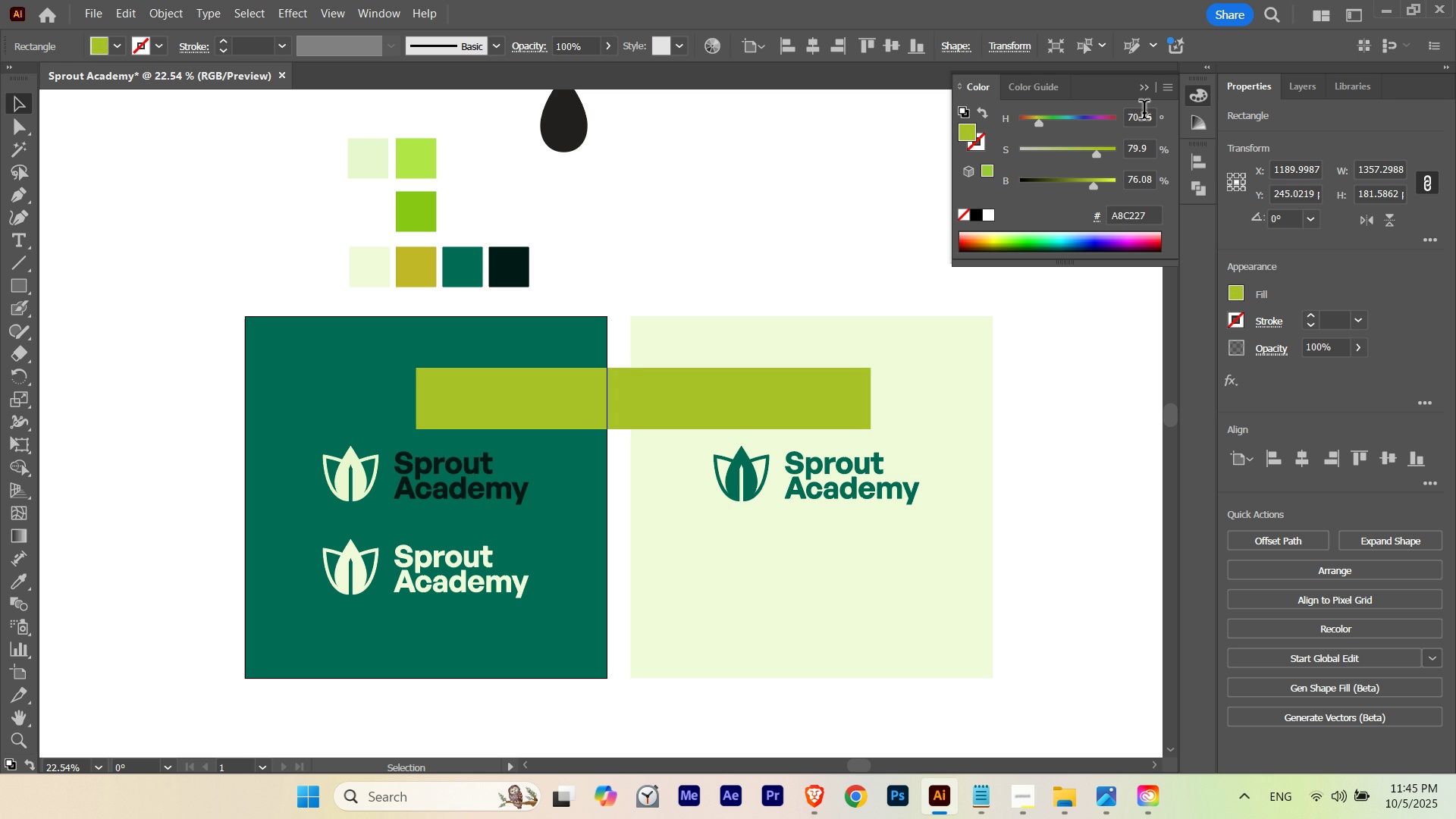 
scroll: coordinate [1144, 113], scroll_direction: down, amount: 2.0
 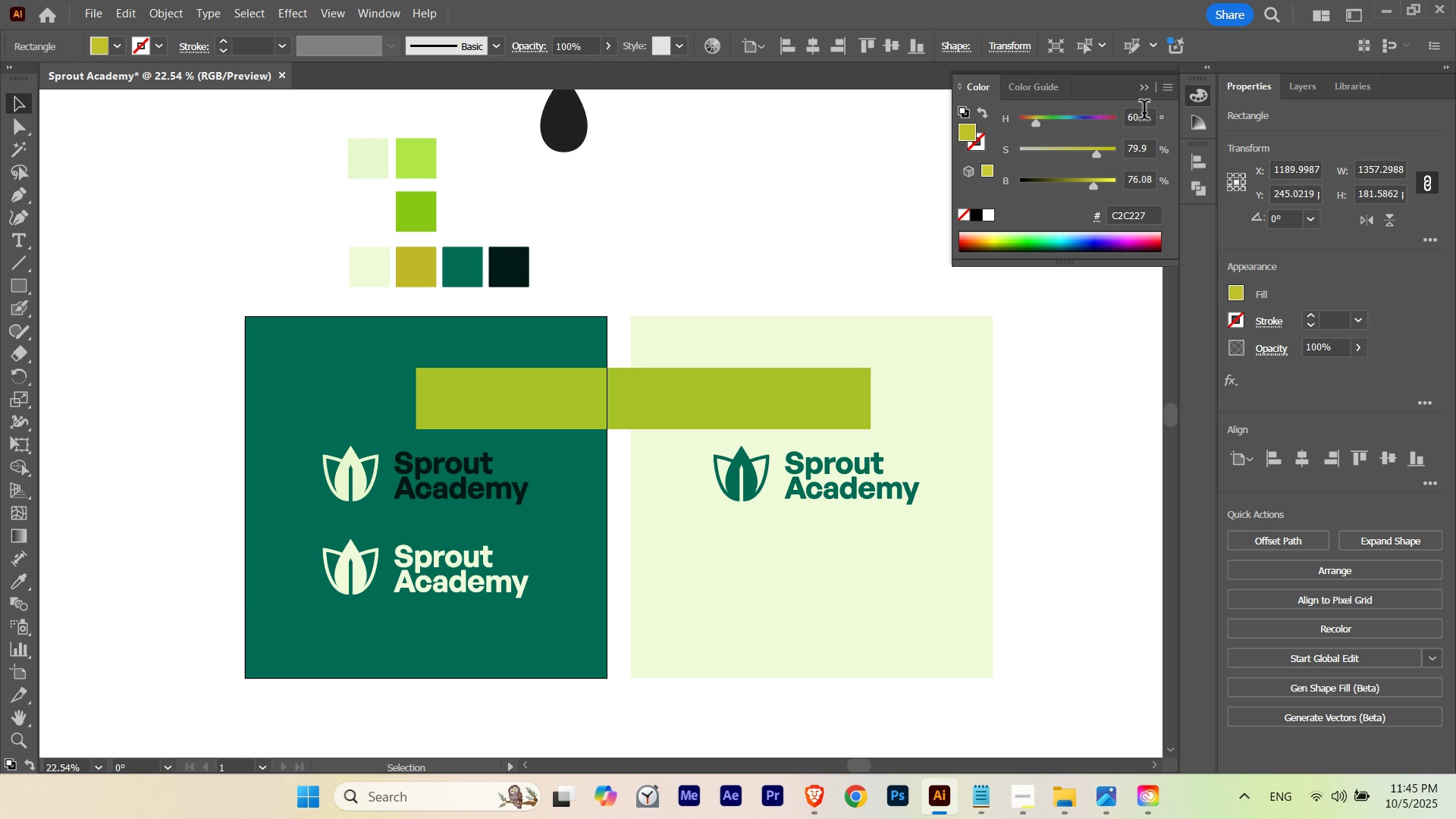 
scroll: coordinate [1144, 113], scroll_direction: up, amount: 1.0
 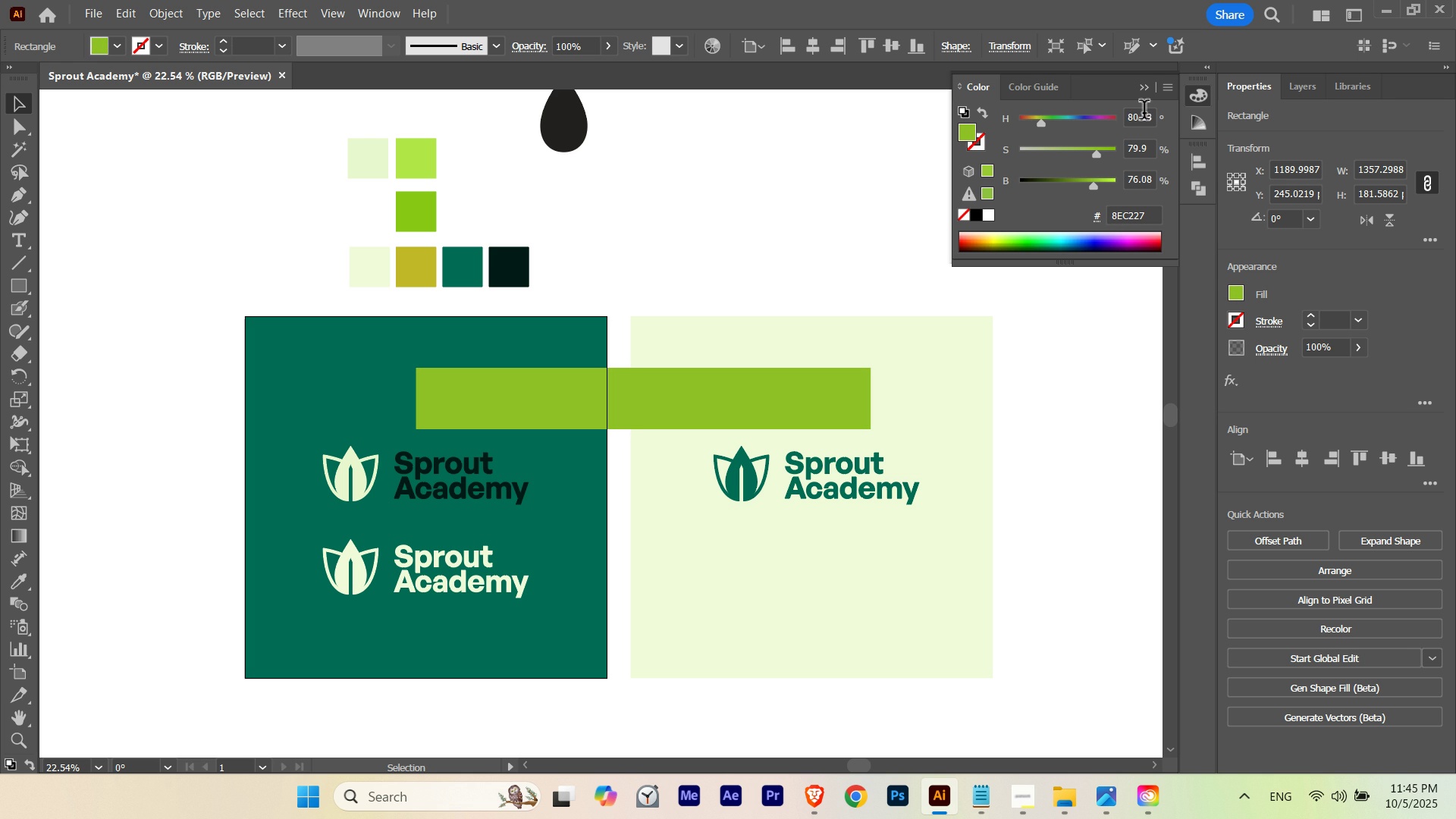 
scroll: coordinate [1144, 113], scroll_direction: down, amount: 1.0
 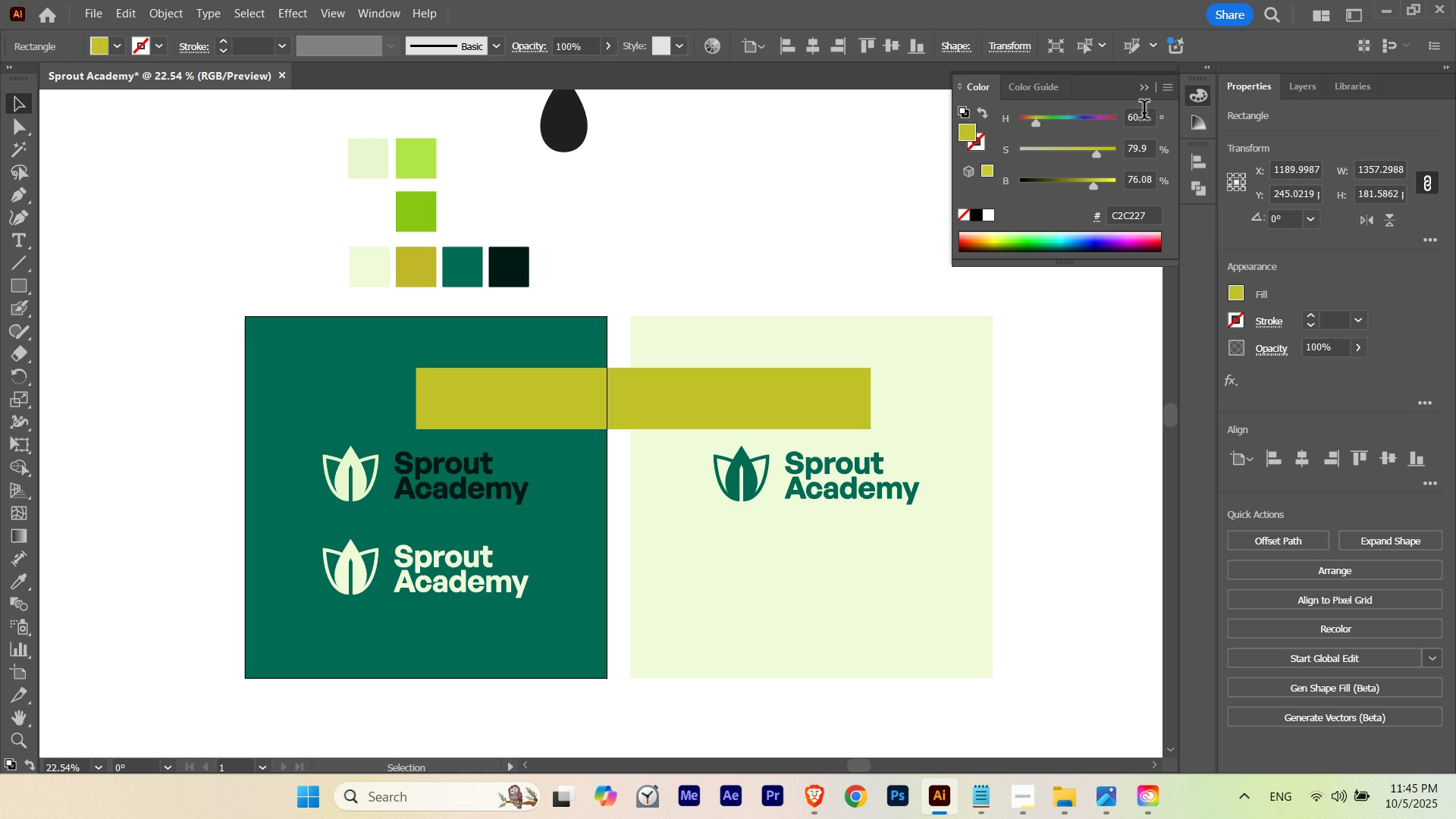 
wait(5.43)
 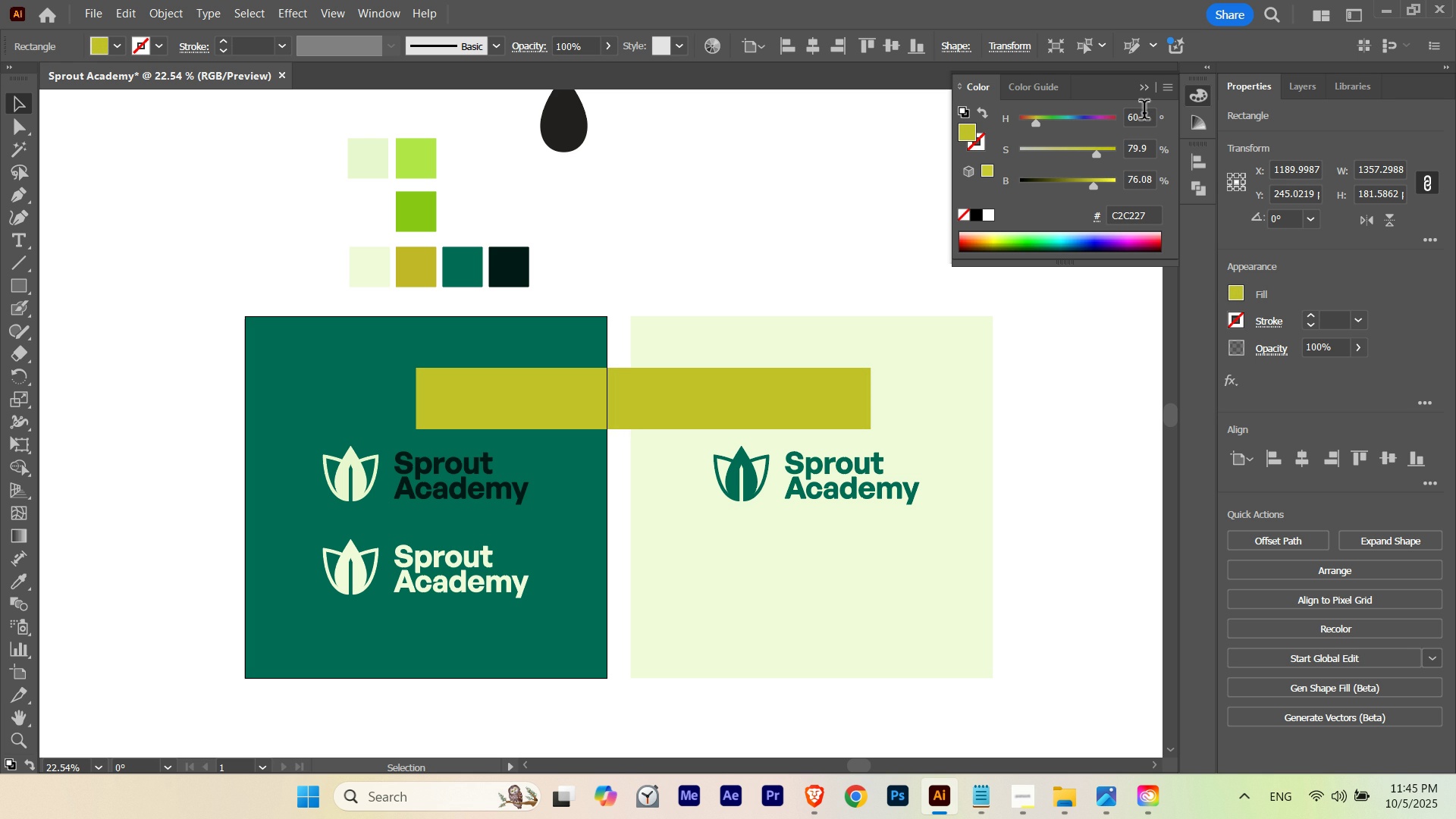 
left_click([854, 224])
 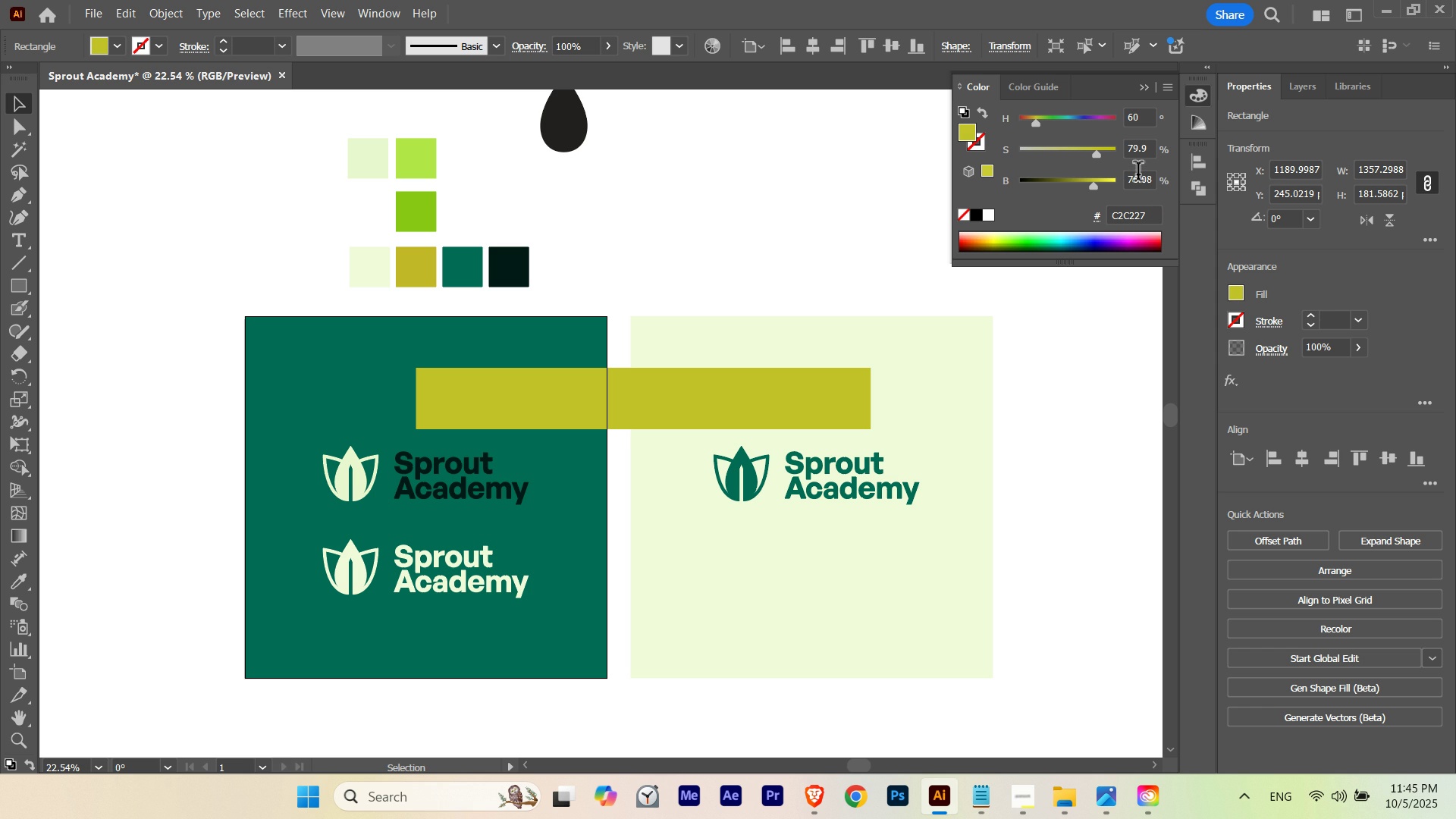 
scroll: coordinate [1143, 171], scroll_direction: down, amount: 3.0
 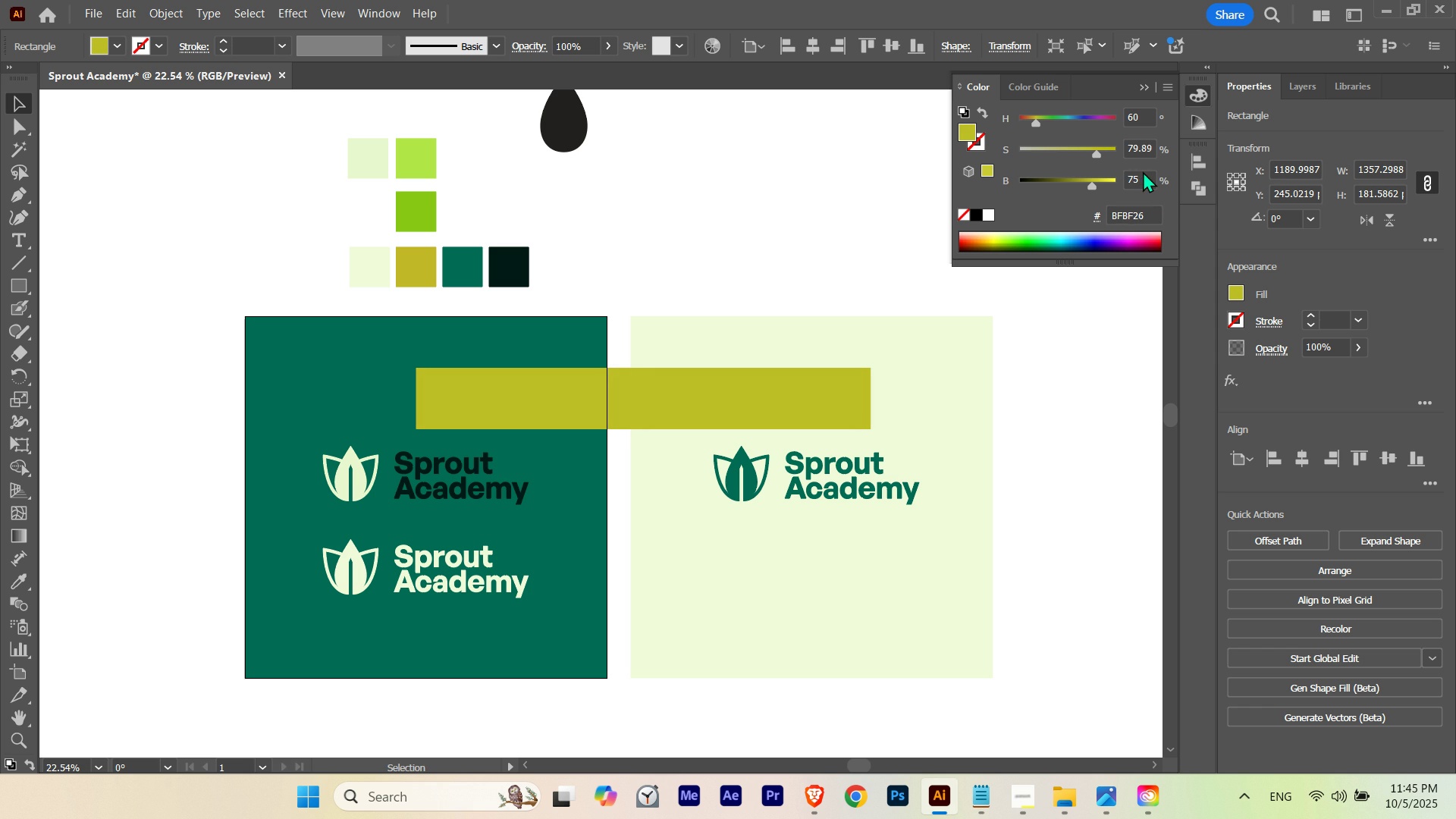 
scroll: coordinate [1144, 171], scroll_direction: up, amount: 4.0
 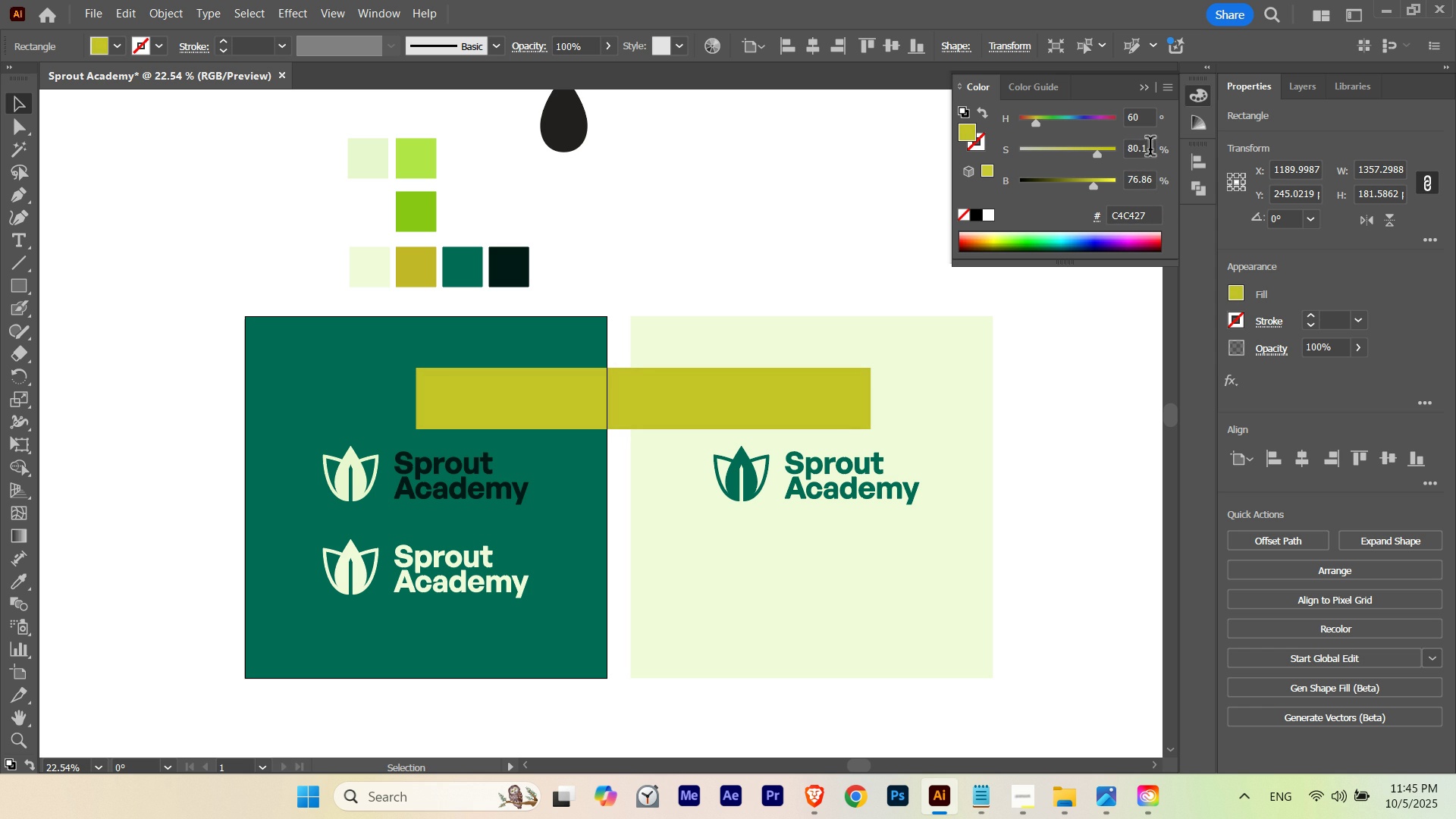 
scroll: coordinate [1150, 149], scroll_direction: down, amount: 3.0
 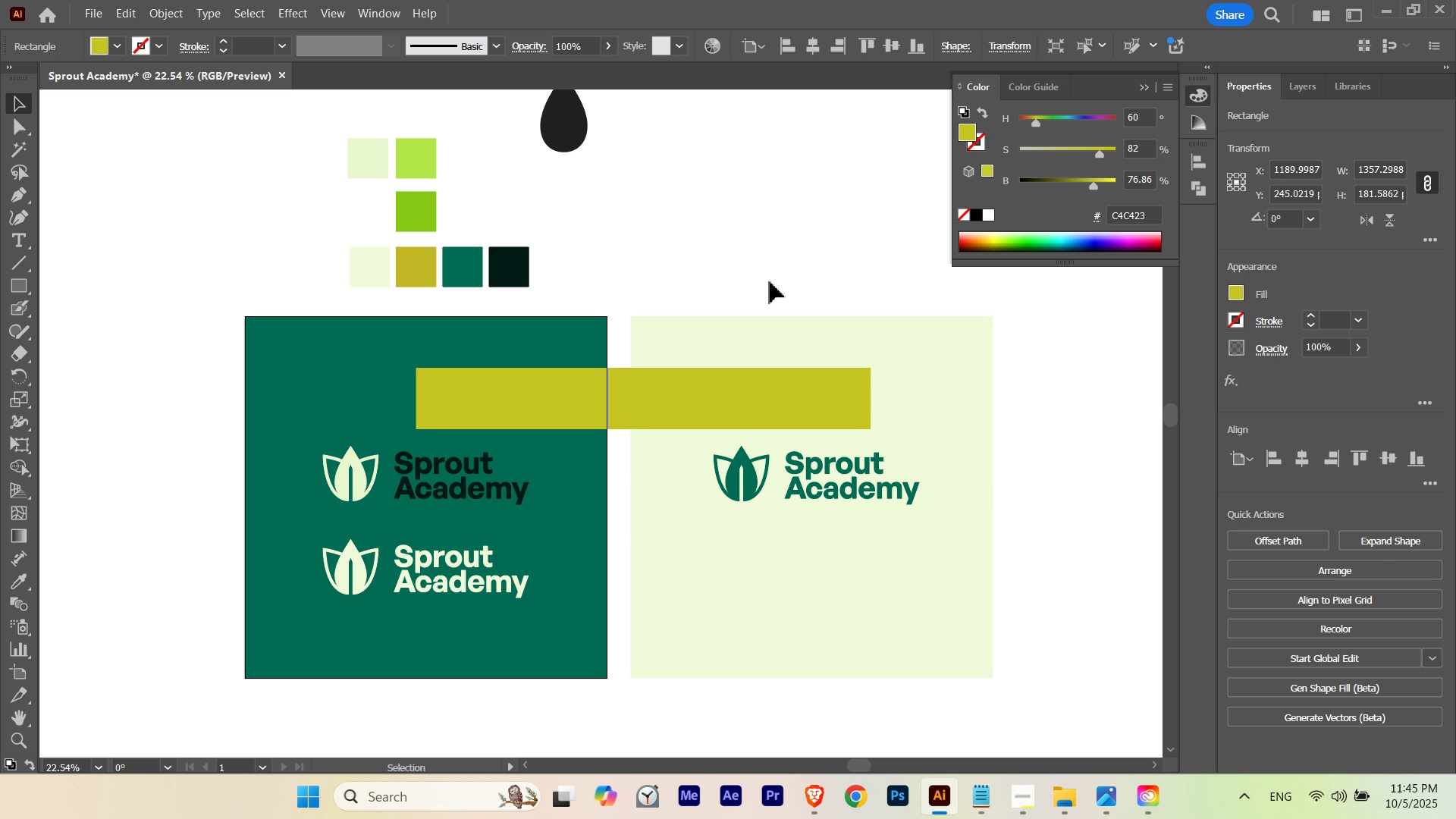 
left_click([770, 281])
 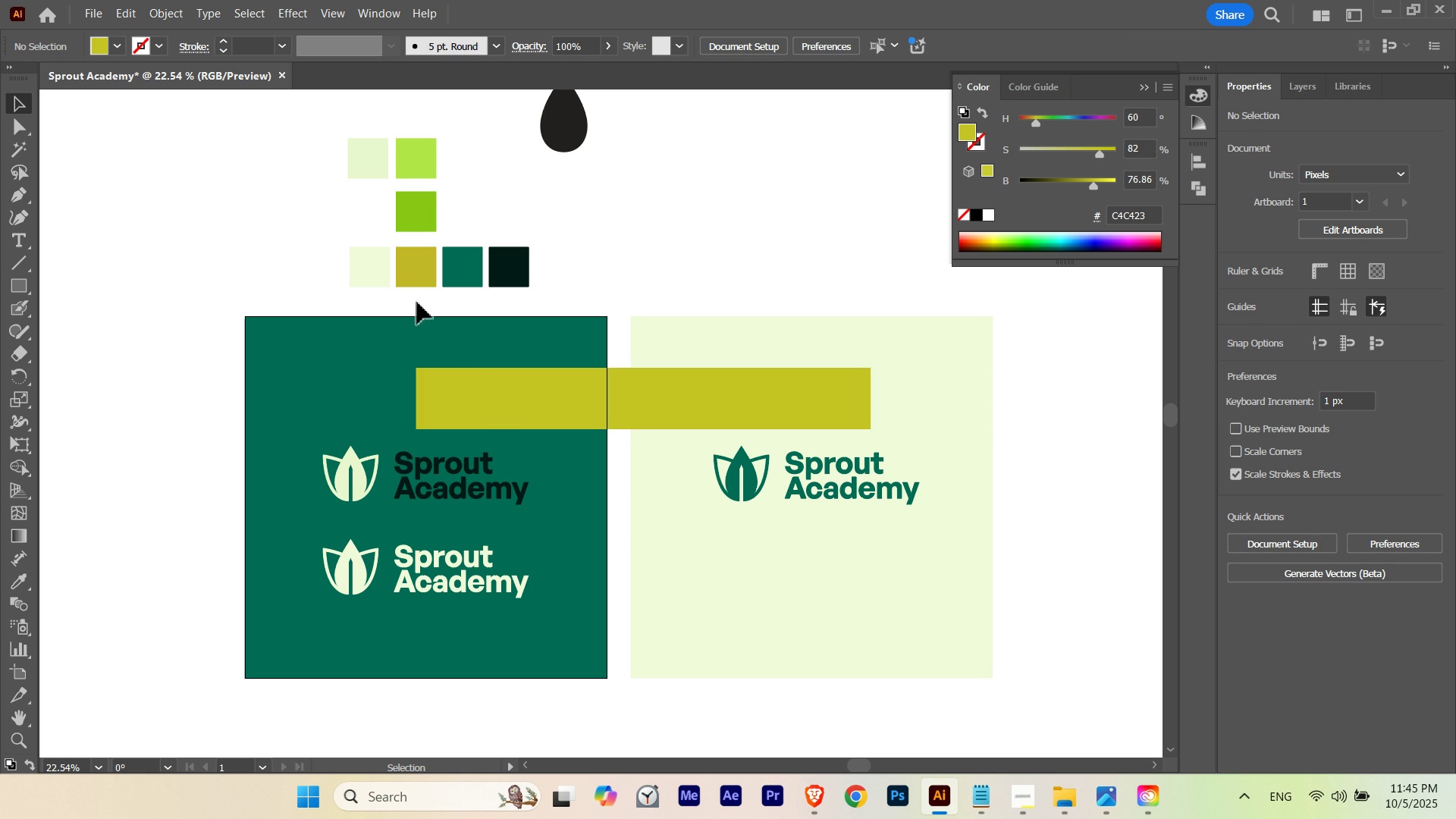 
hold_key(key=AltLeft, duration=1.22)
 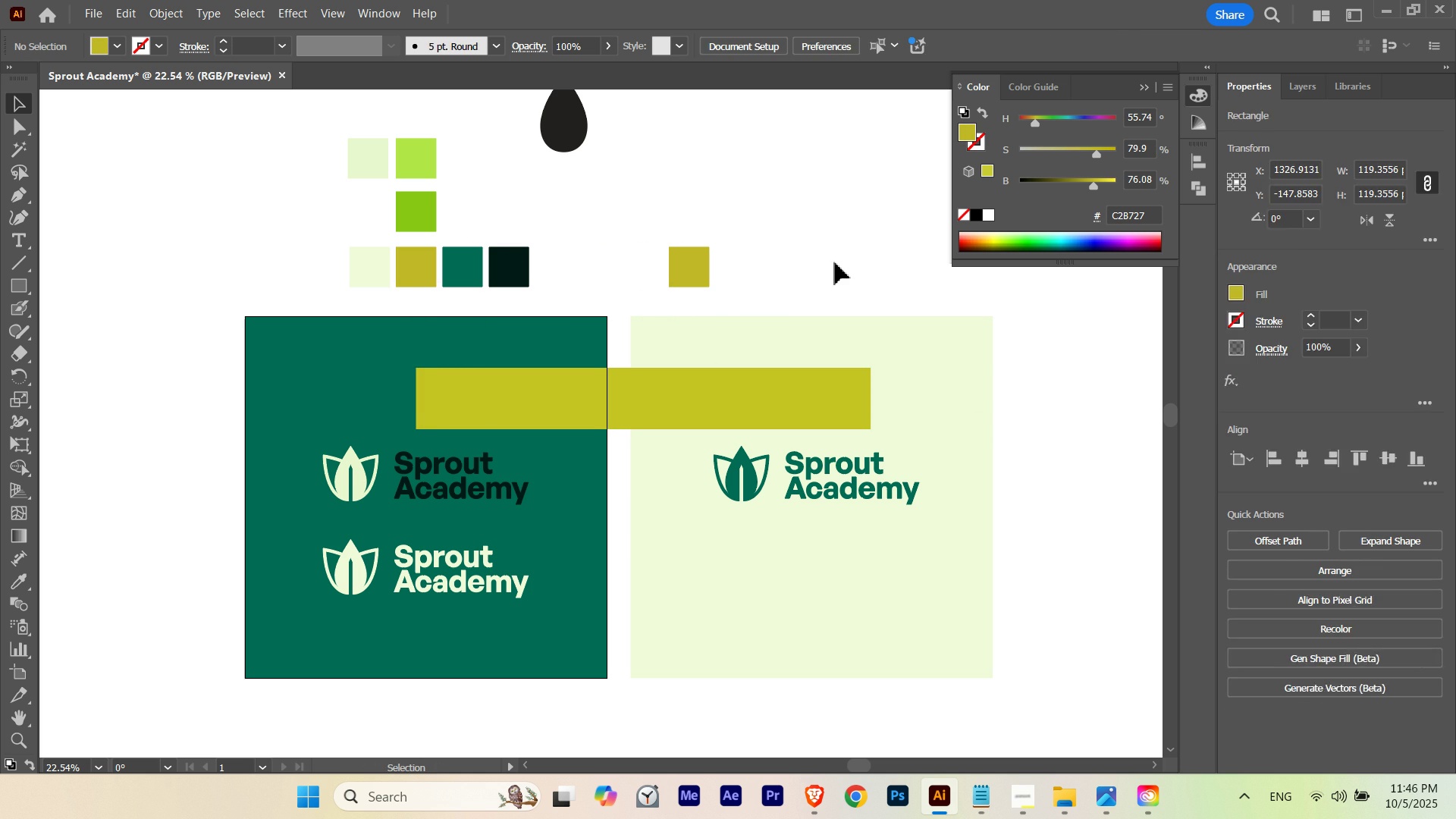 
hold_key(key=ShiftLeft, duration=0.96)
 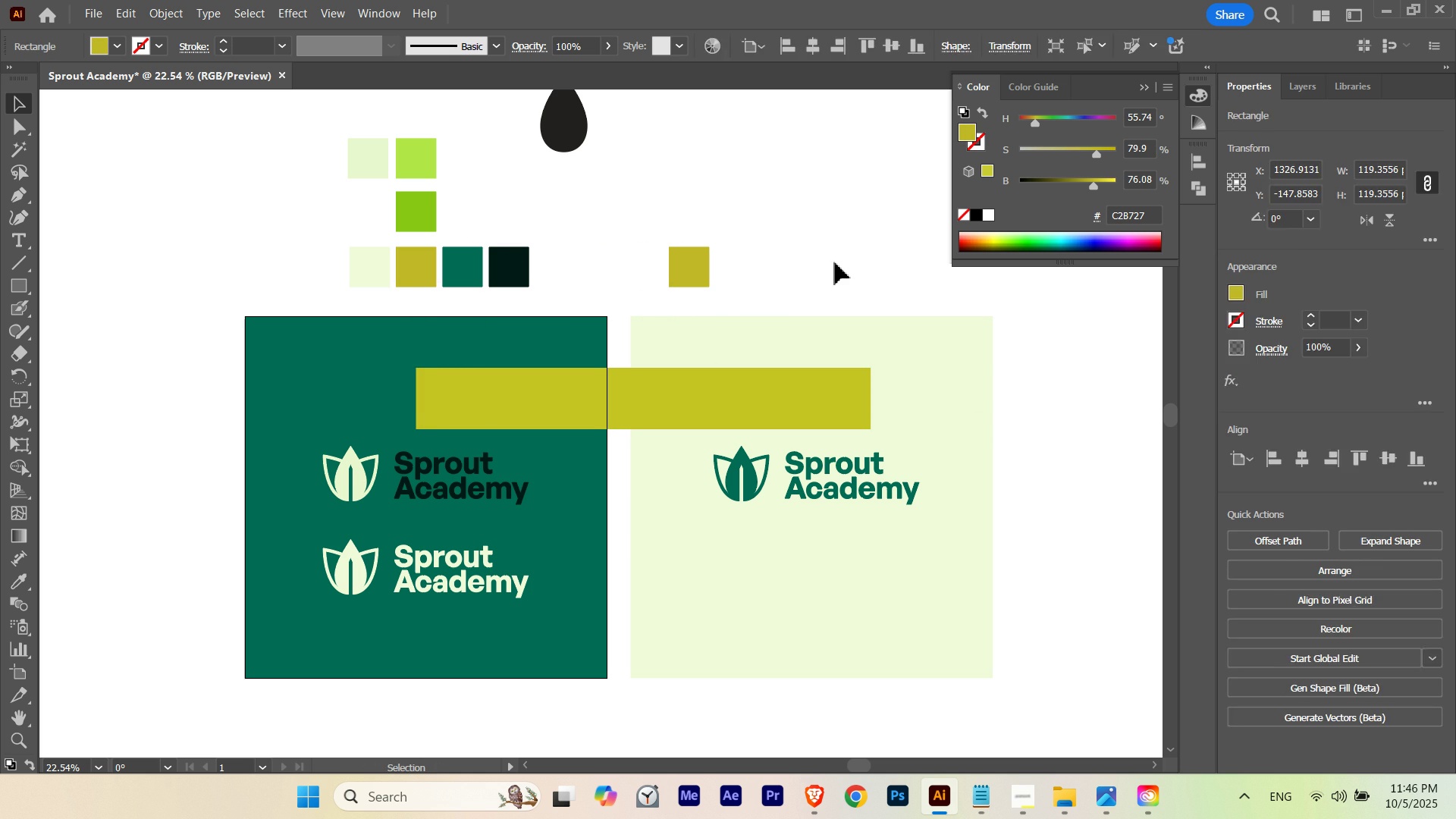 
left_click([835, 262])
 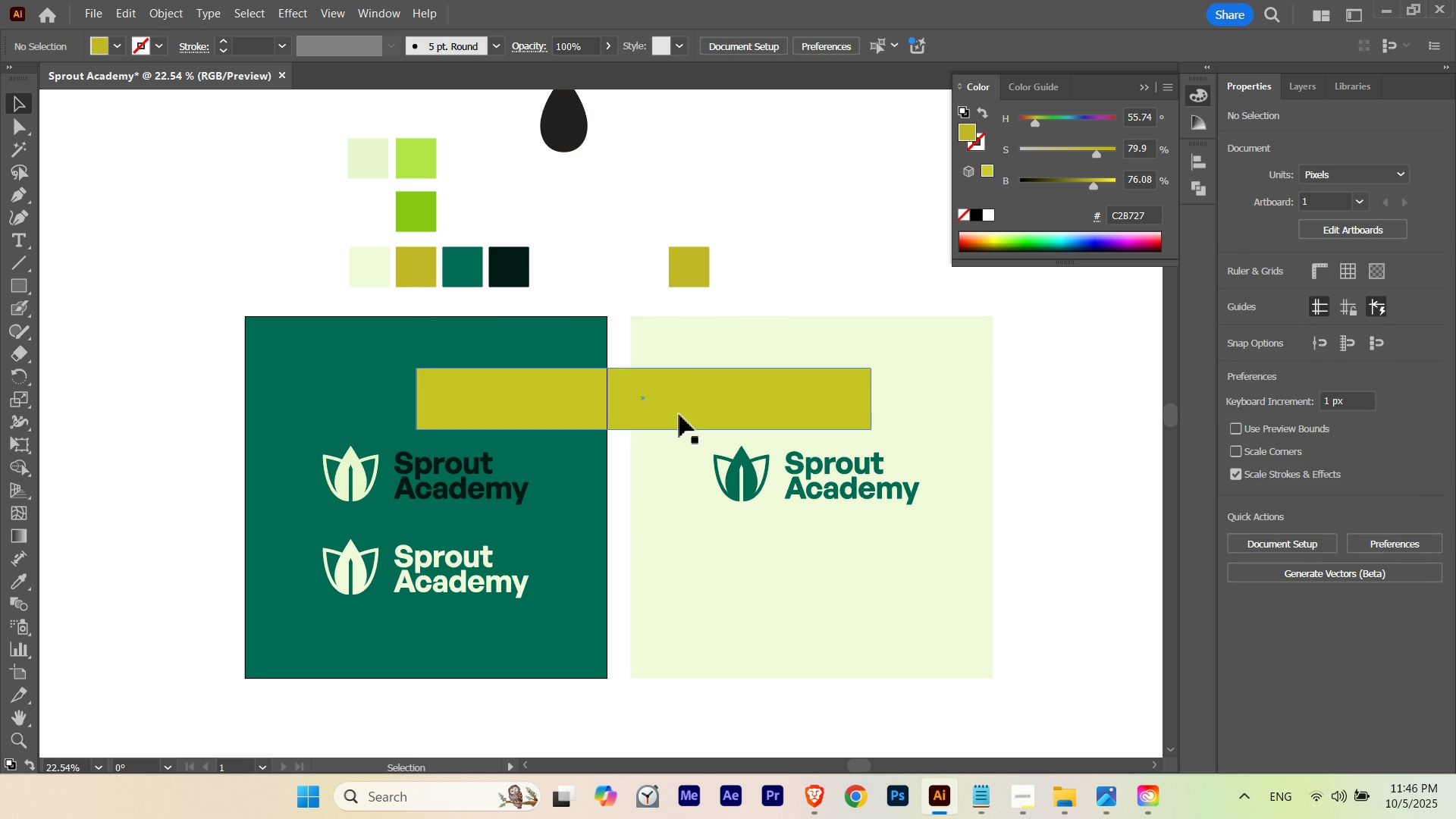 
left_click([679, 415])
 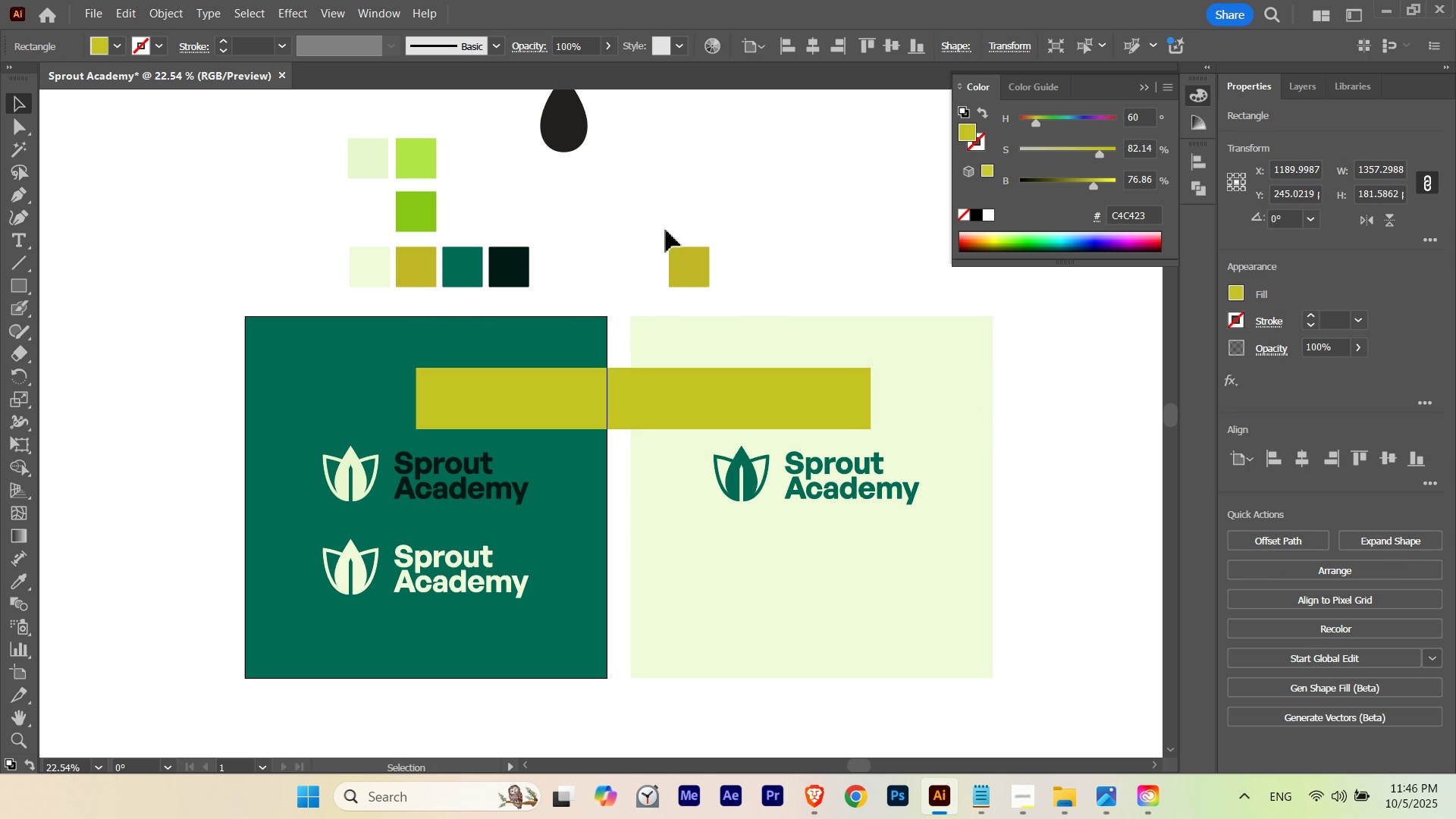 
left_click([677, 264])
 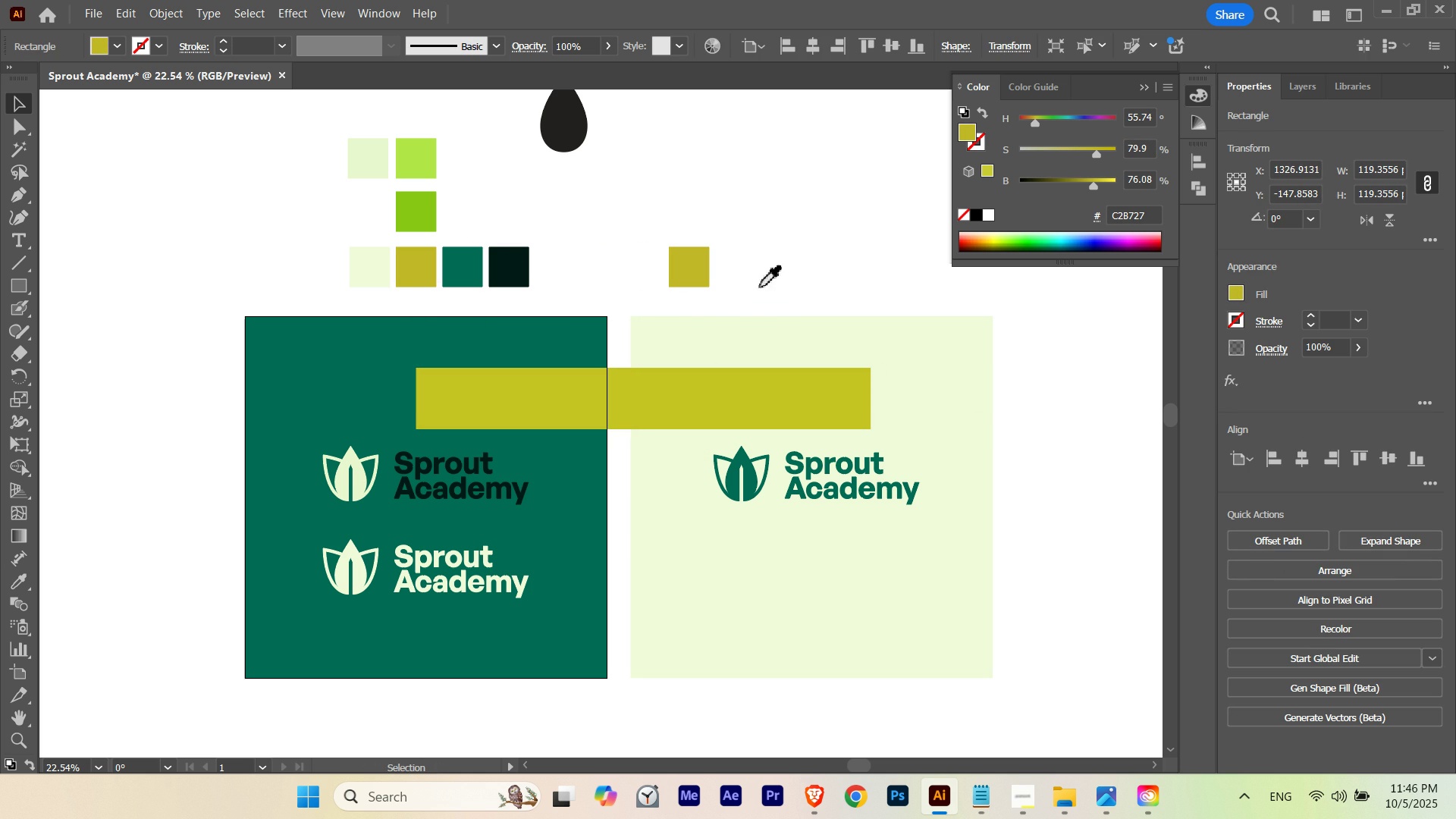 
key(I)
 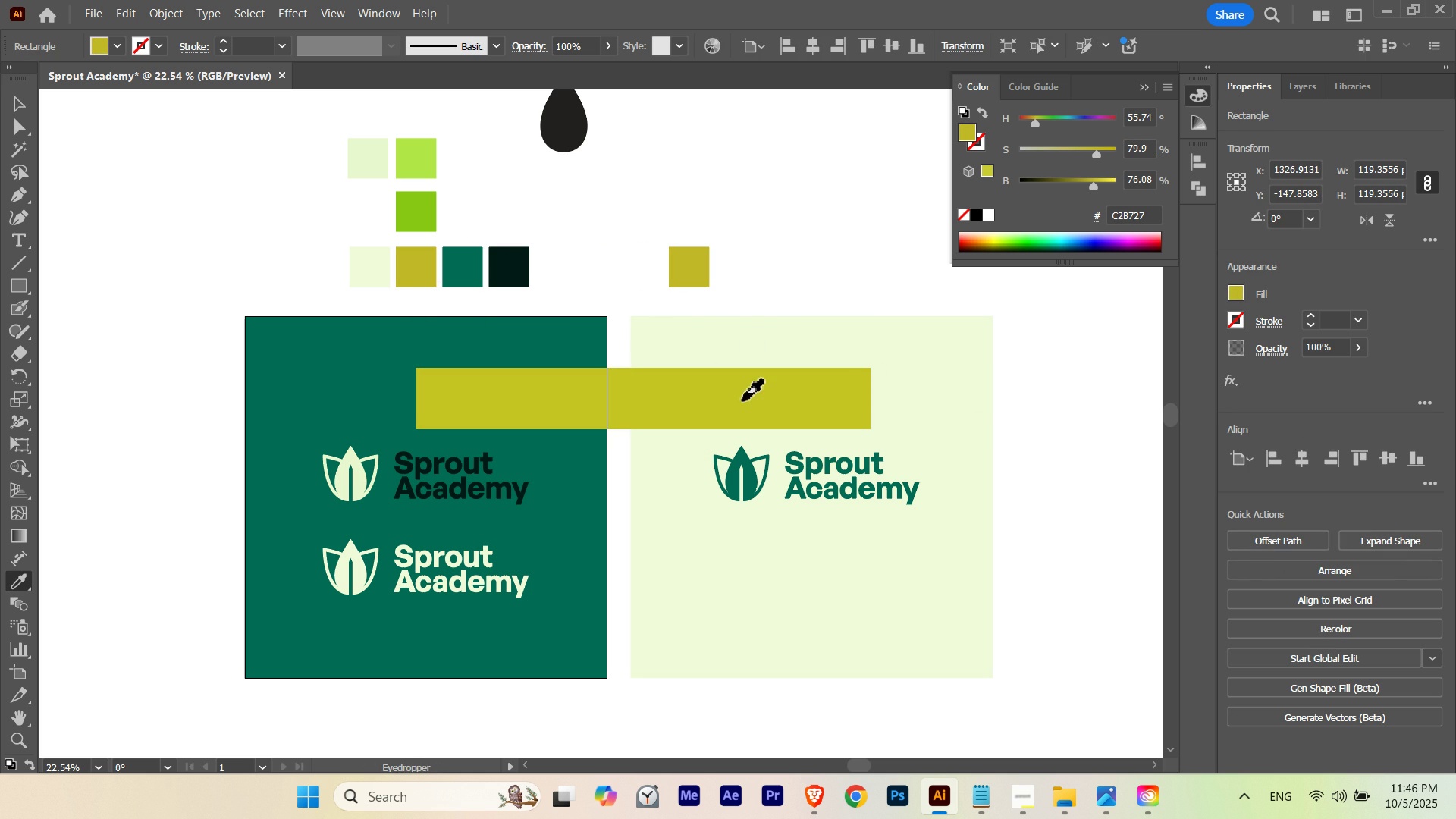 
left_click([742, 401])
 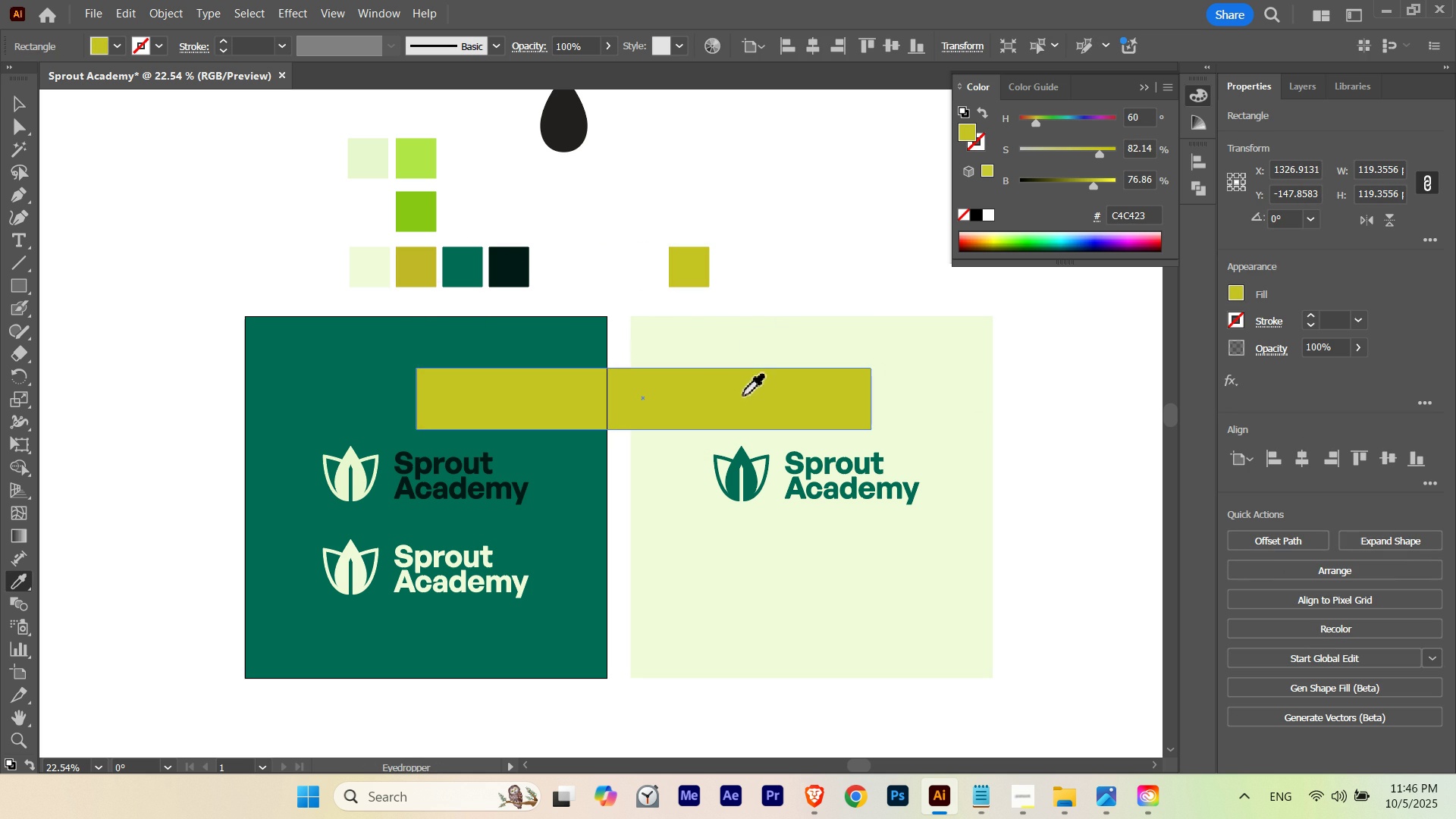 
hold_key(key=ControlLeft, duration=3.07)
double_click([748, 381])
 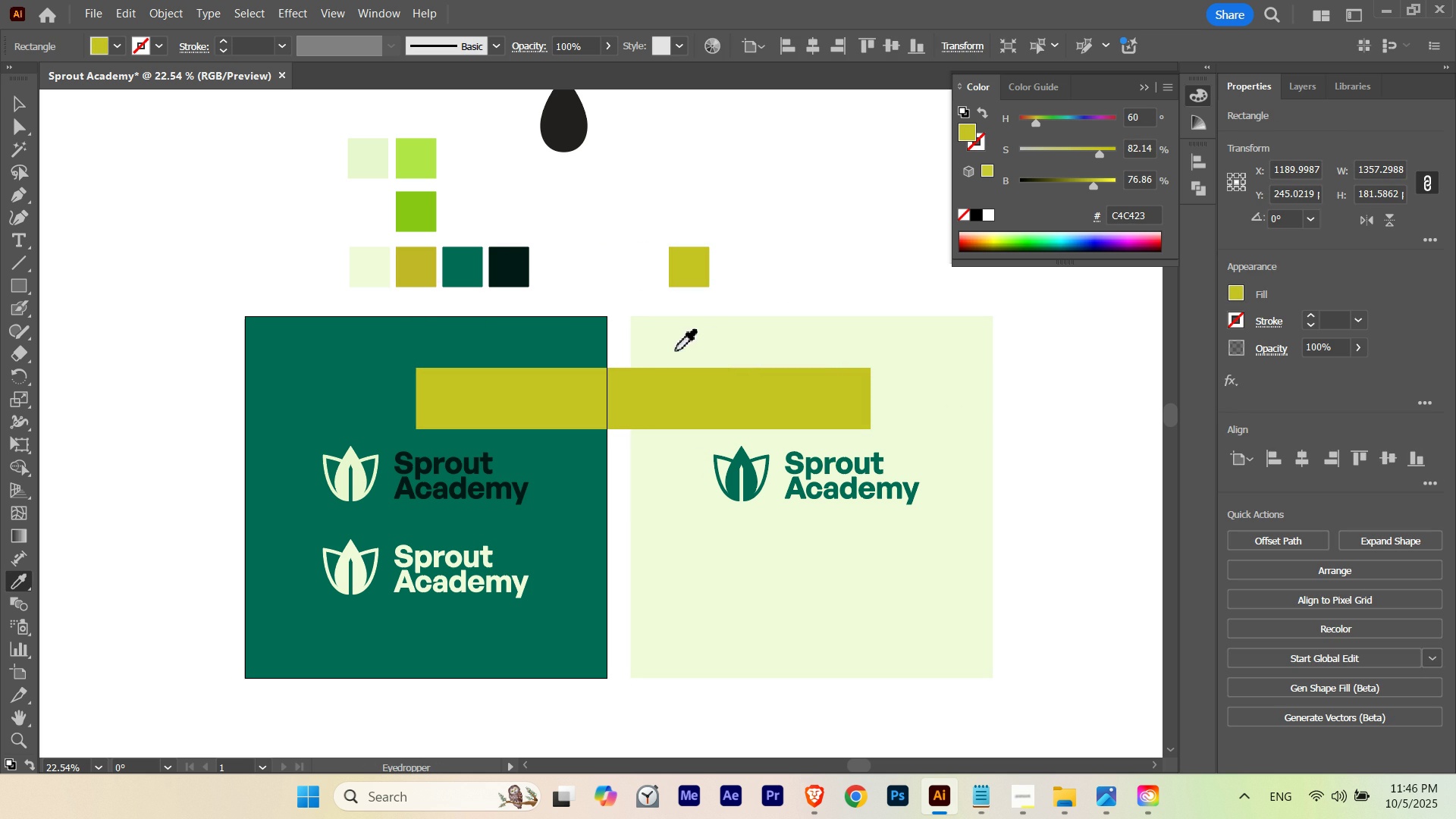 
key(I)
 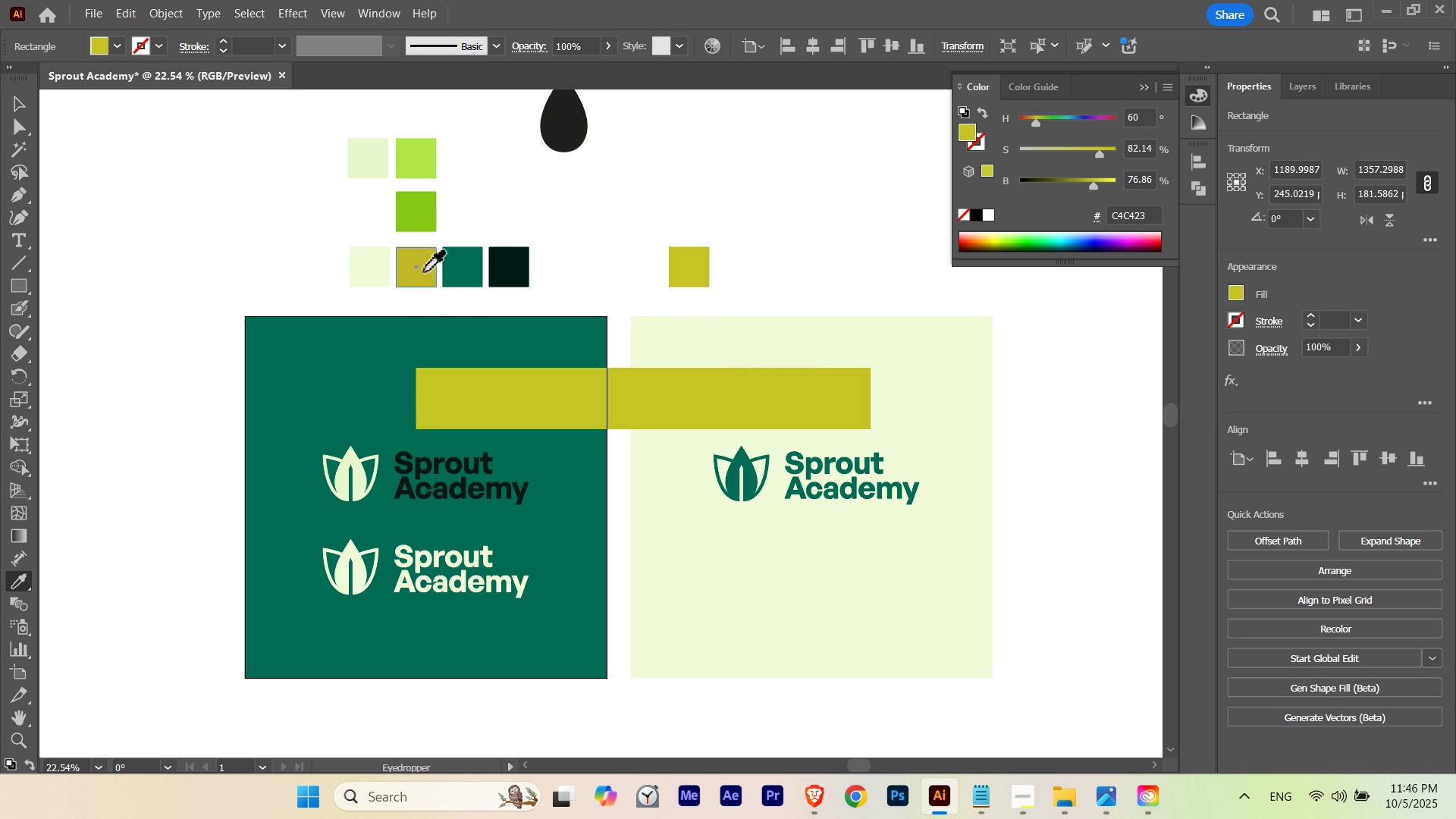 
left_click([424, 272])
 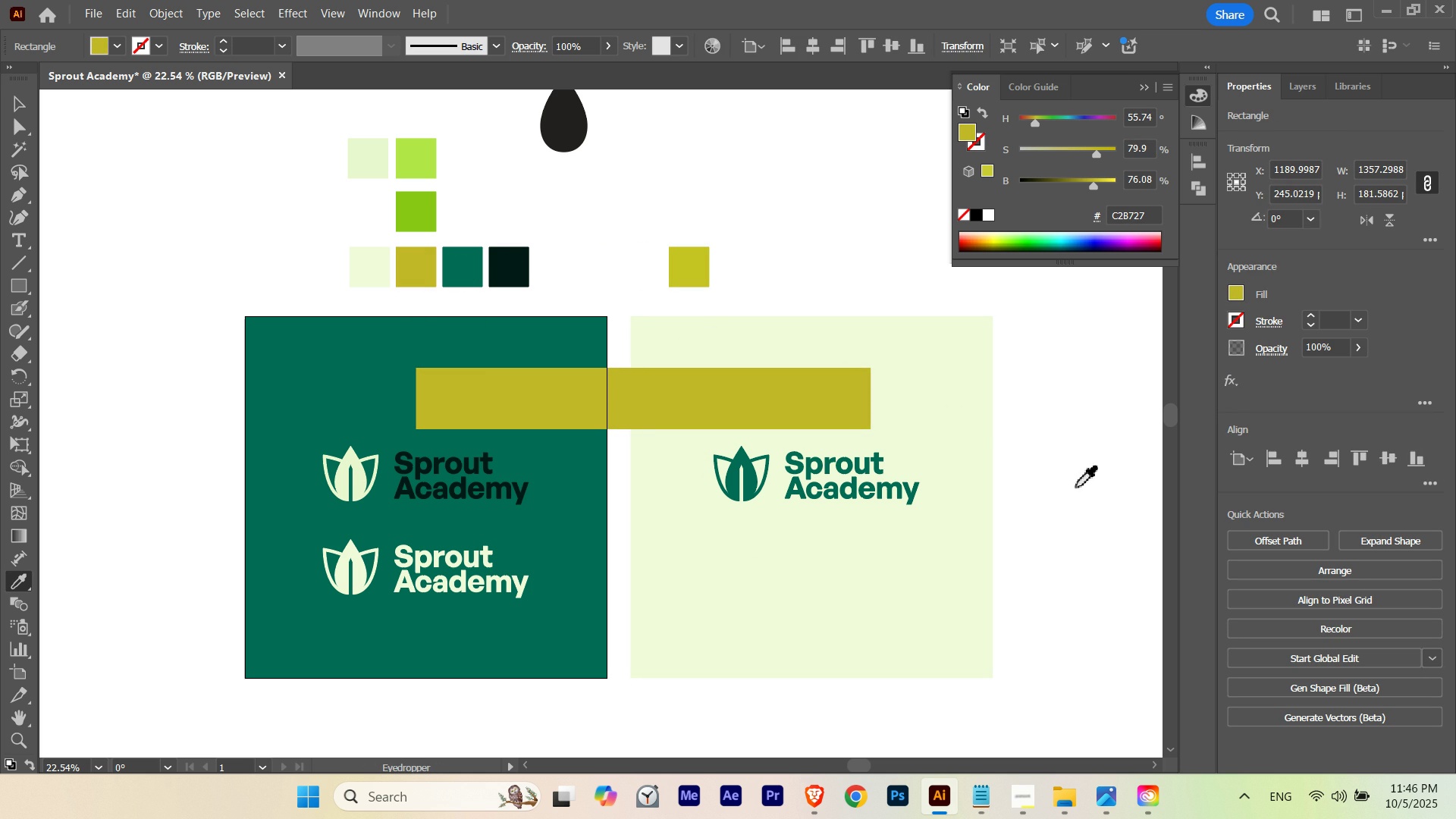 
key(Control+Z)
 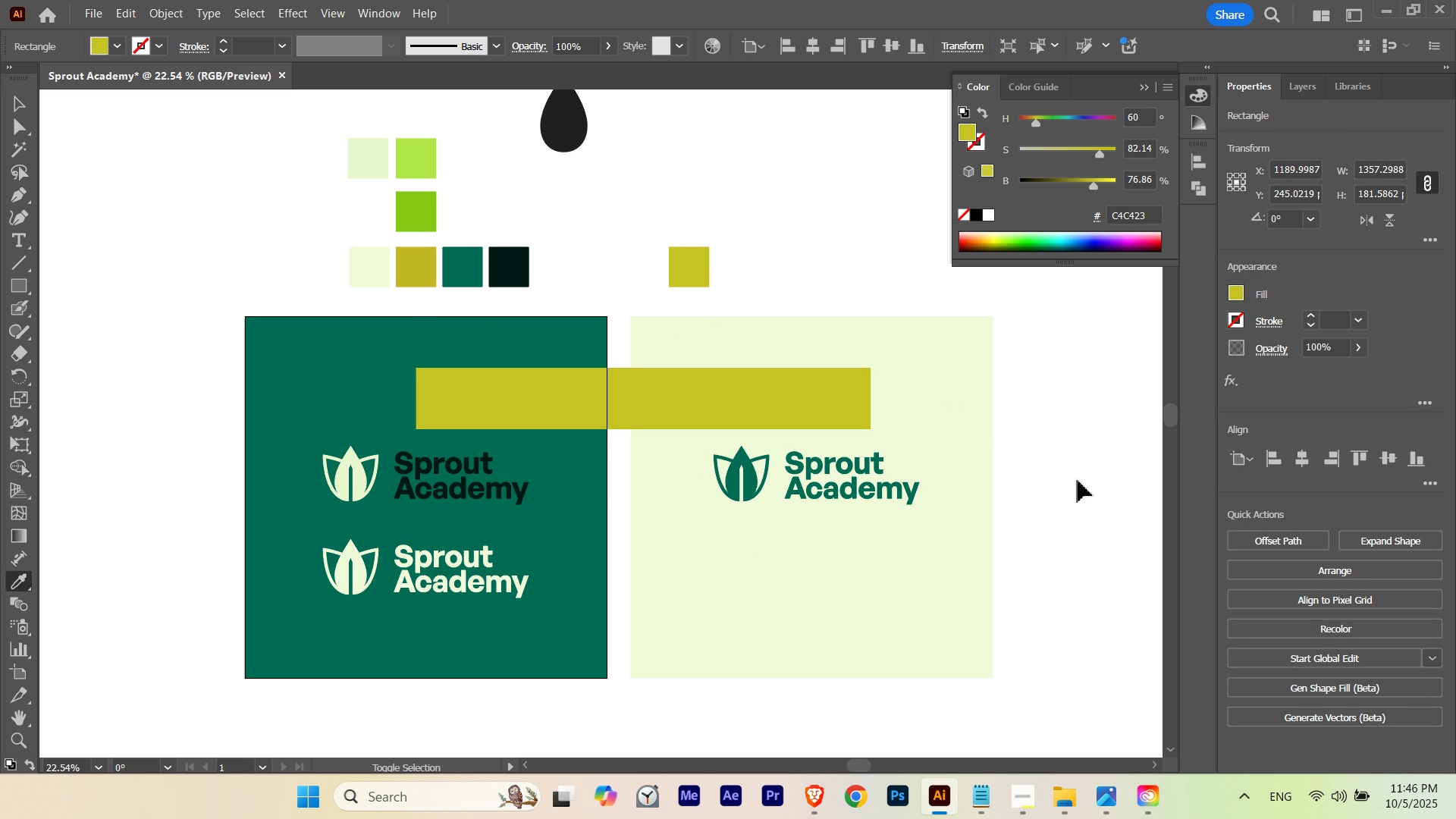 
key(Control+Shift+Z)
 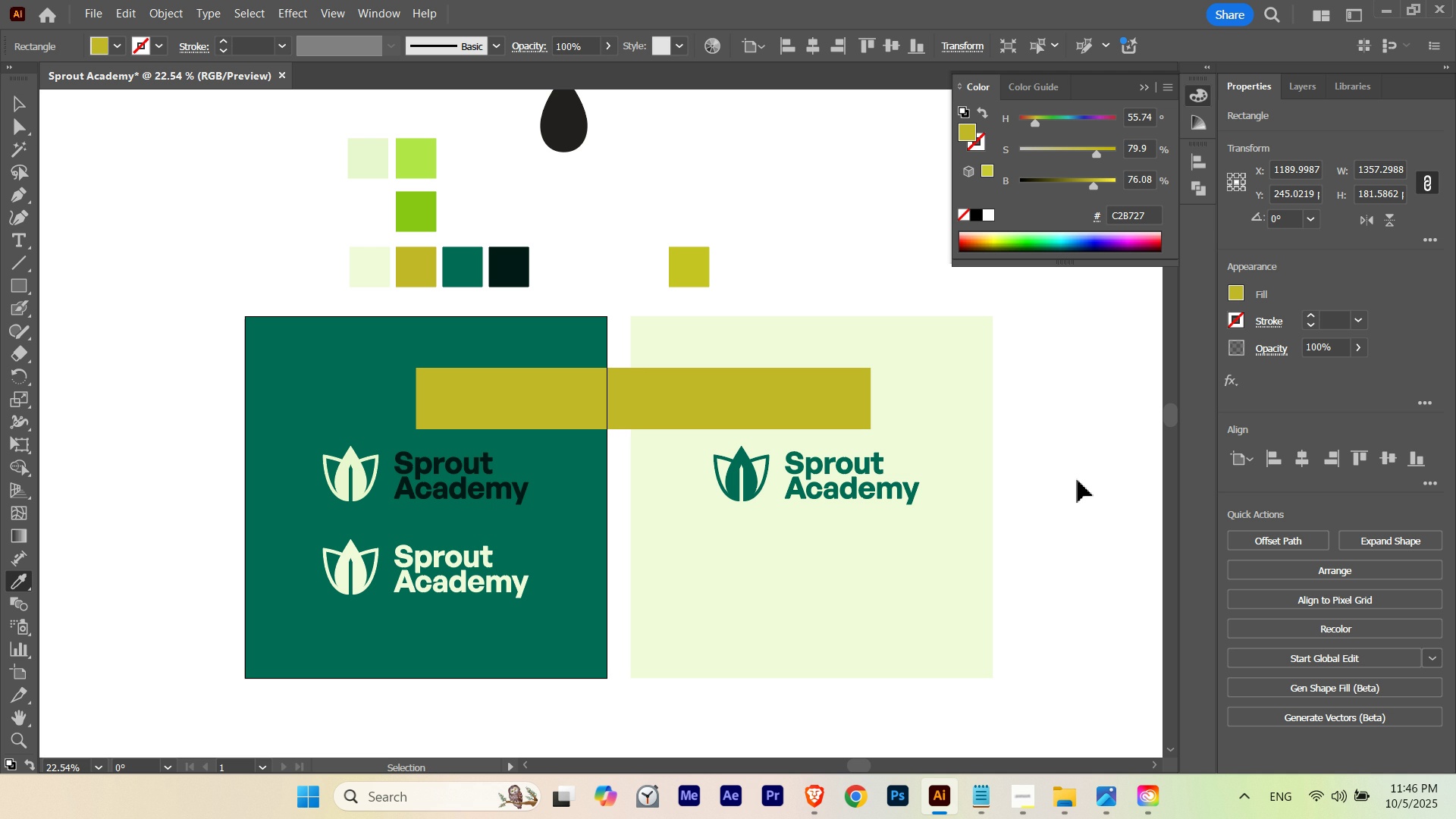 
key(Control+Z)
 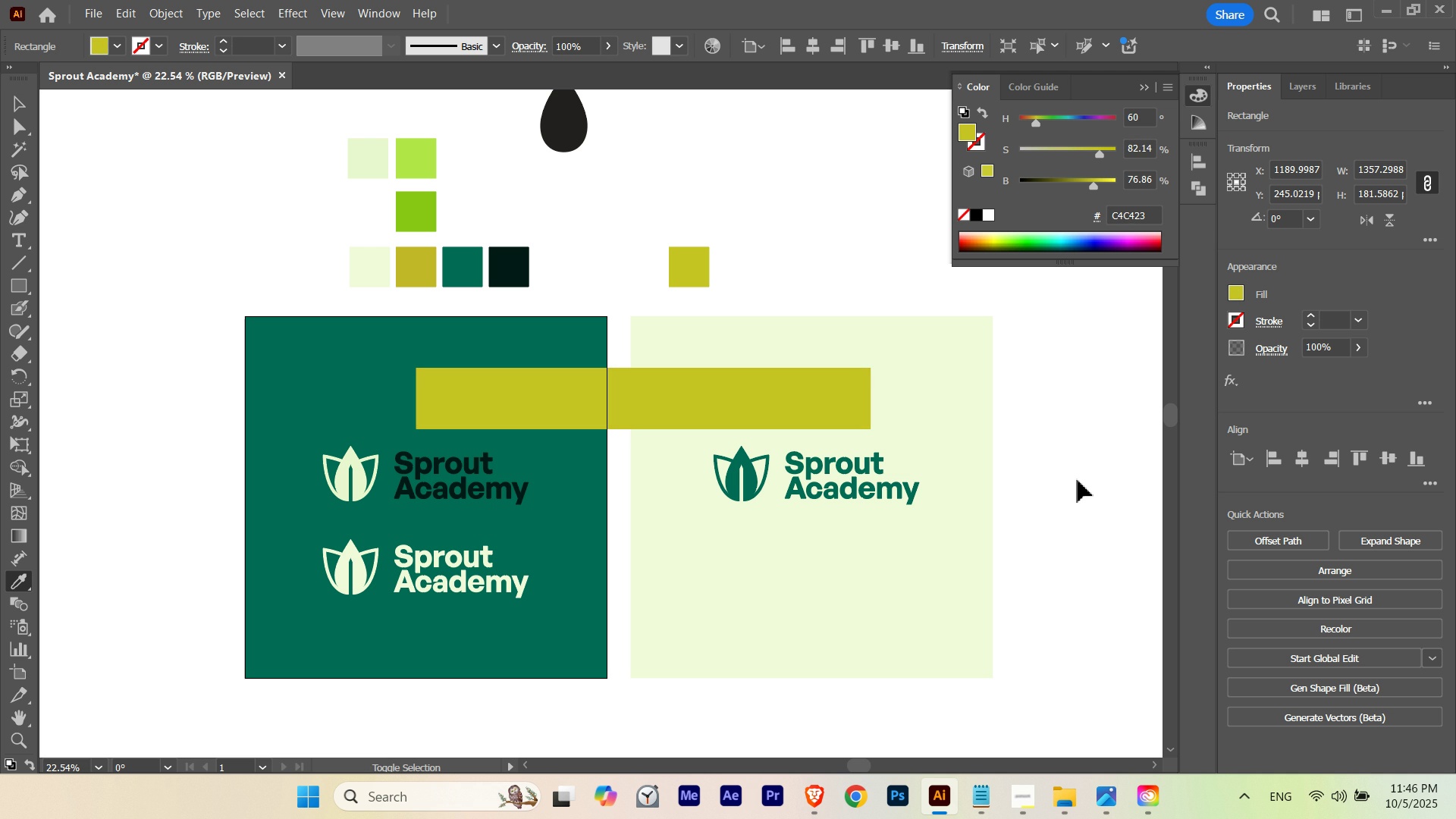 
key(Control+Shift+Z)
 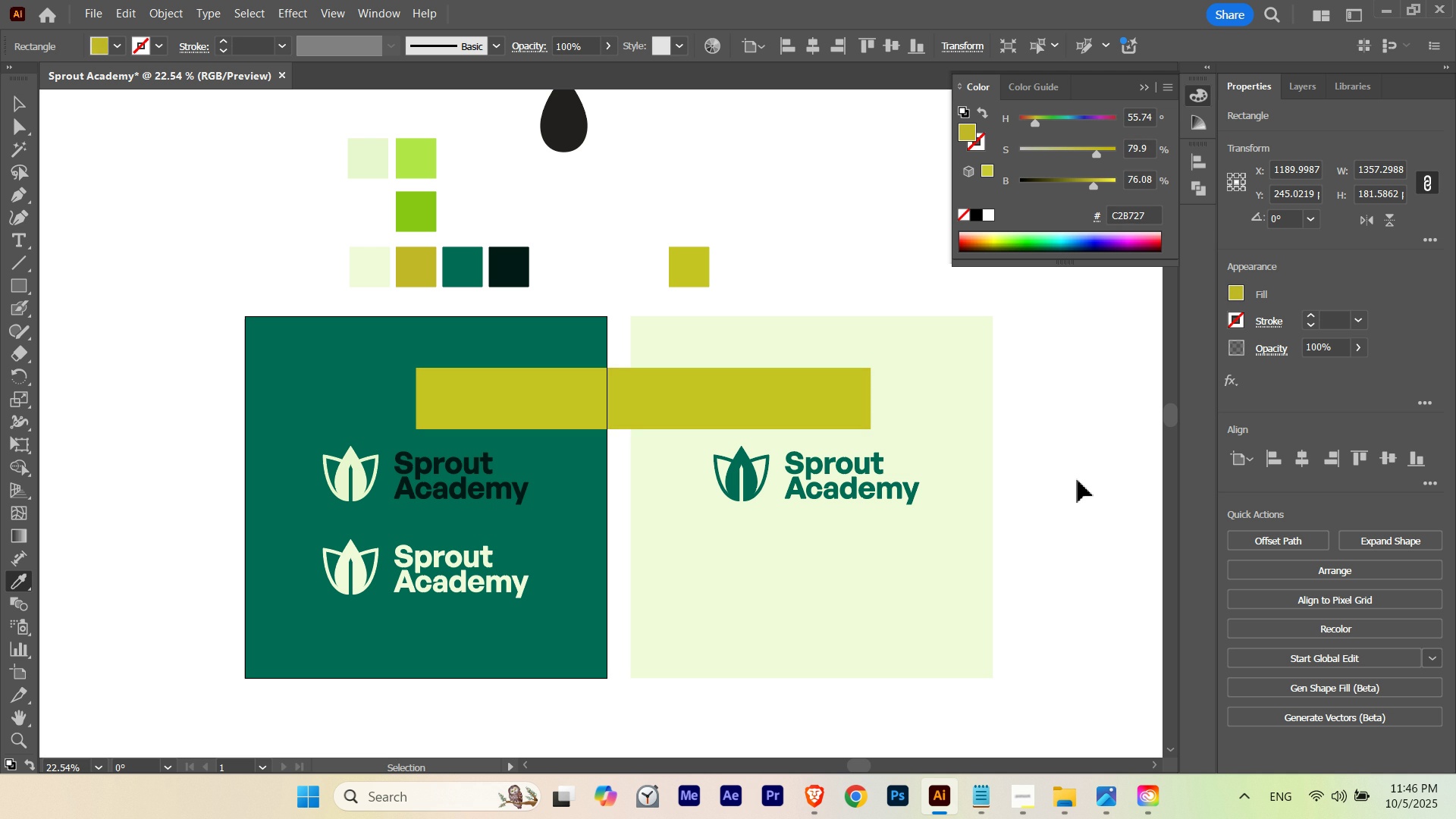 
key(Control+Z)
 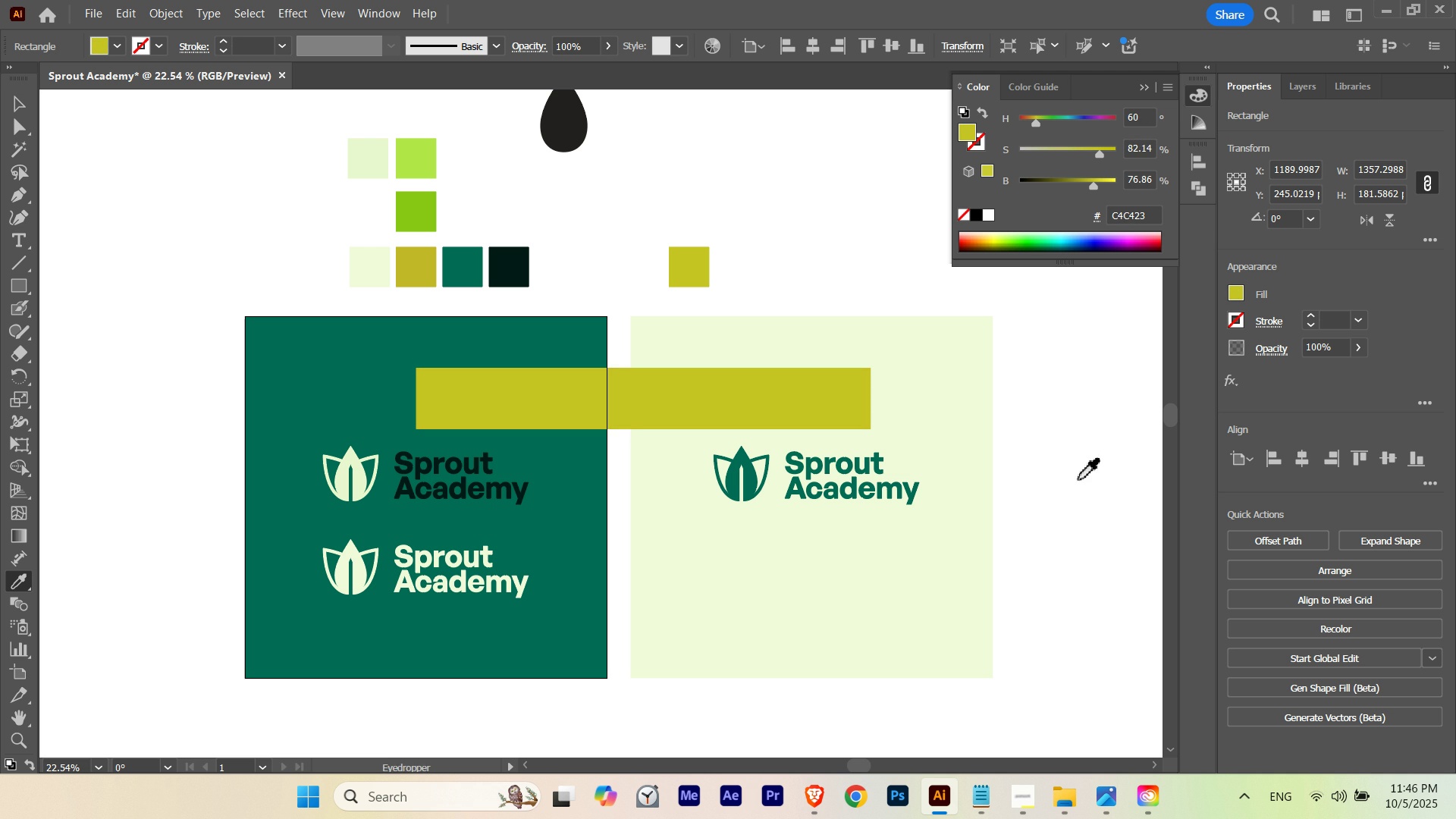 
key(V)
 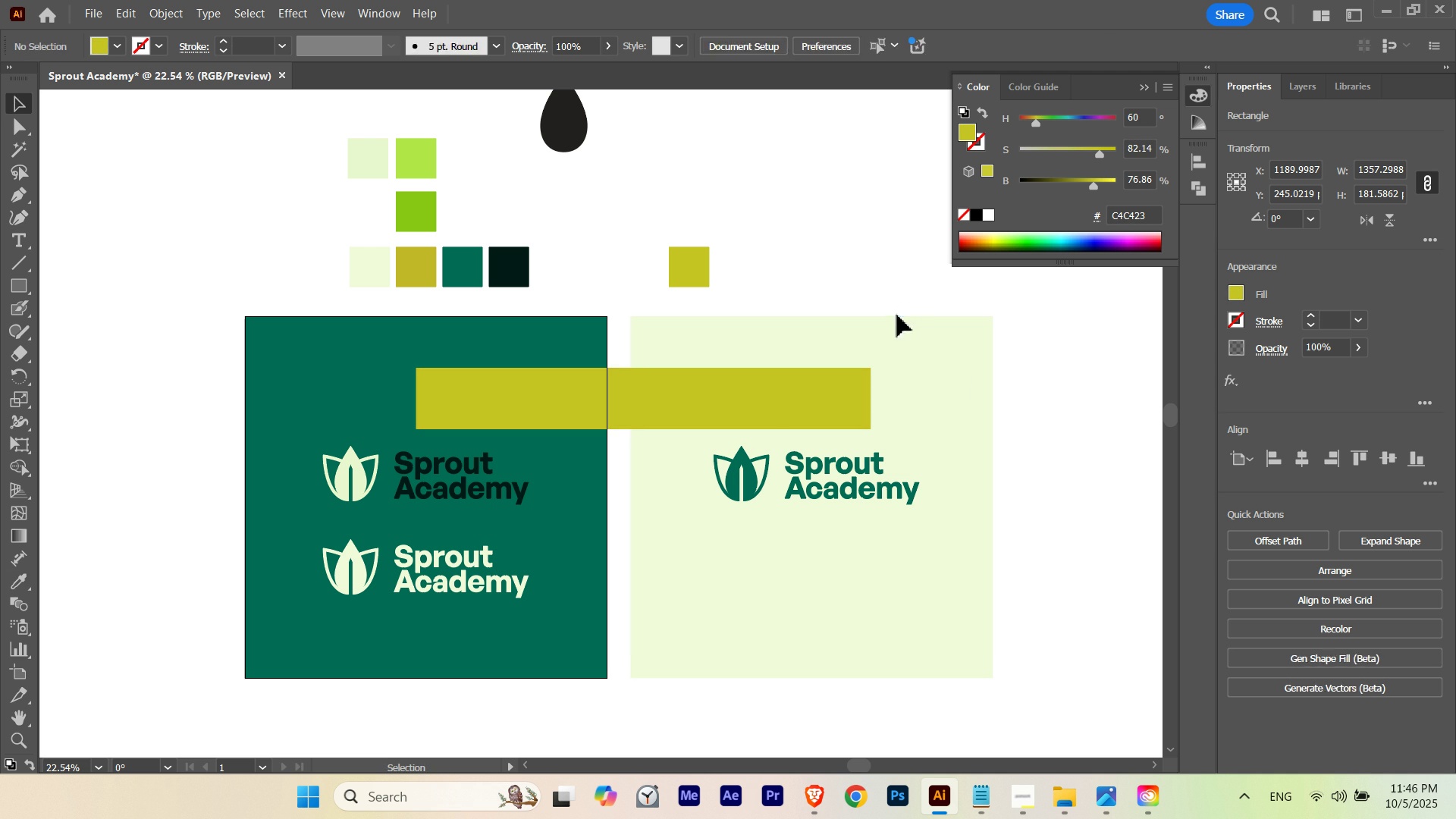 
double_click([897, 315])
 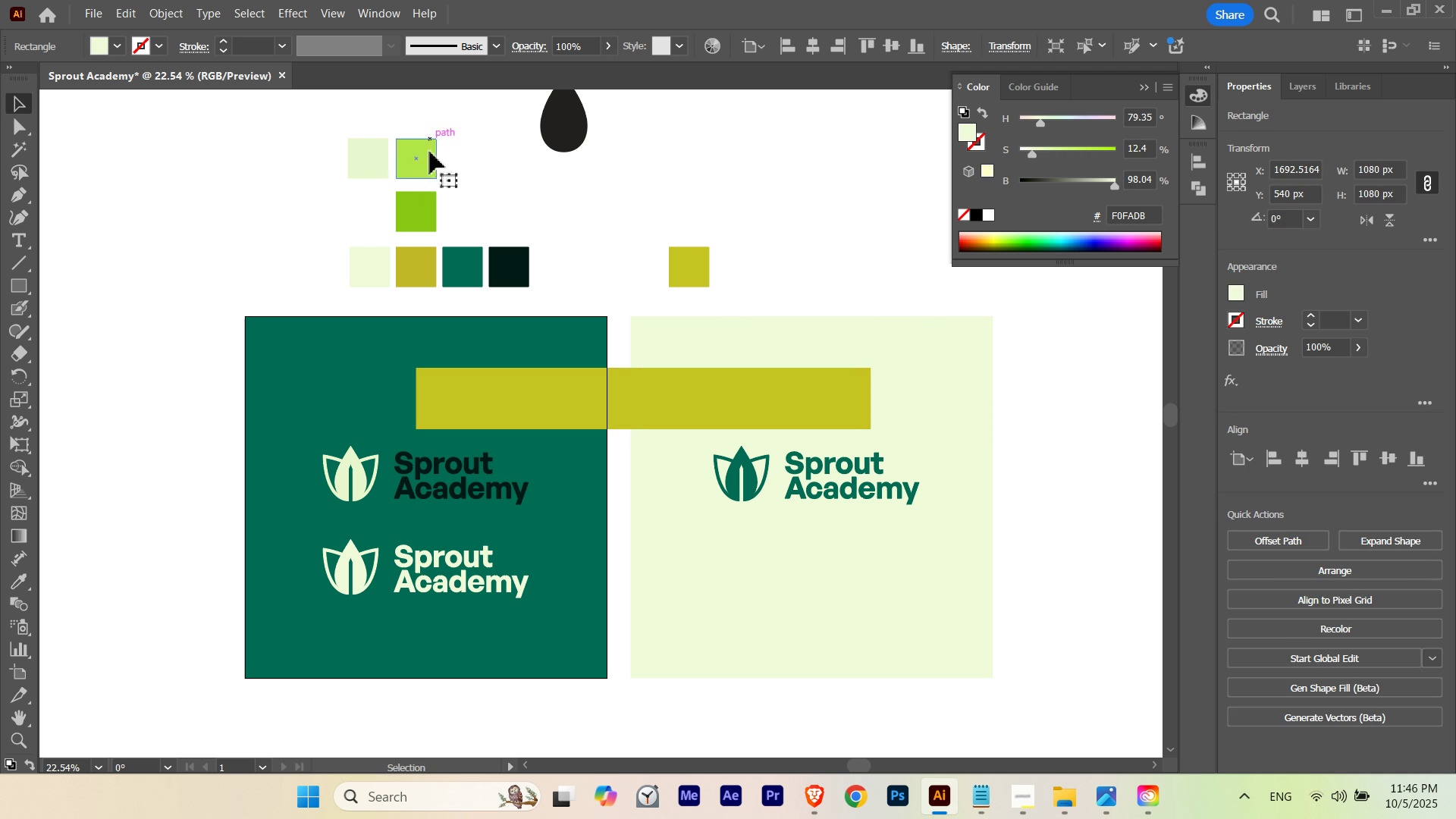 
hold_key(key=ShiftLeft, duration=0.72)
 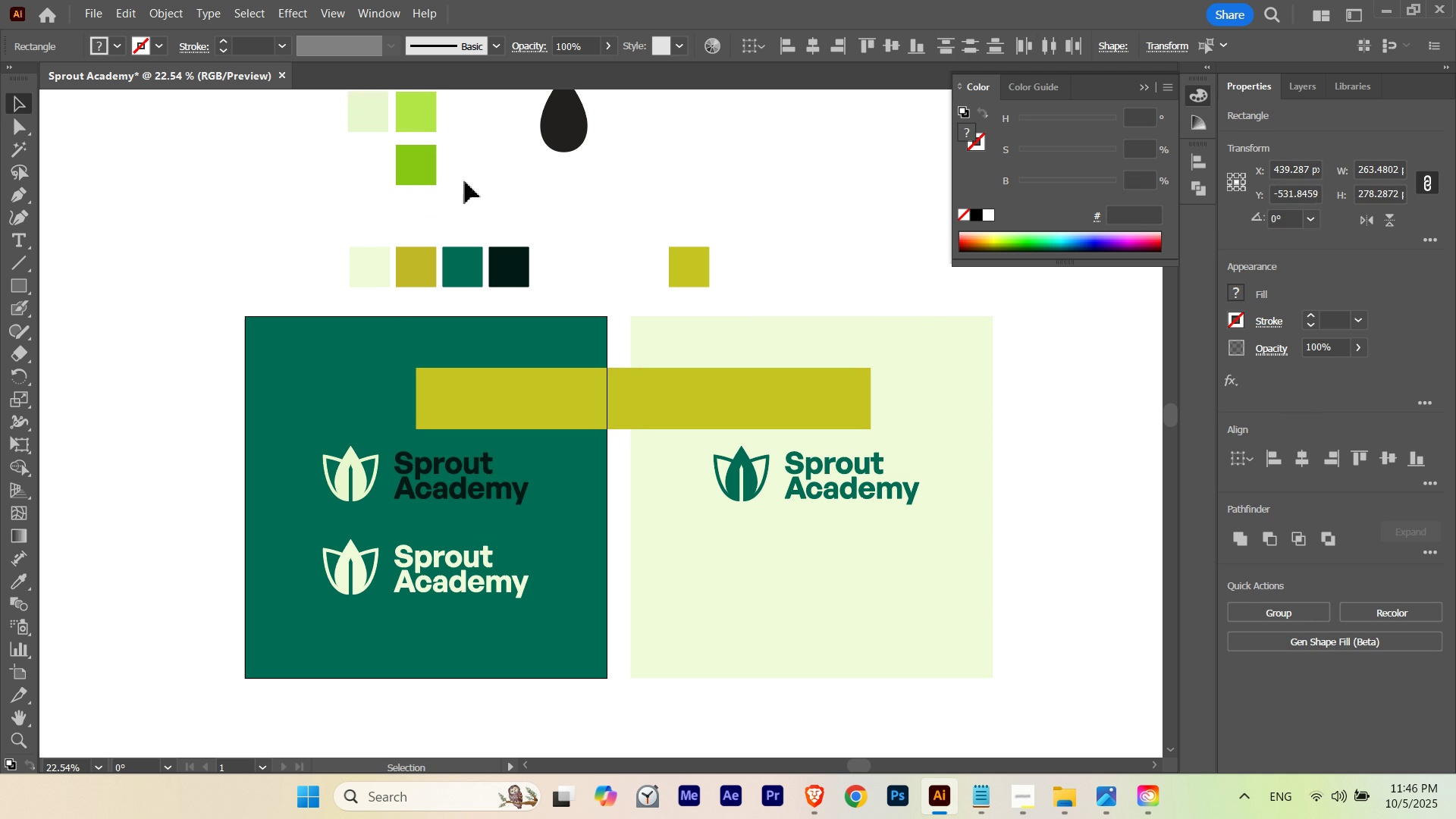 
left_click([465, 181])
 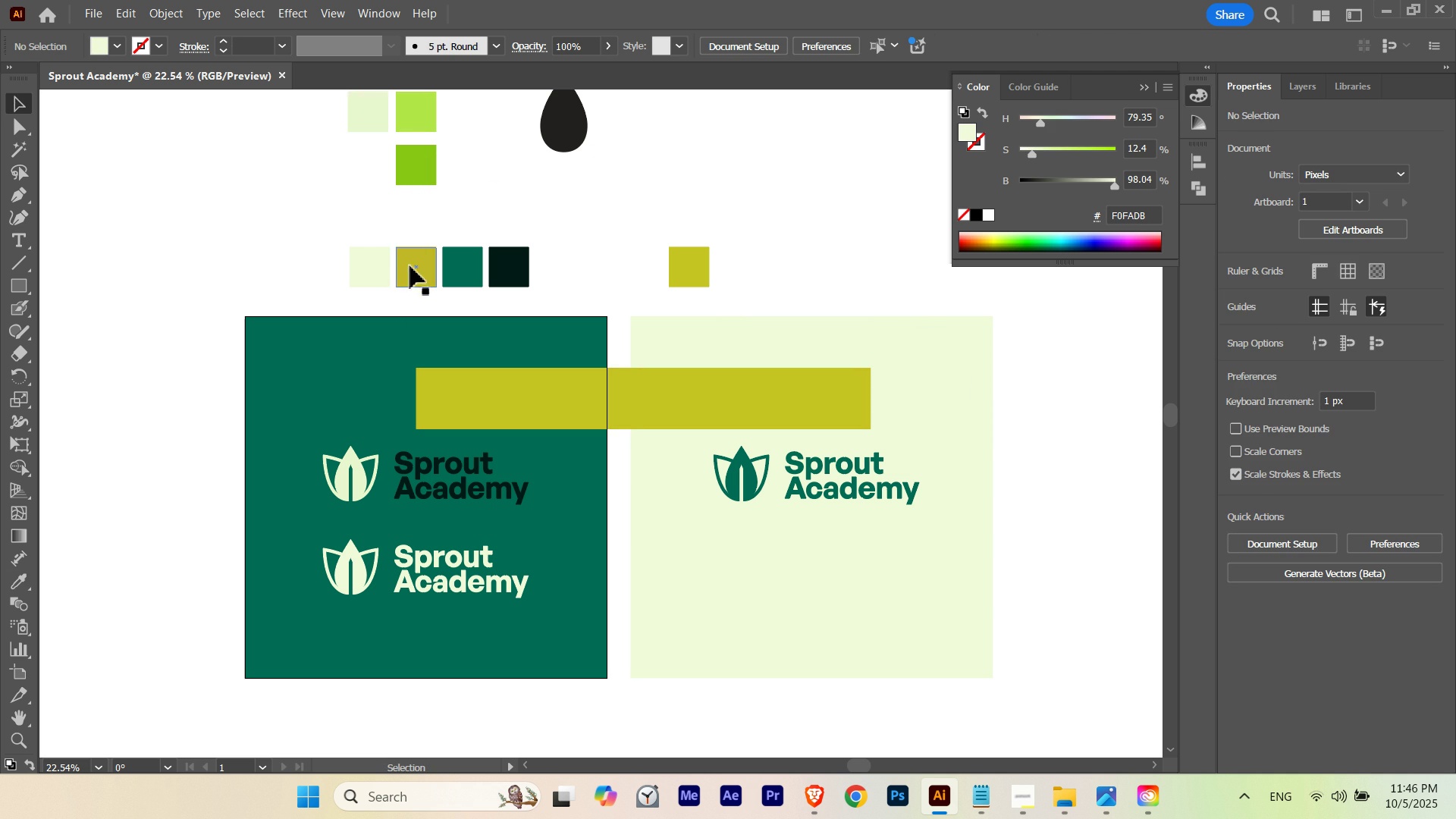 
hold_key(key=AltLeft, duration=1.29)
 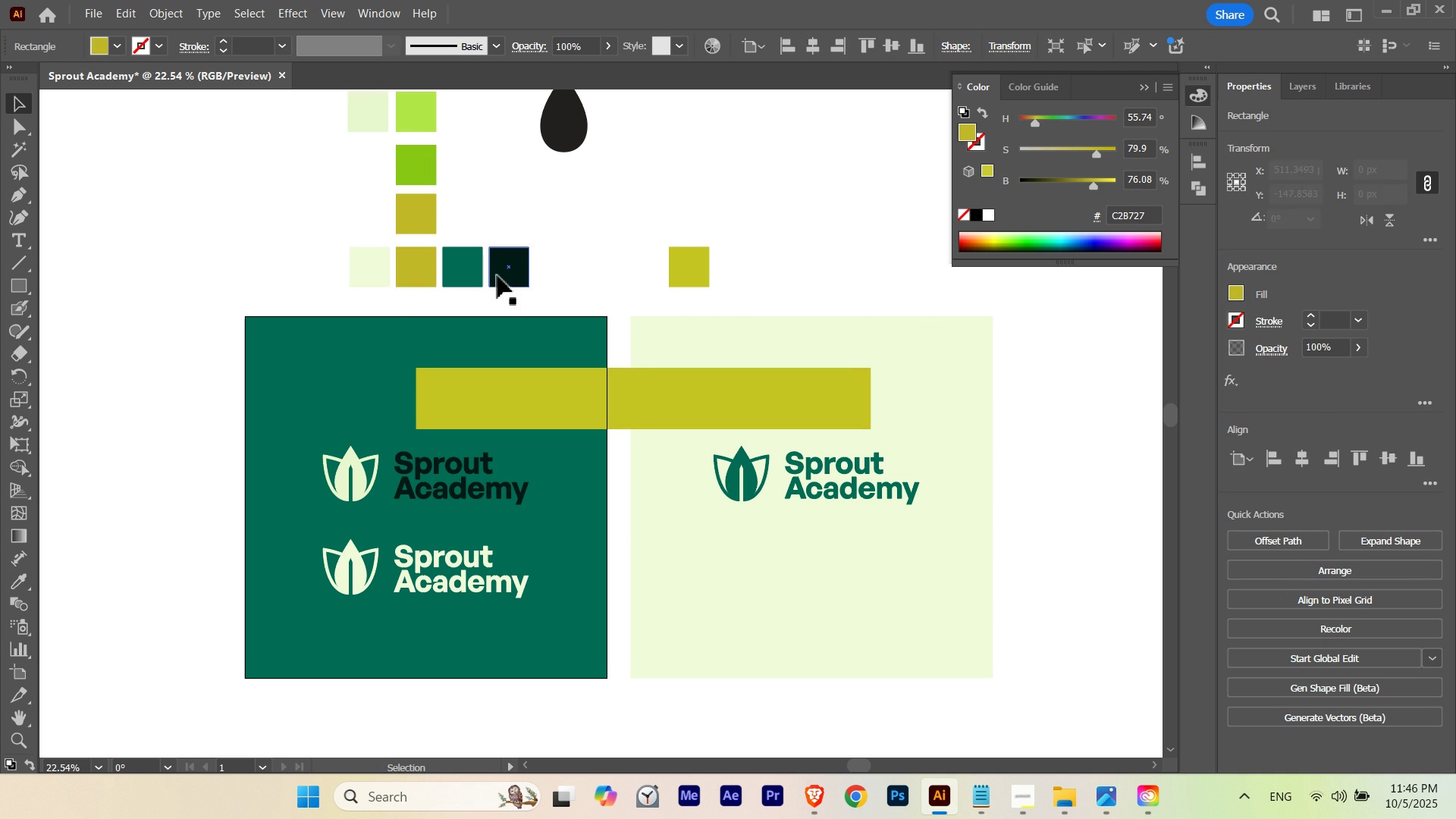 
hold_key(key=ShiftLeft, duration=1.04)
 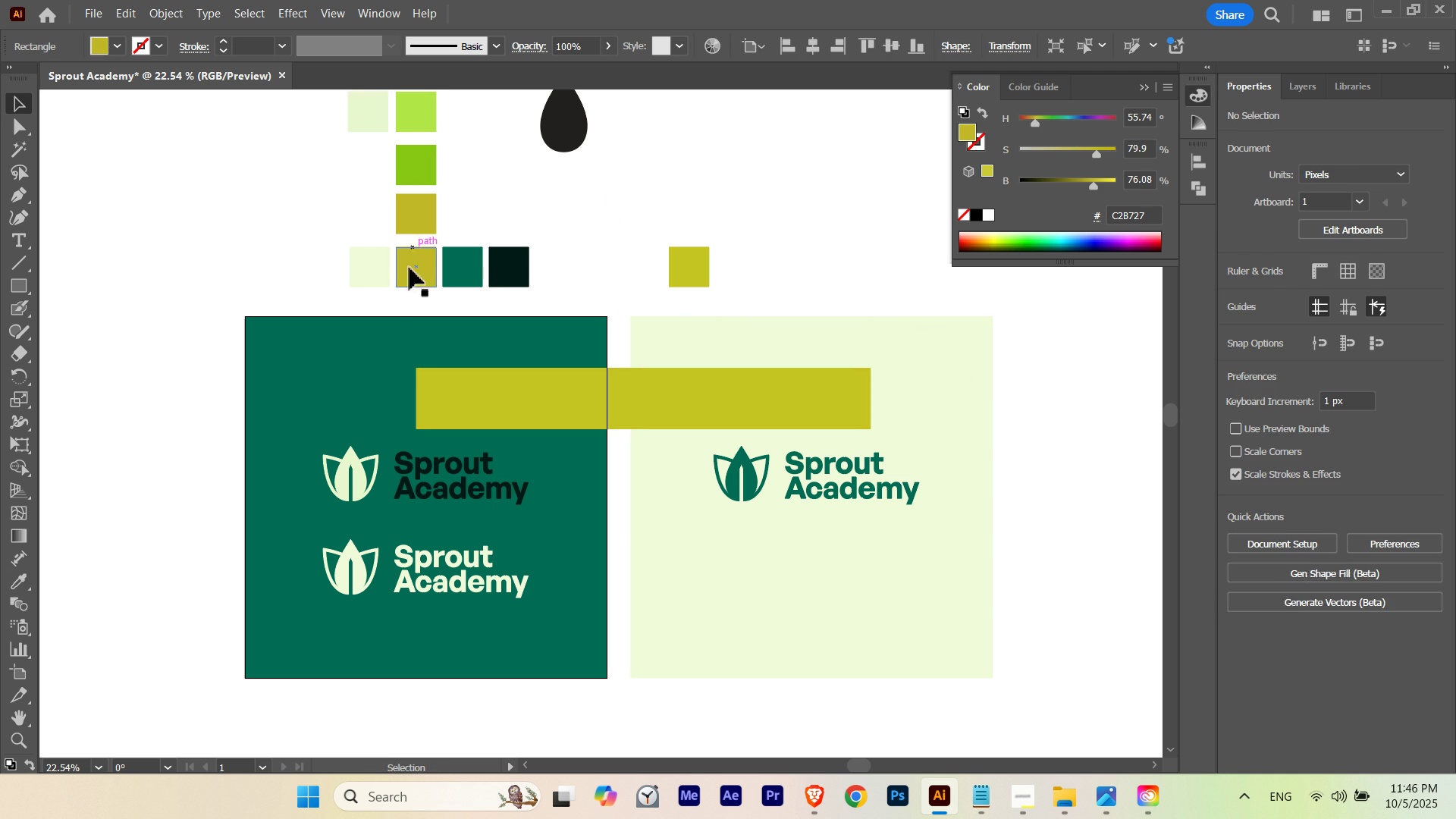 
hold_key(key=ControlLeft, duration=0.35)
left_click([409, 268])
 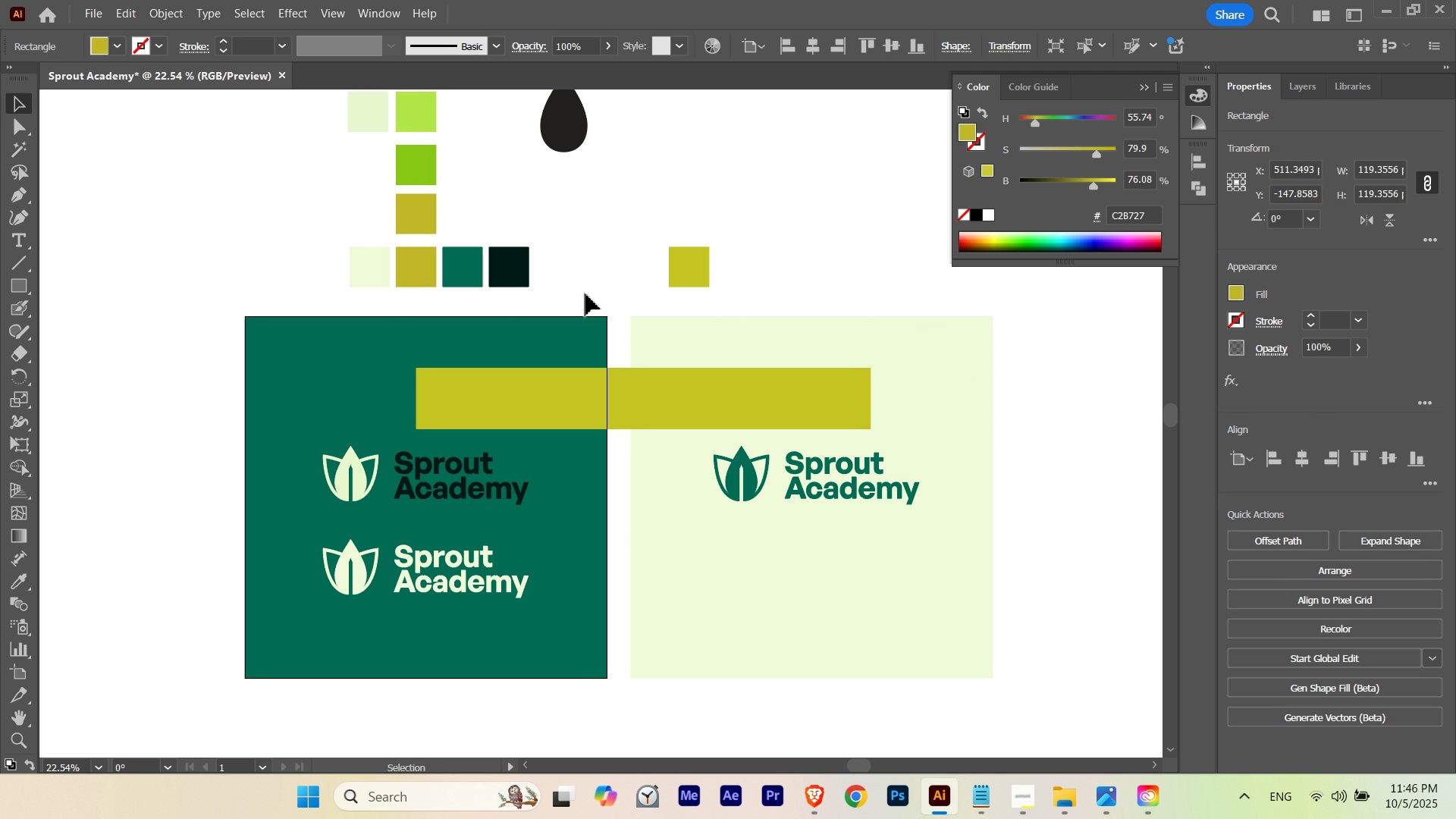 
key(I)
 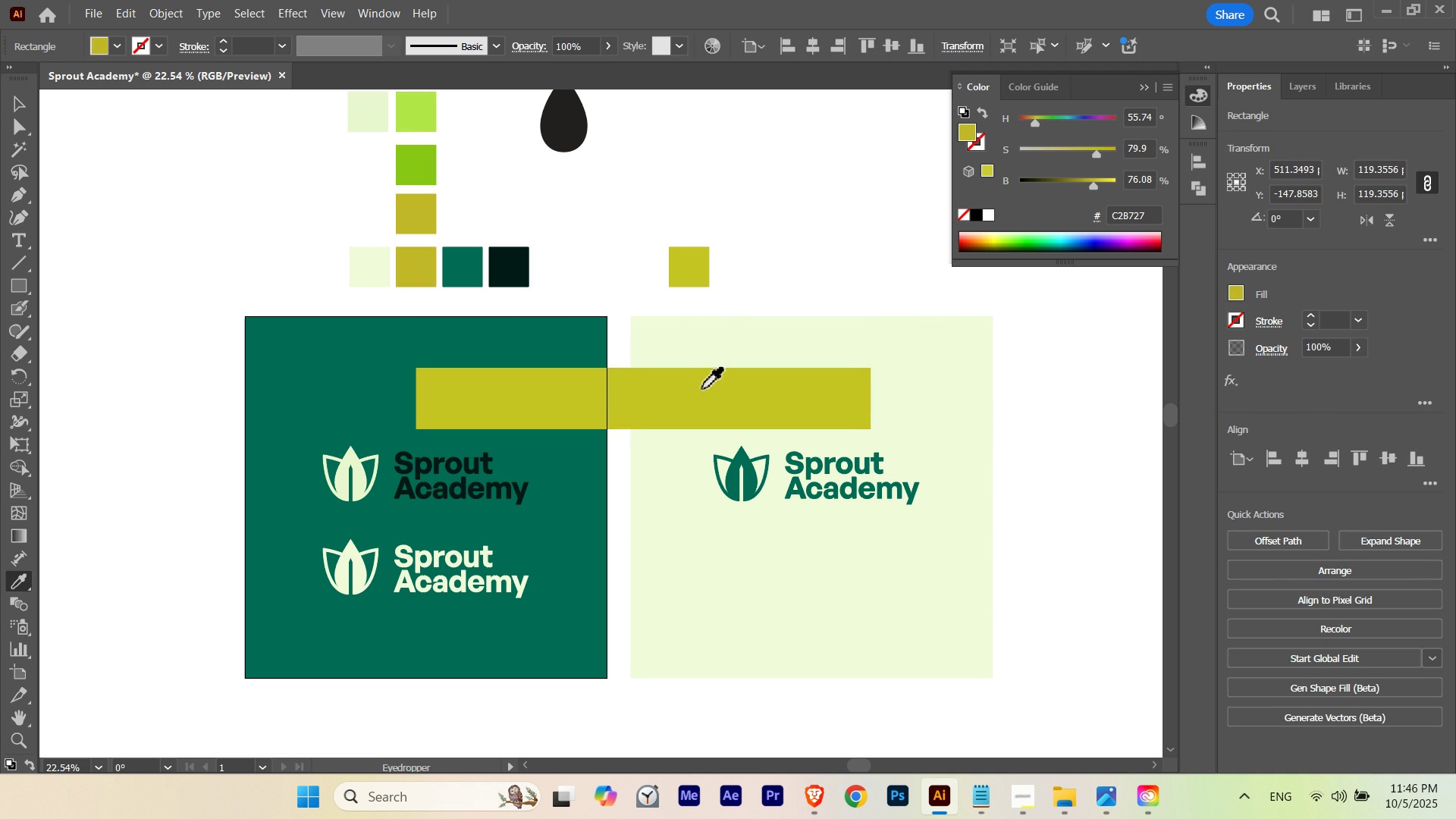 
left_click([702, 390])
 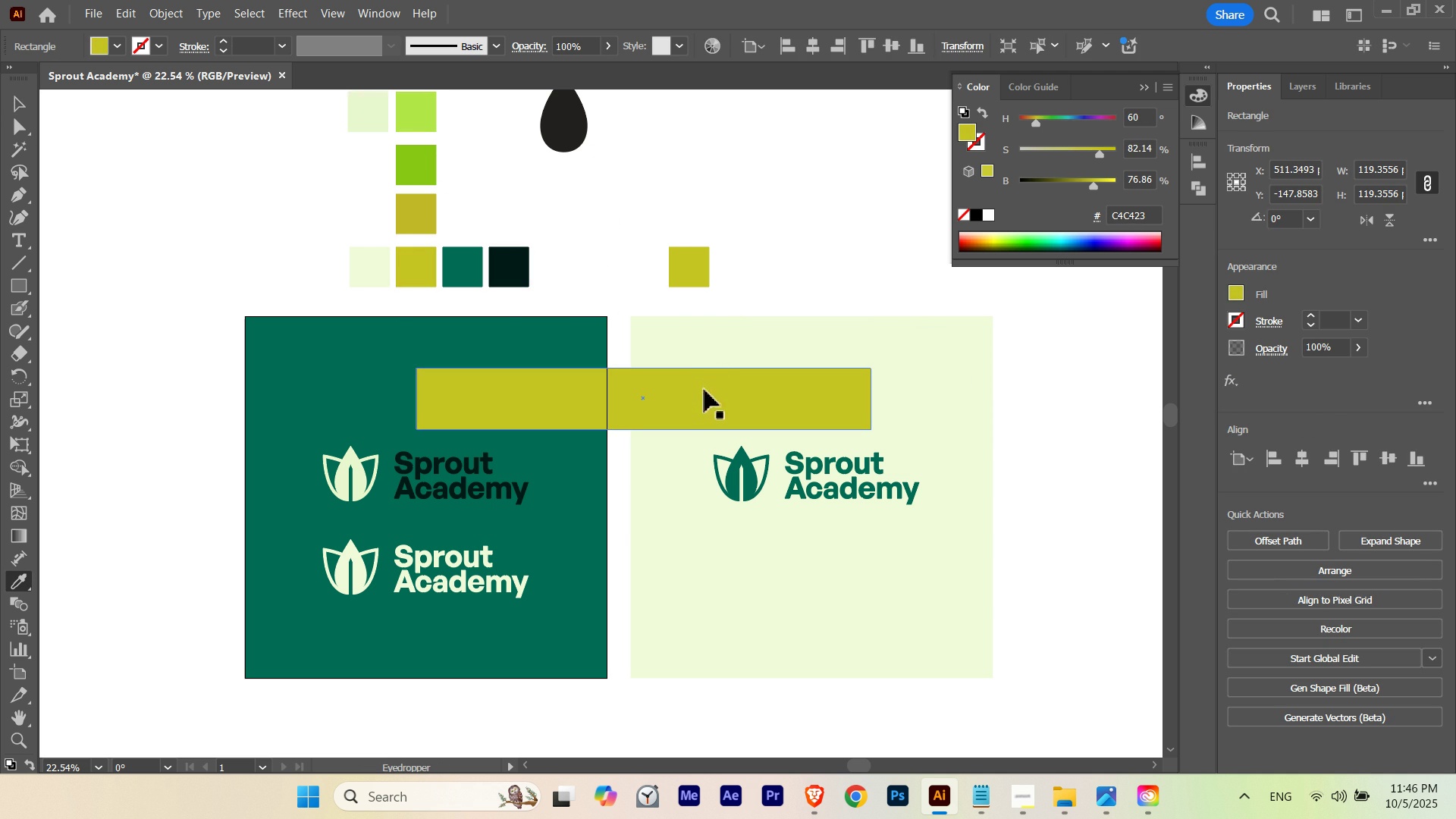 
key(V)
 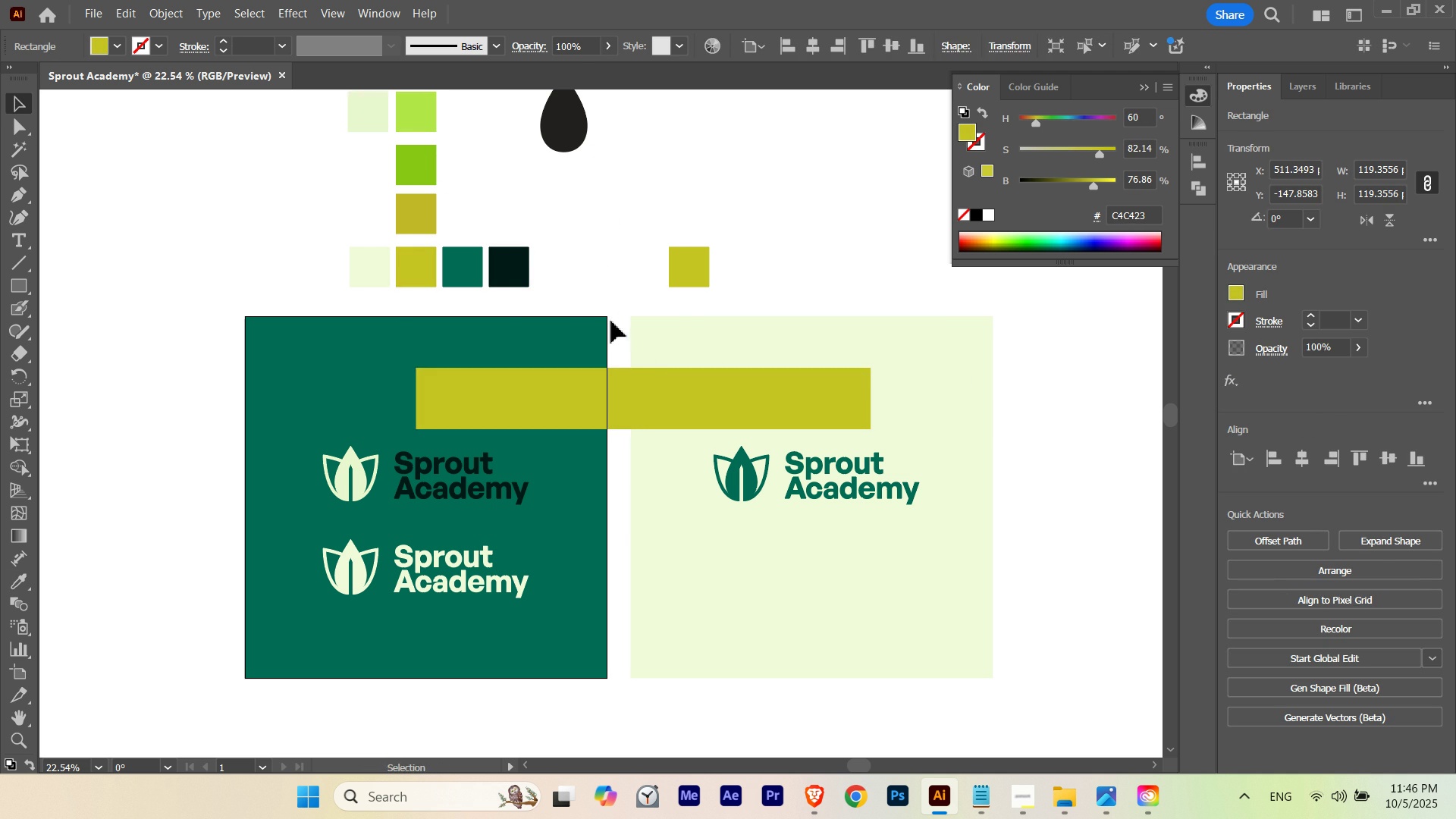 
left_click([611, 321])
 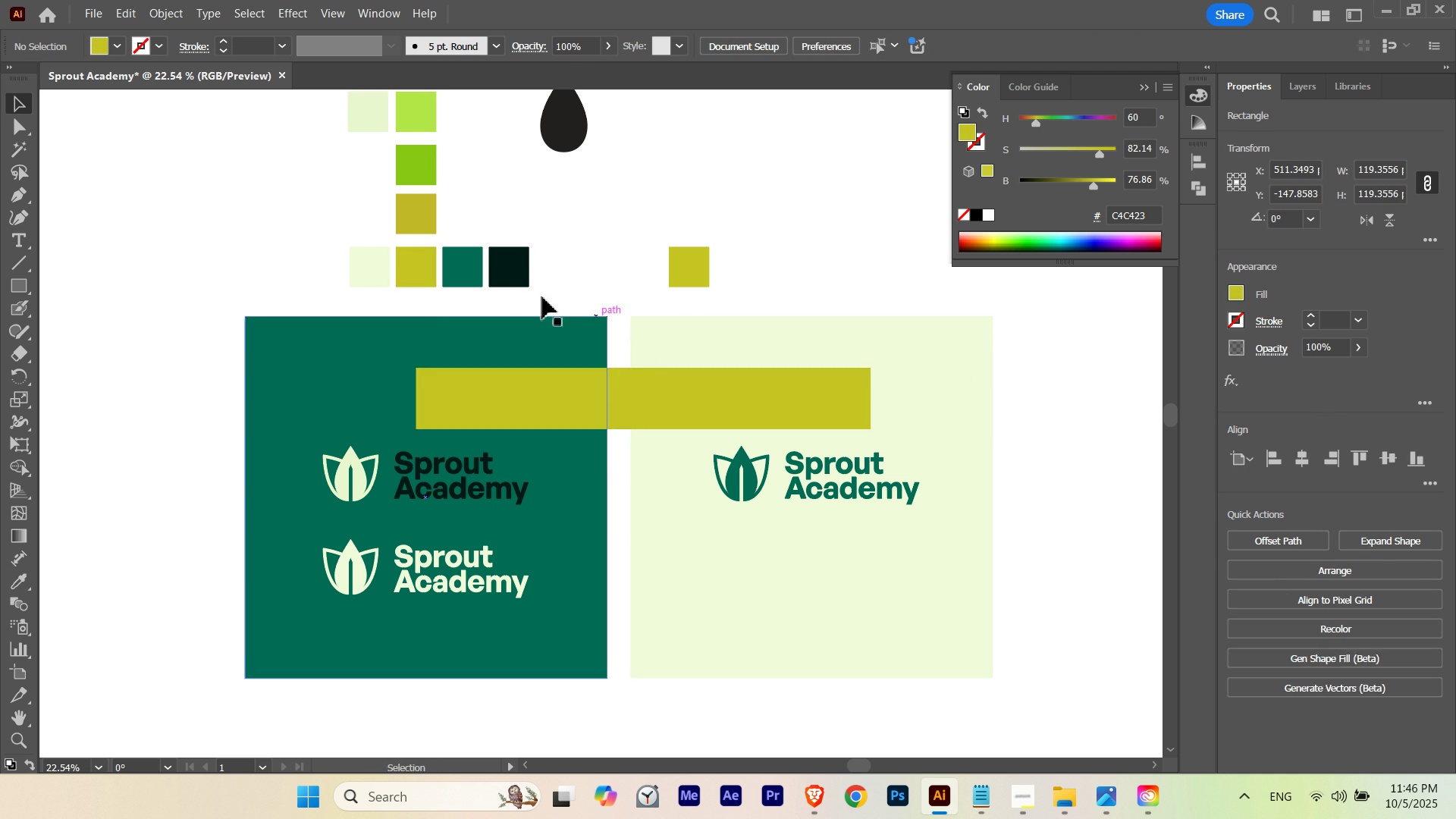 
hold_key(key=Space, duration=0.4)
 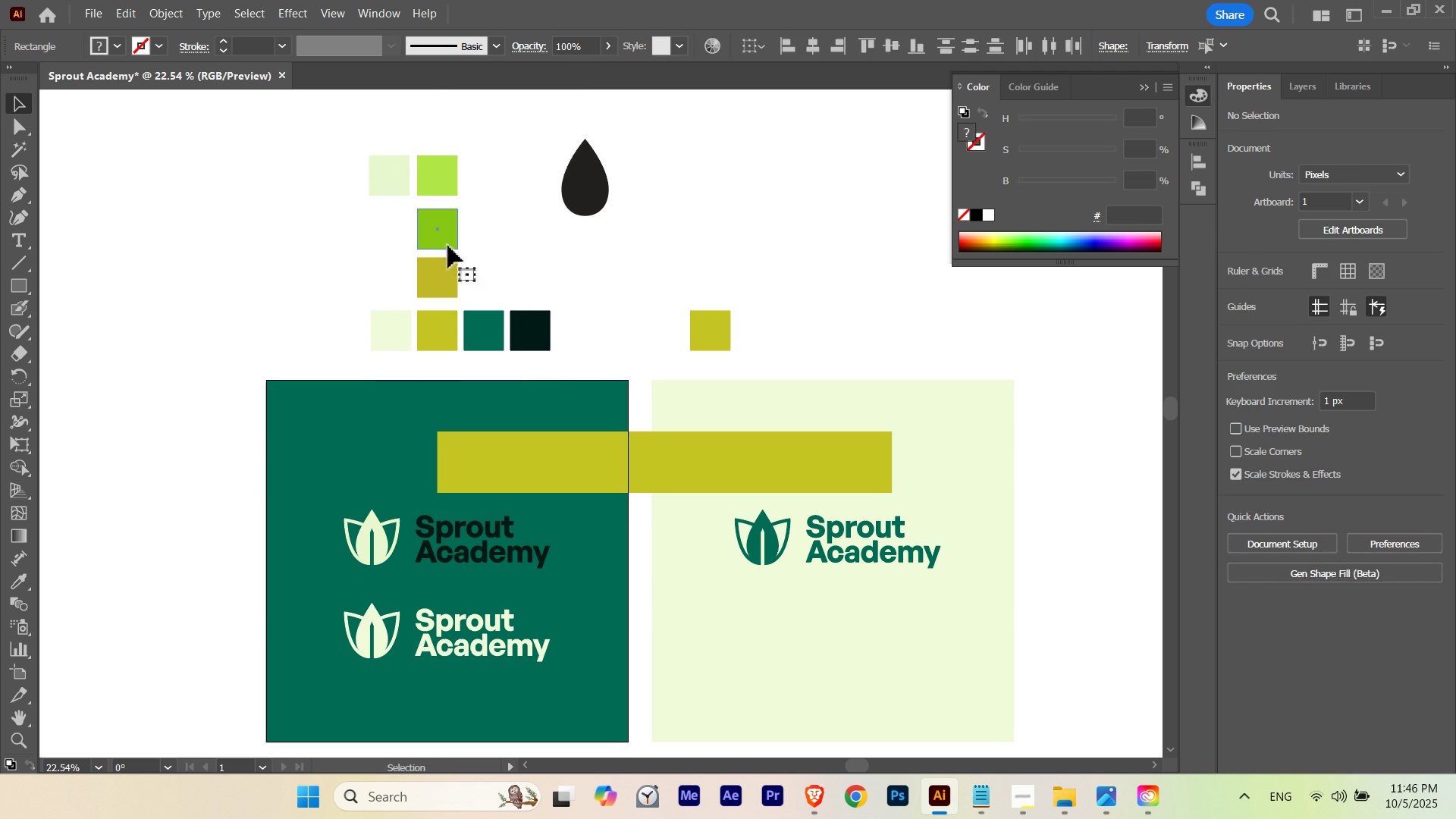 
hold_key(key=ShiftLeft, duration=0.67)
 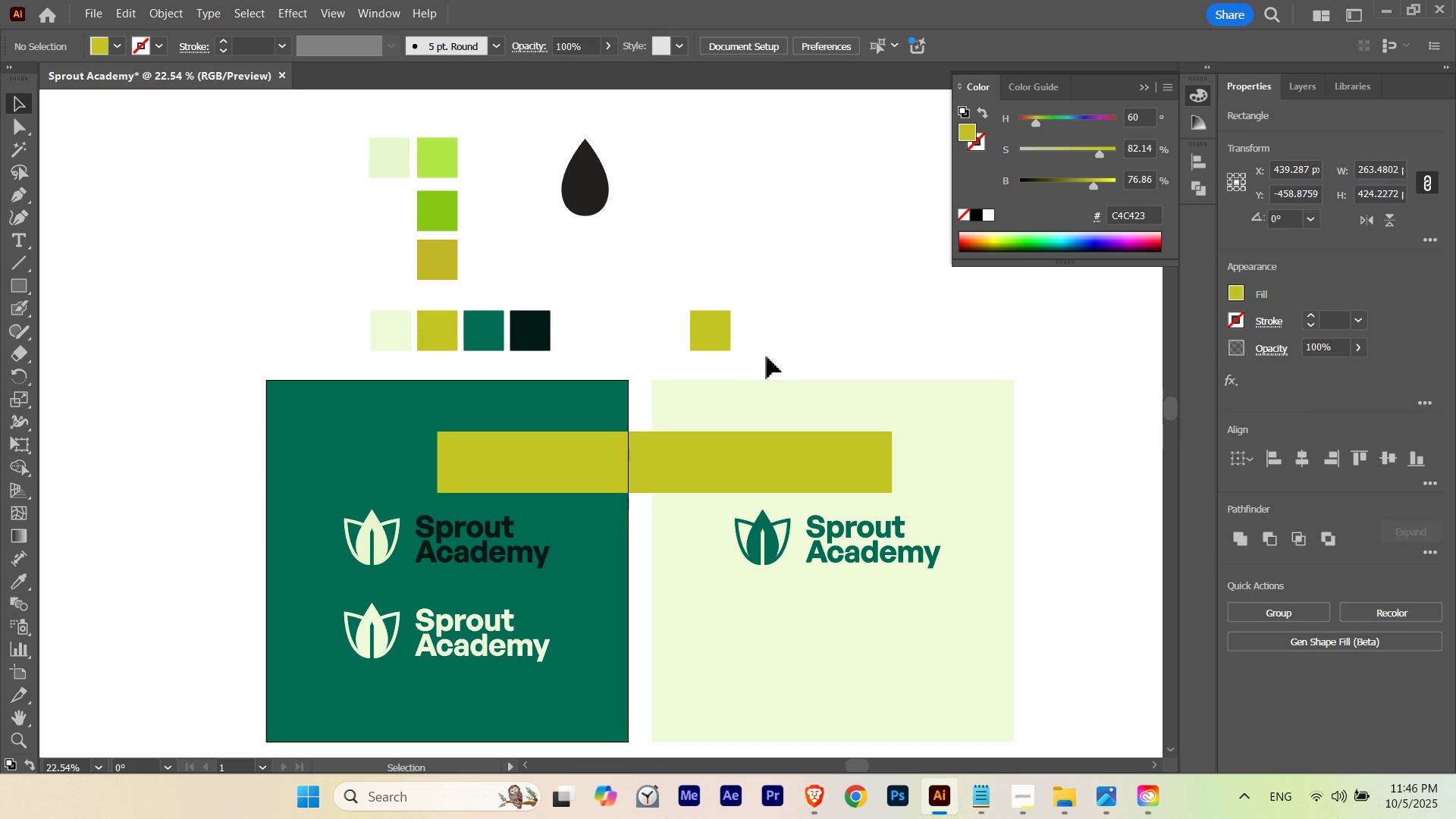 
hold_key(key=Space, duration=0.47)
 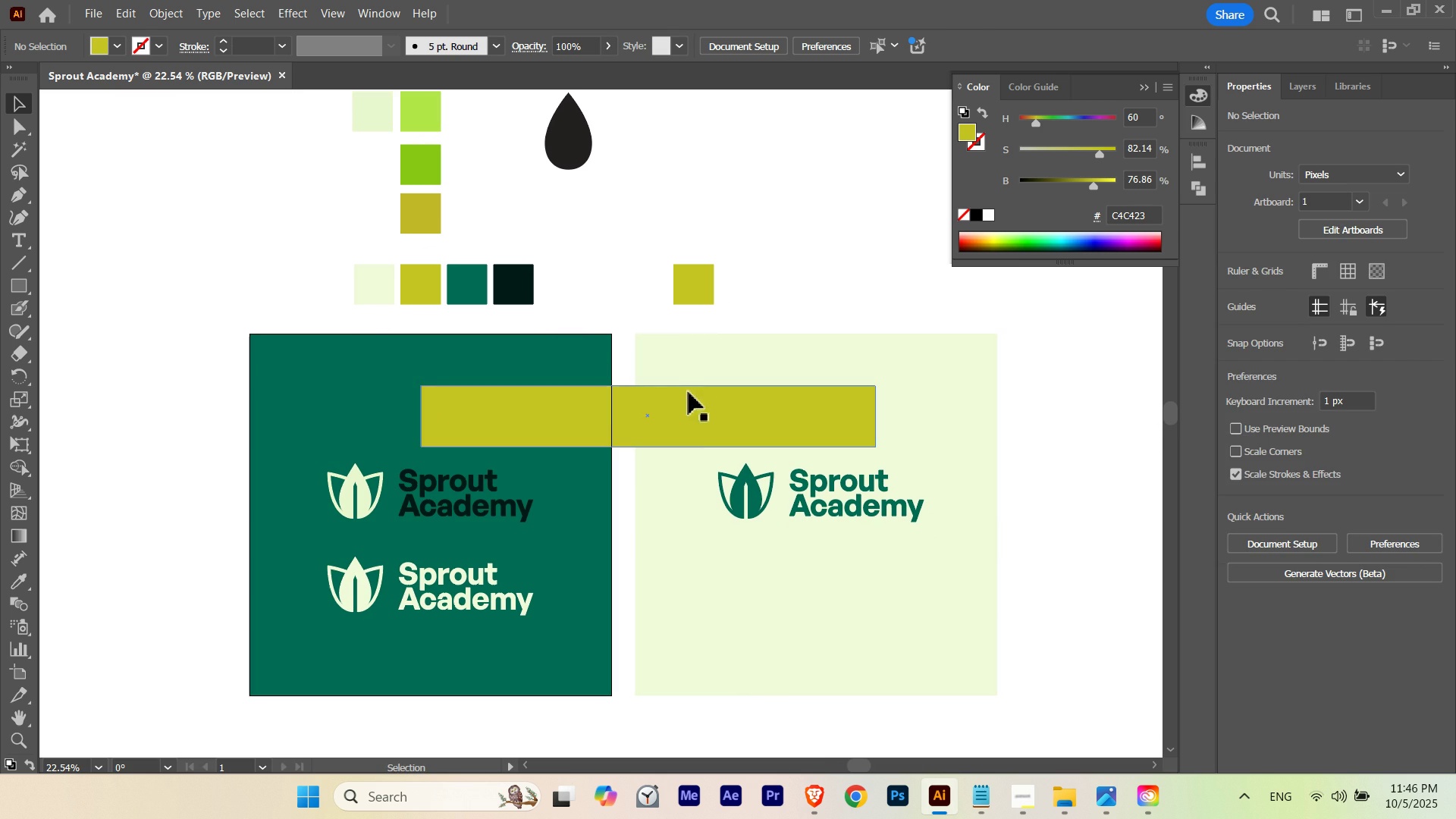 
left_click([689, 392])
 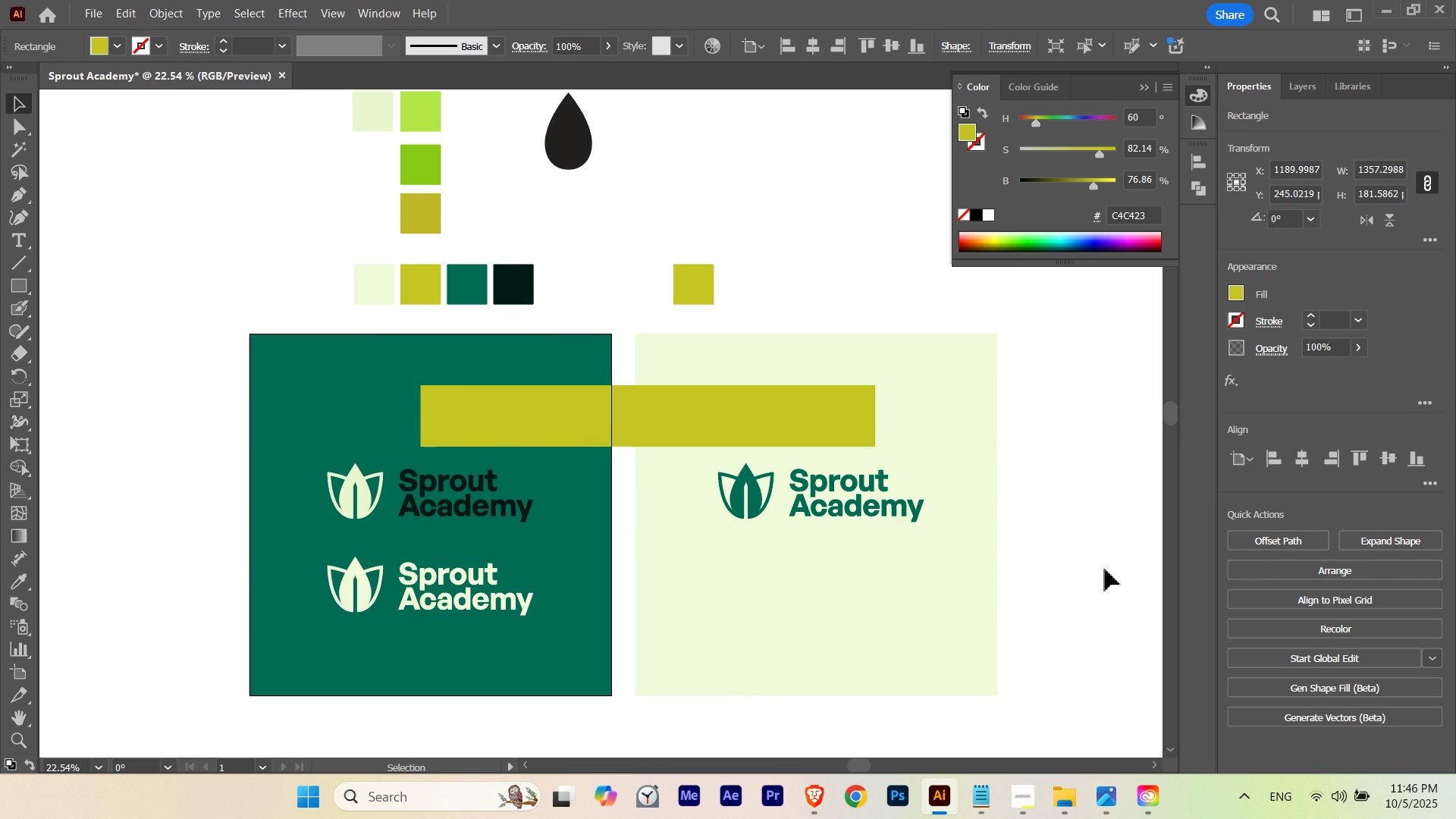 
key(Delete)
 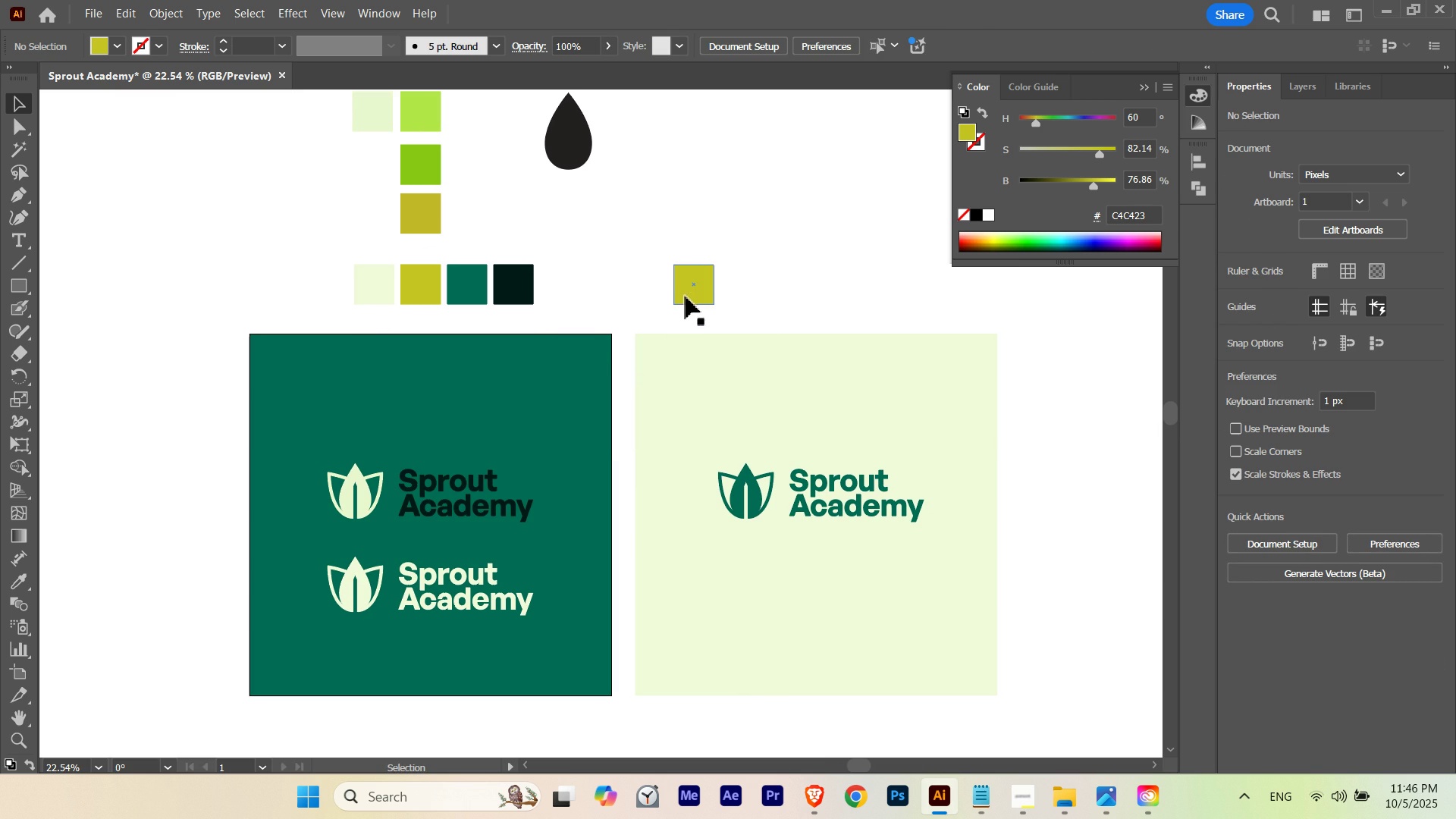 
left_click([686, 295])
 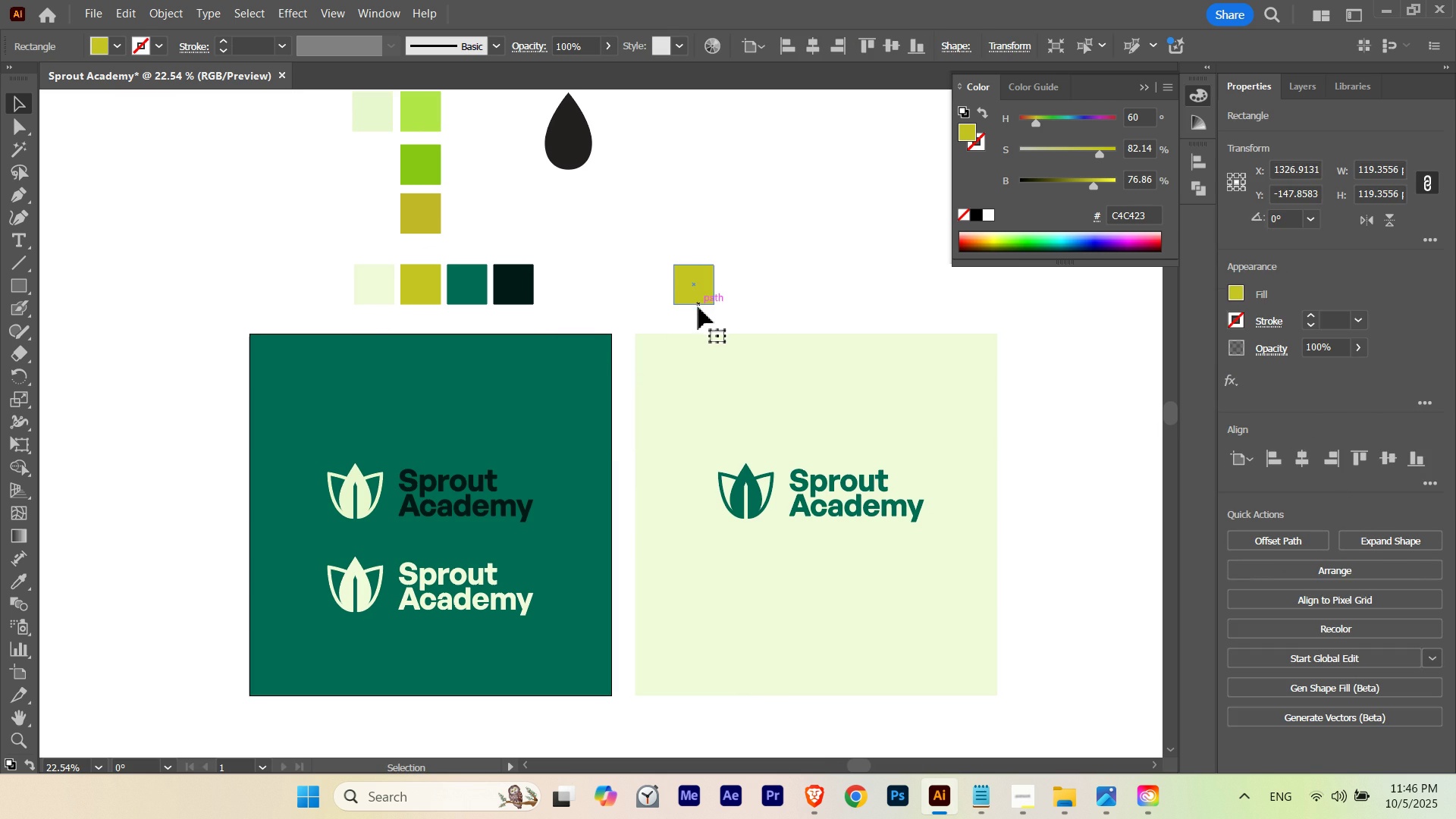 
key(Delete)
 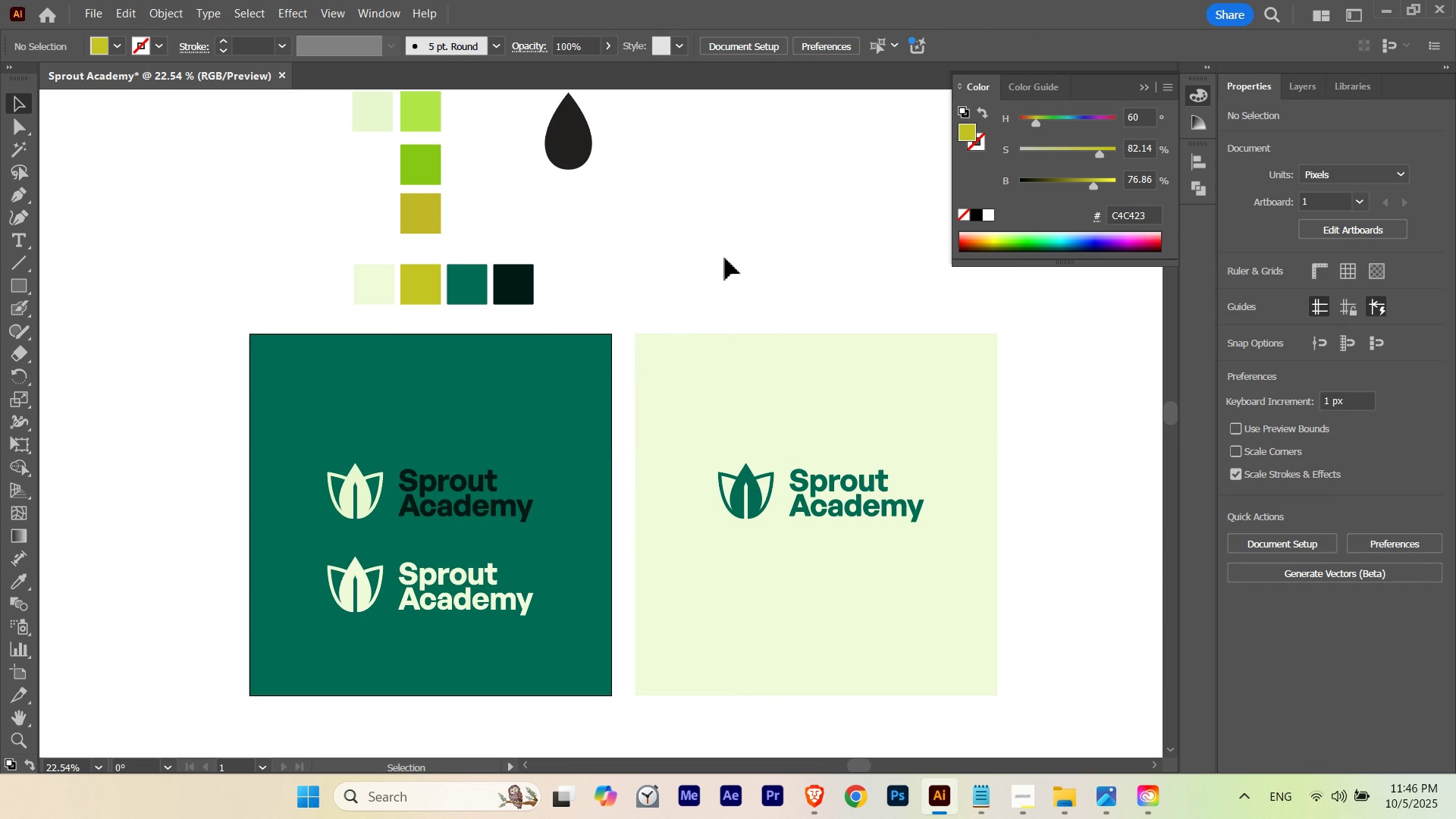 
left_click([725, 258])
 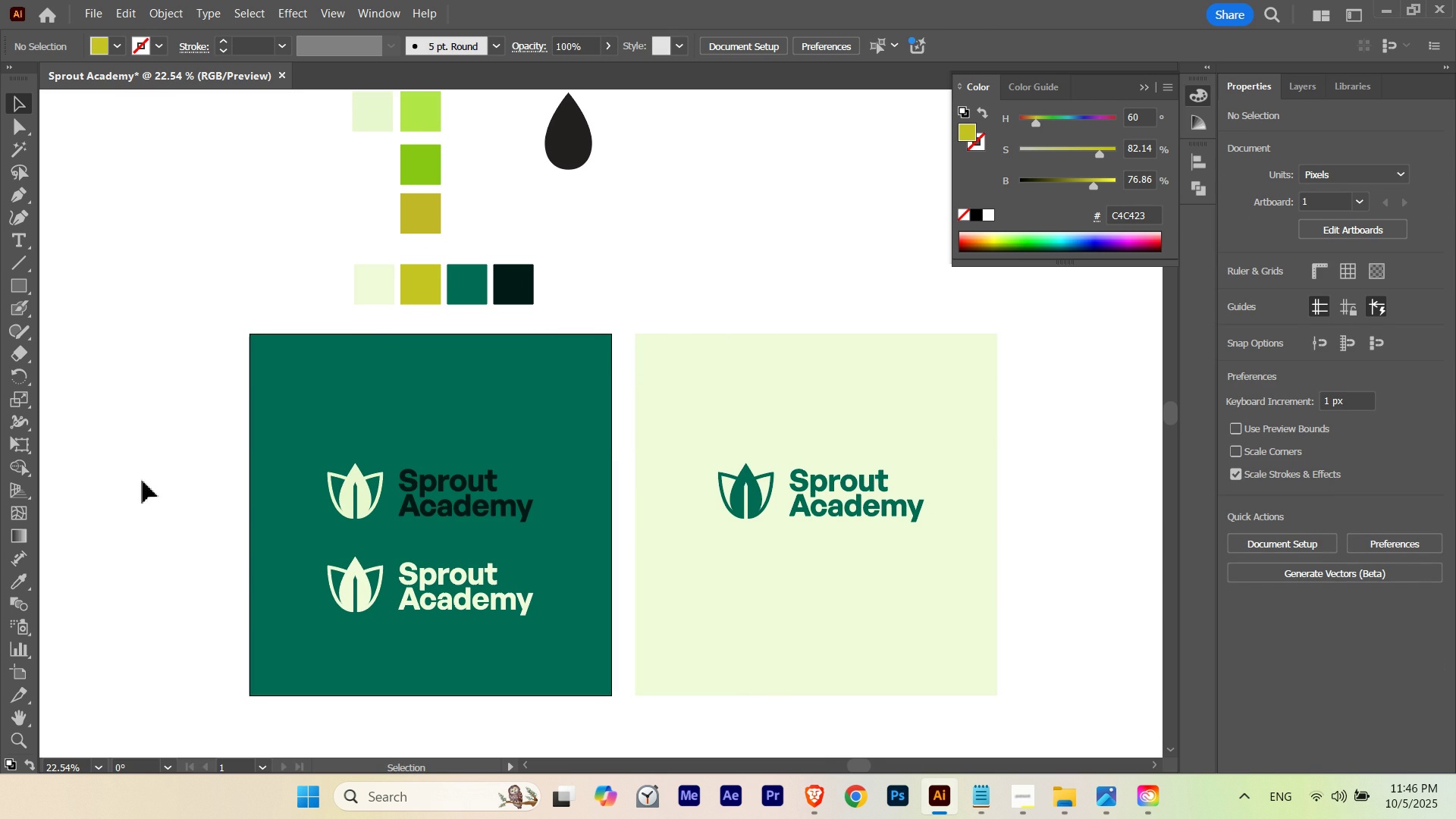 
hold_key(key=Space, duration=0.43)
 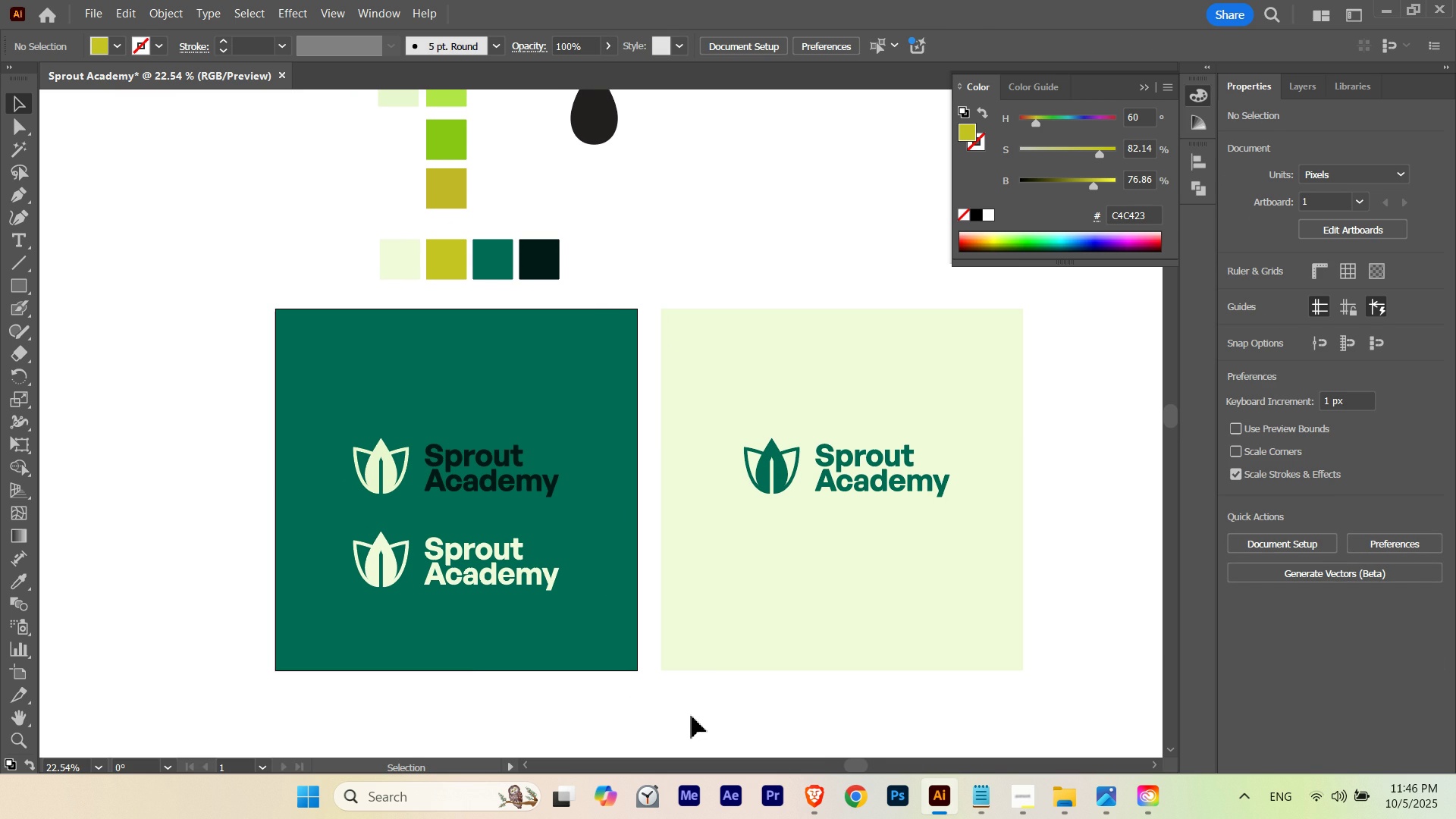 
left_click([692, 716])
 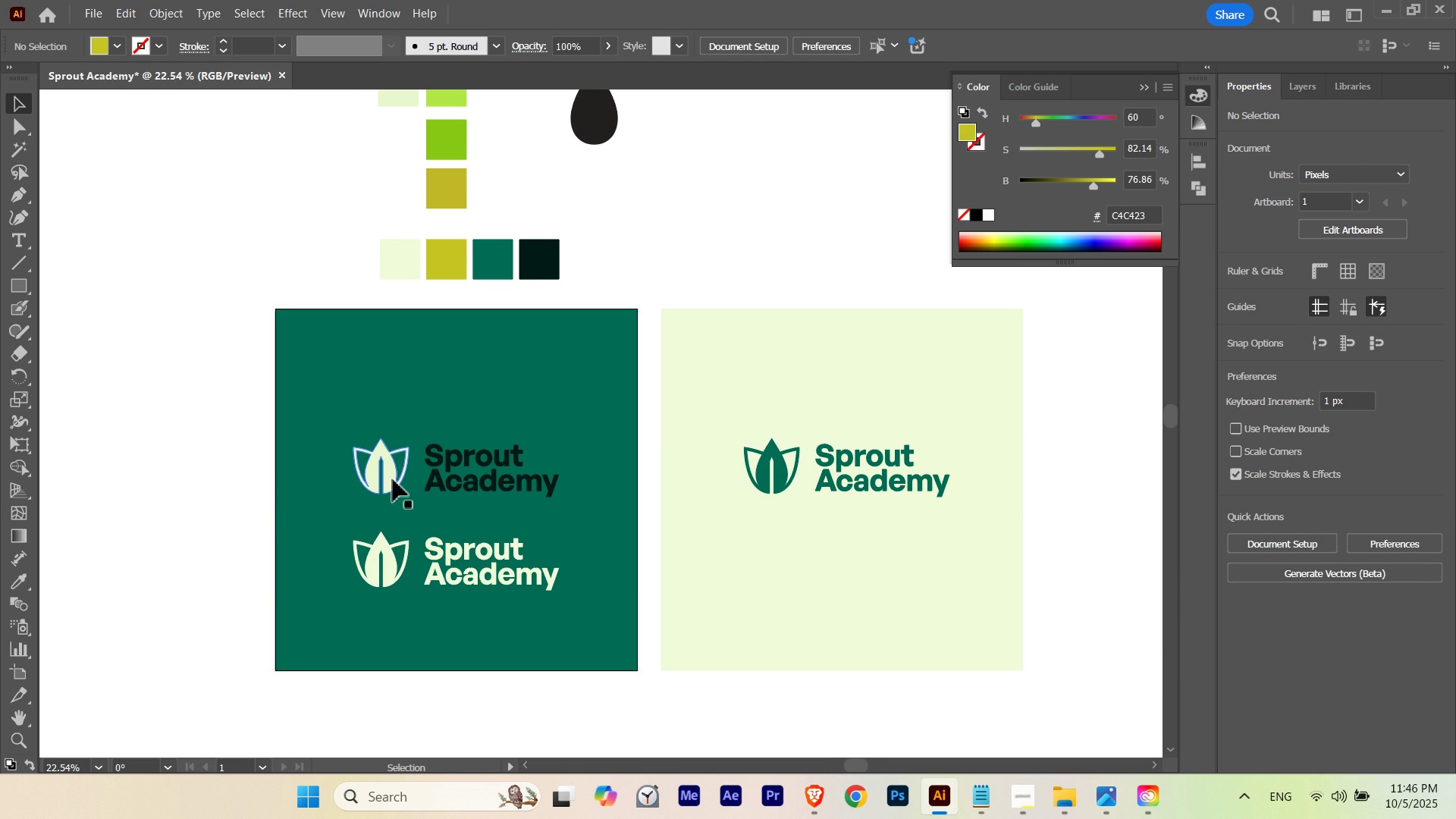 
wait(5.21)
 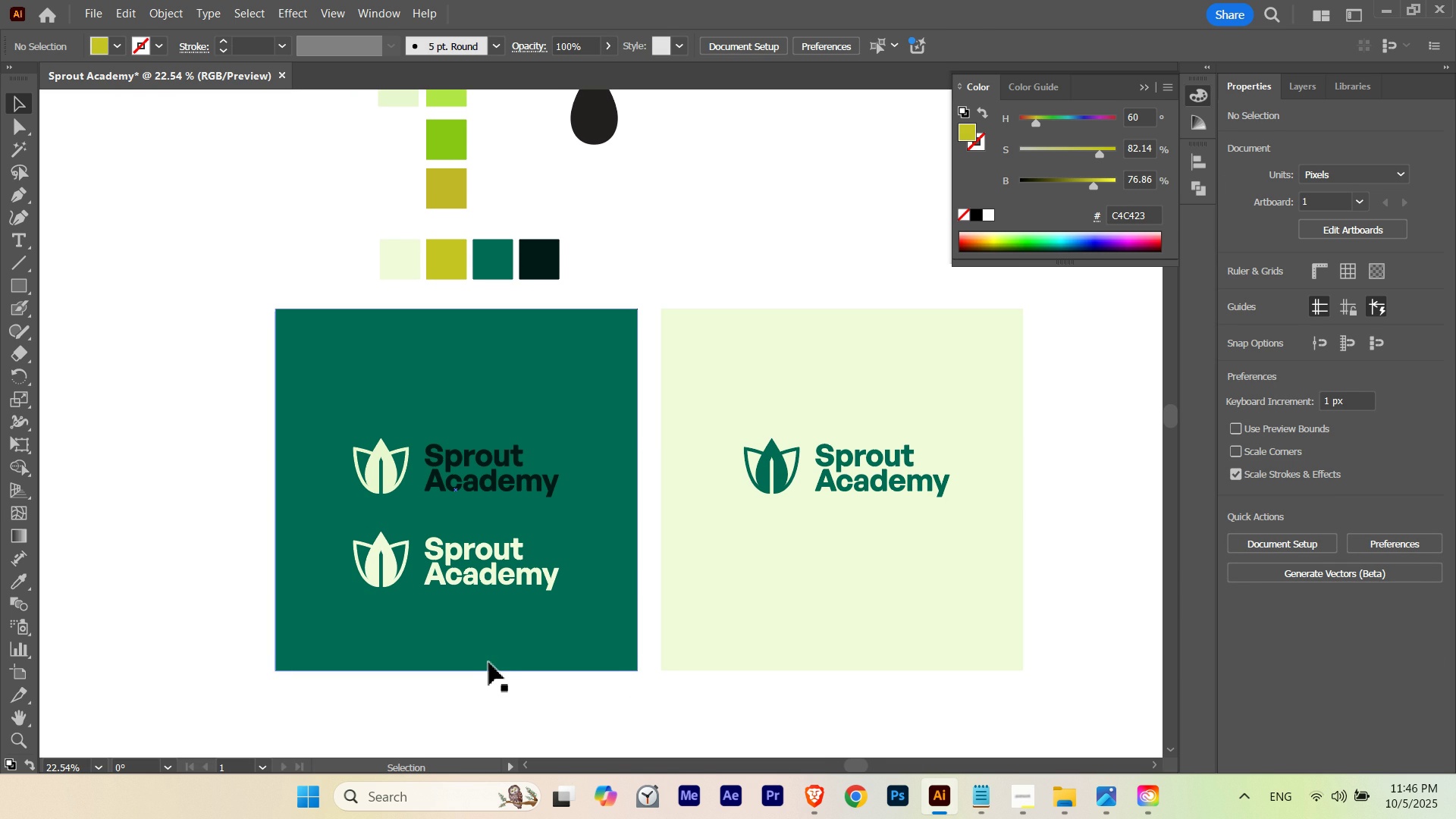 
left_click([393, 479])
 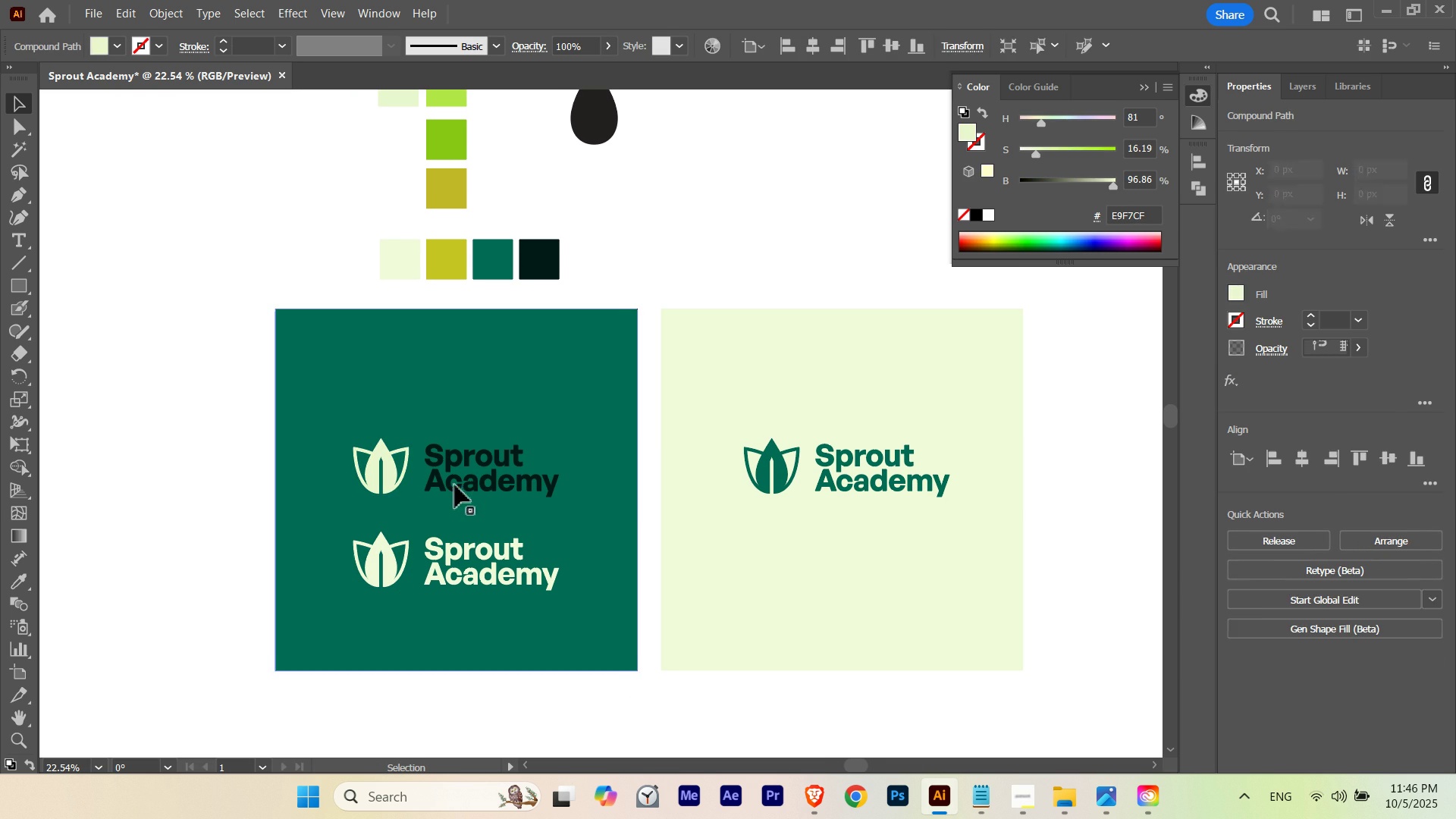 
hold_key(key=ShiftLeft, duration=0.59)
left_click([461, 488])
 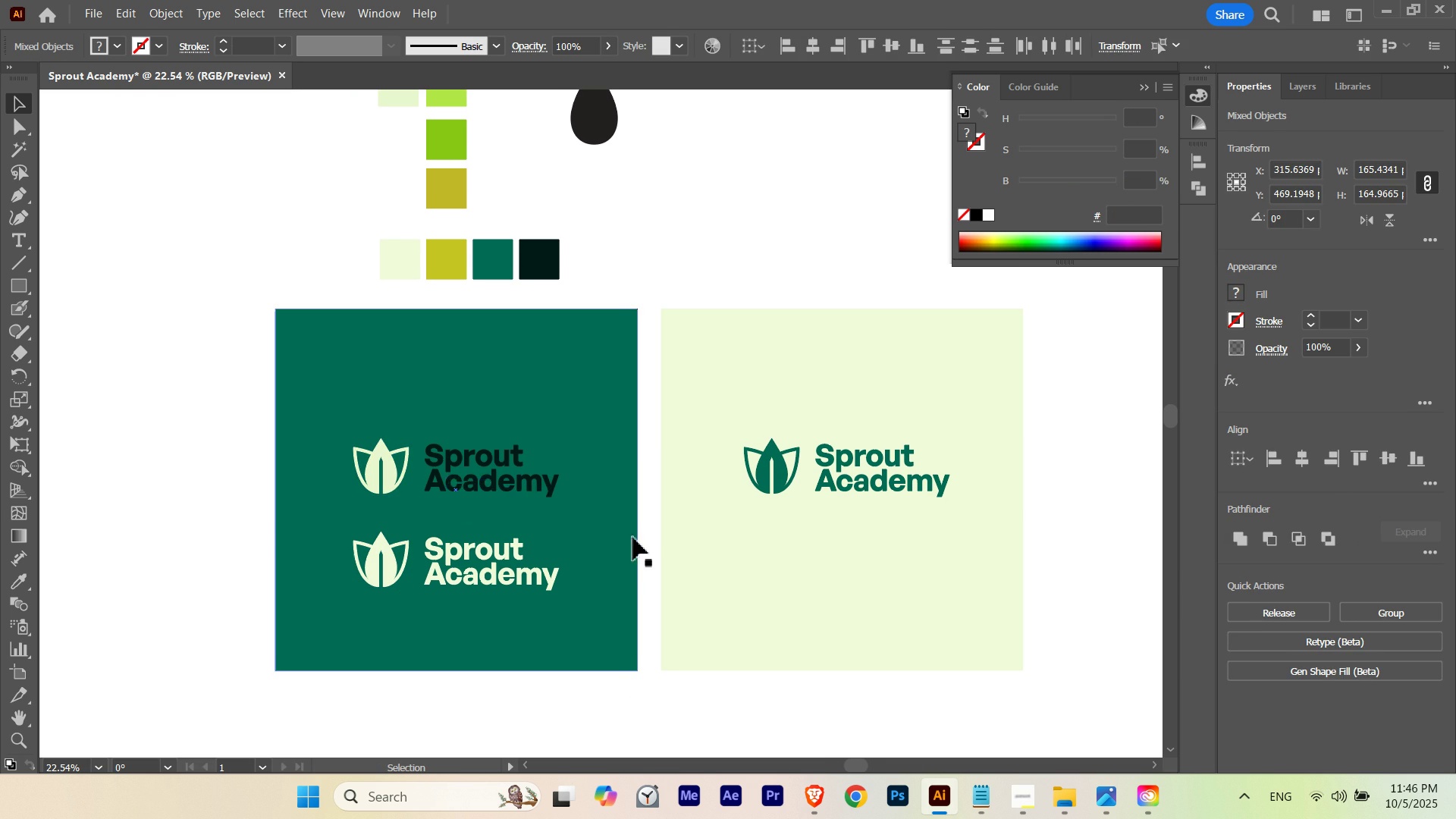 
key(Control+ControlLeft)
 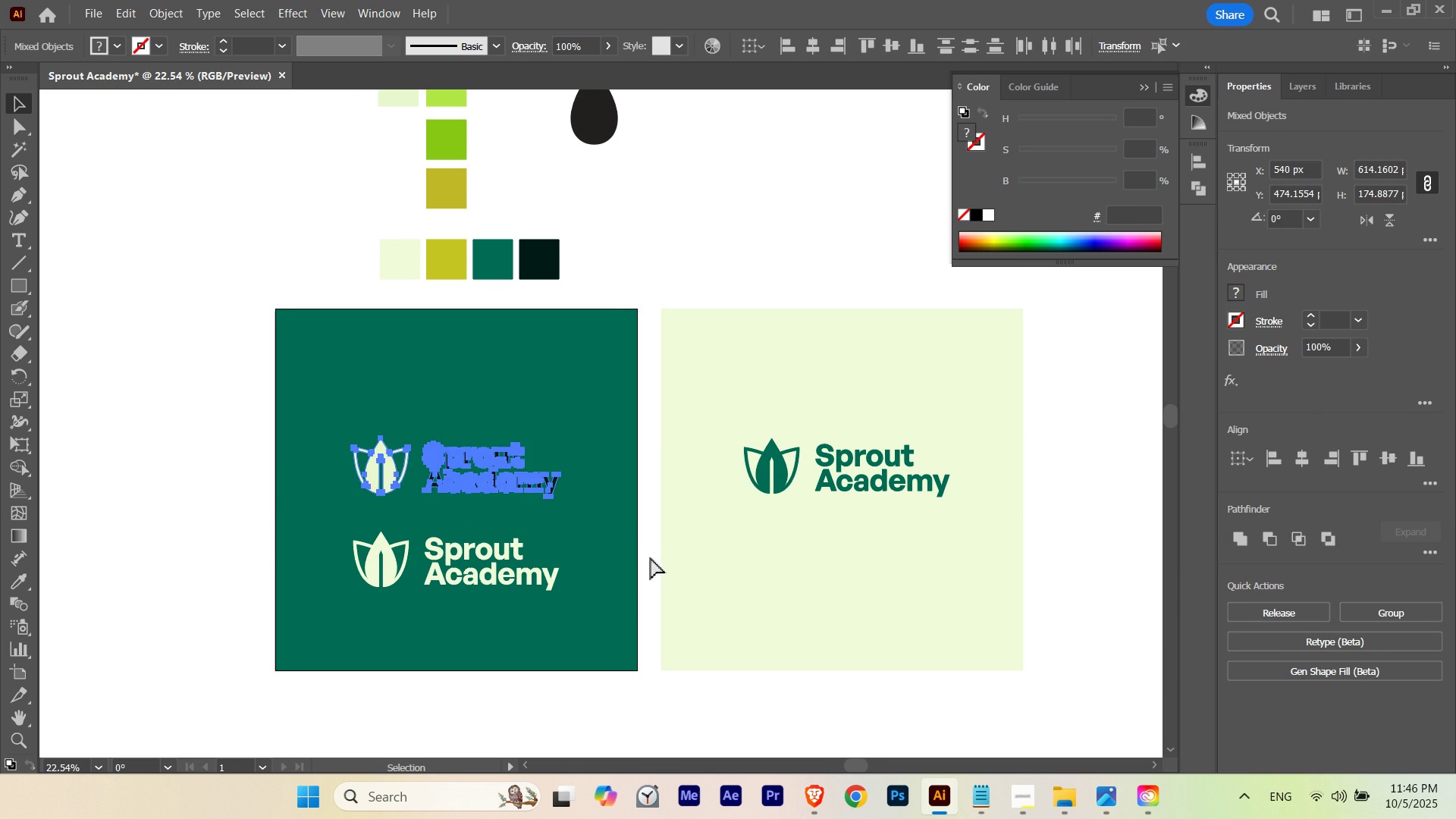 
key(Control+H)
 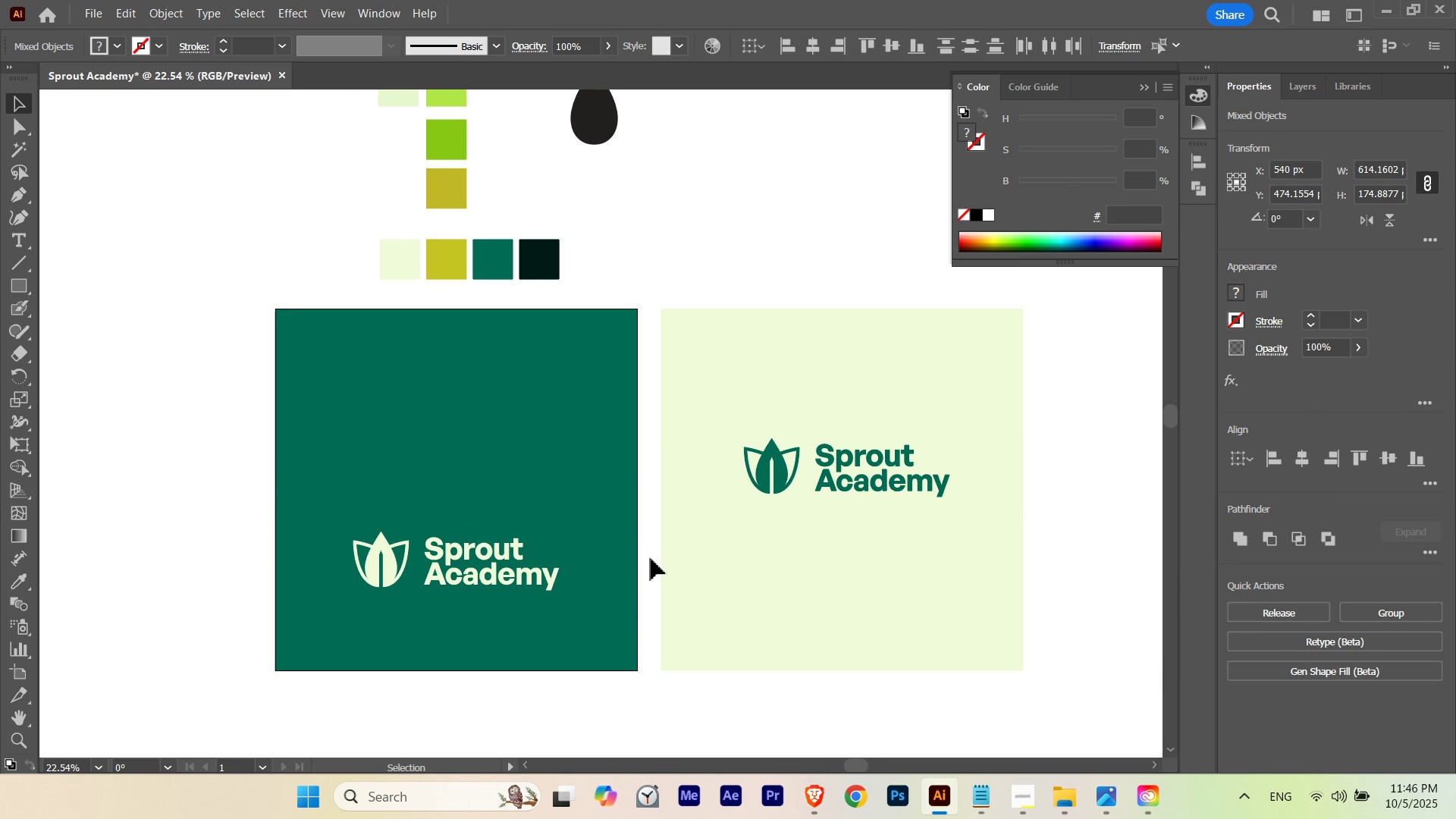 
key(Delete)
 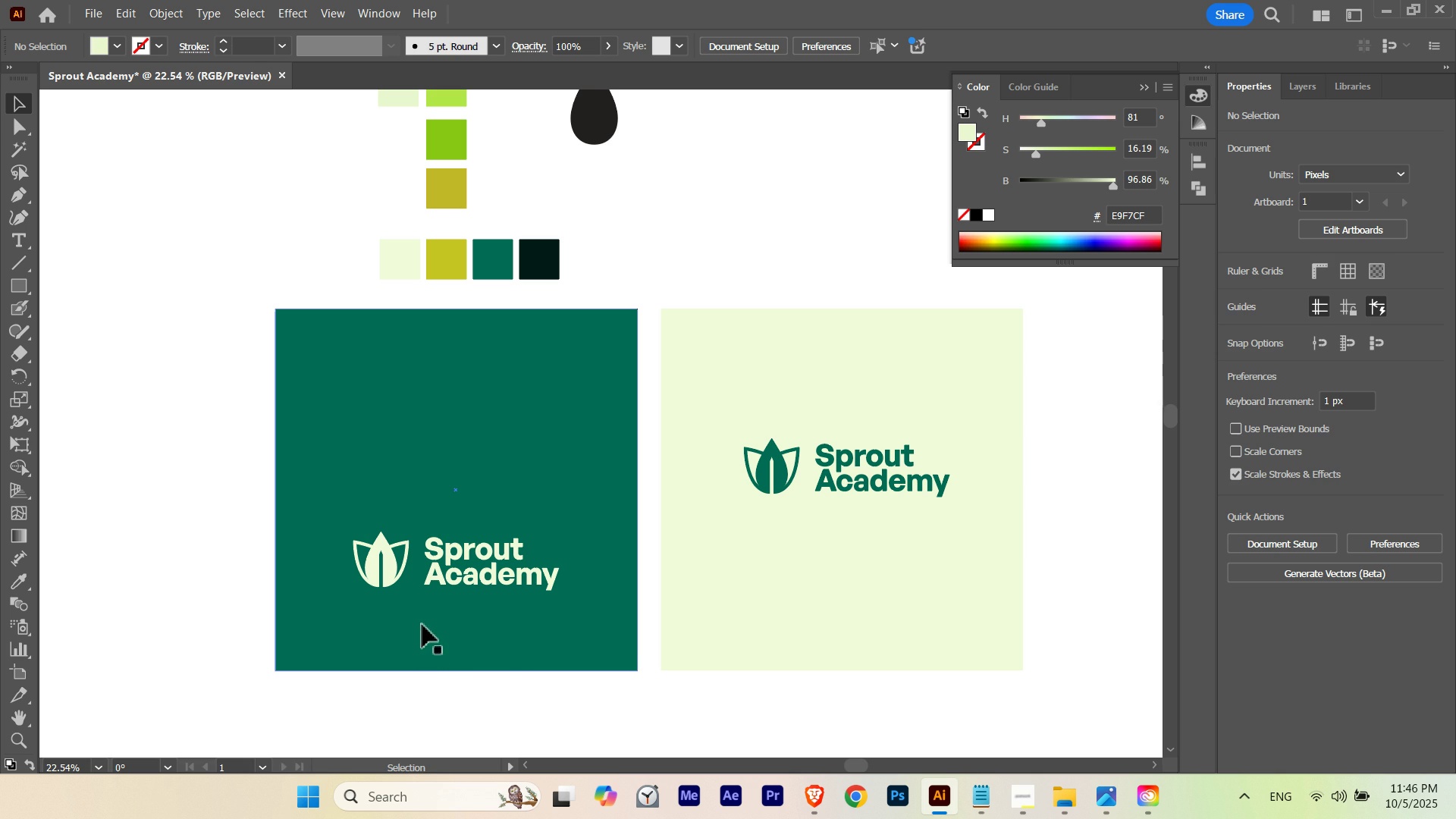 
key(Control+Z)
 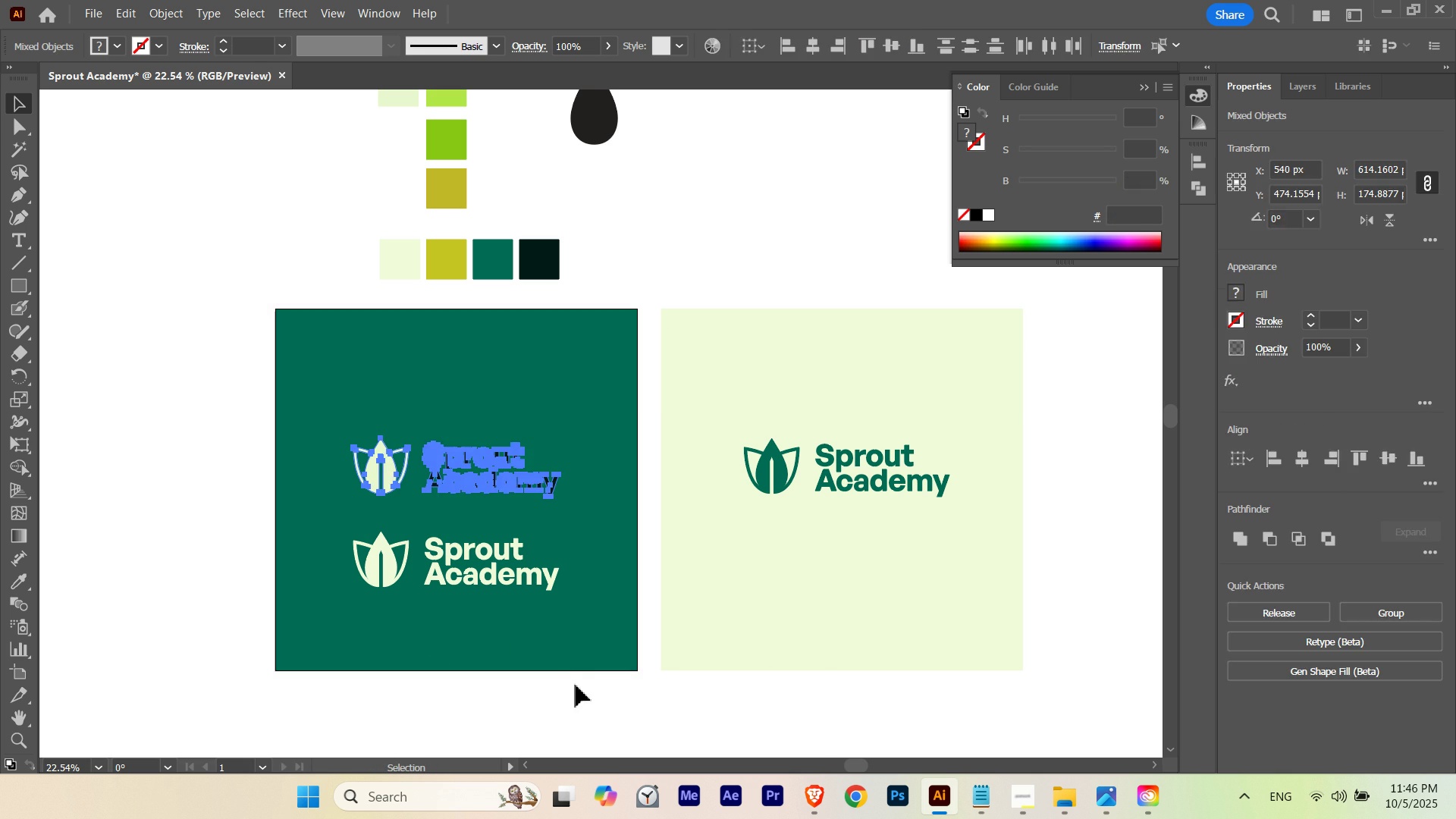 
left_click([576, 685])
 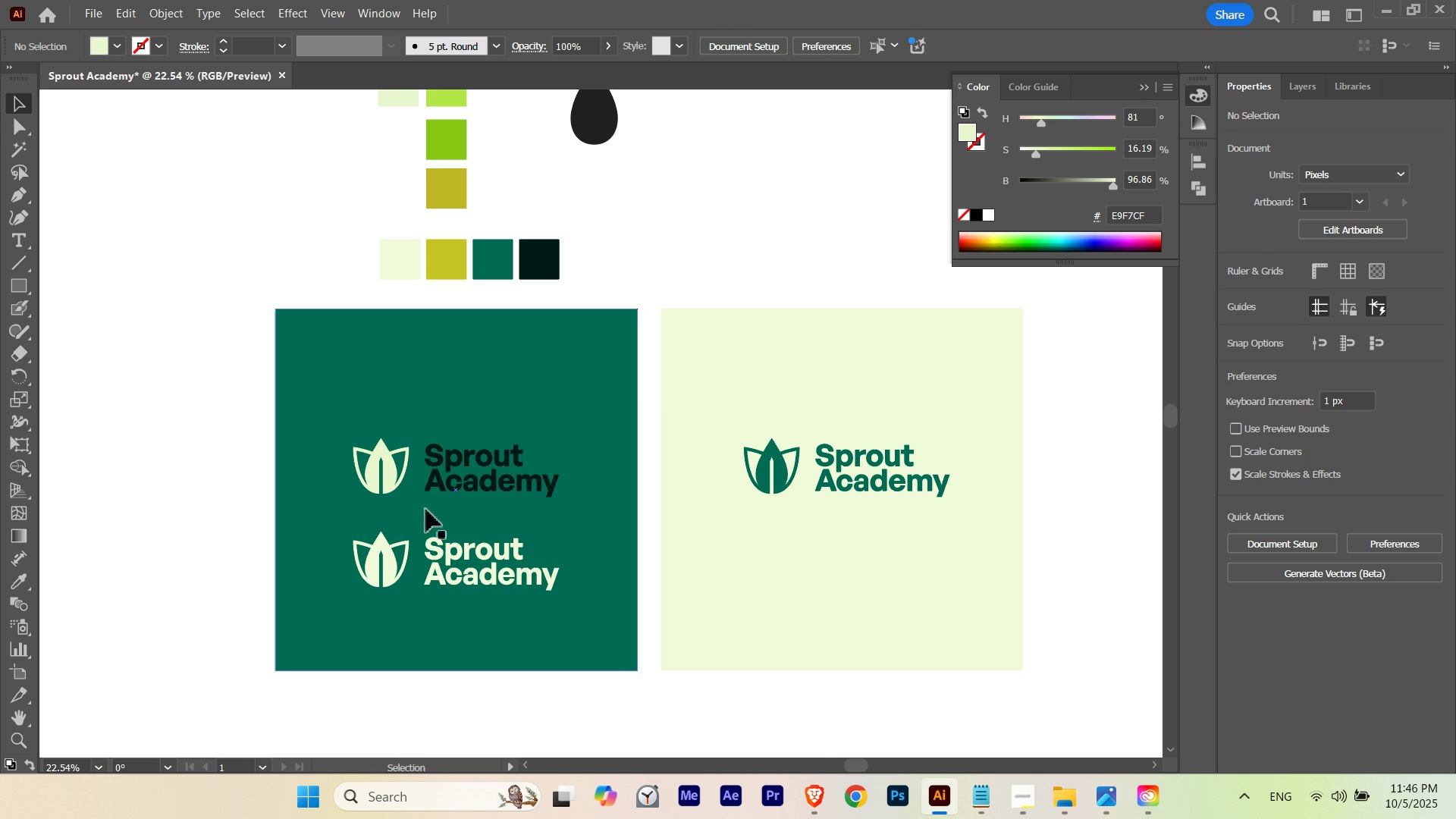 
left_click([400, 487])
 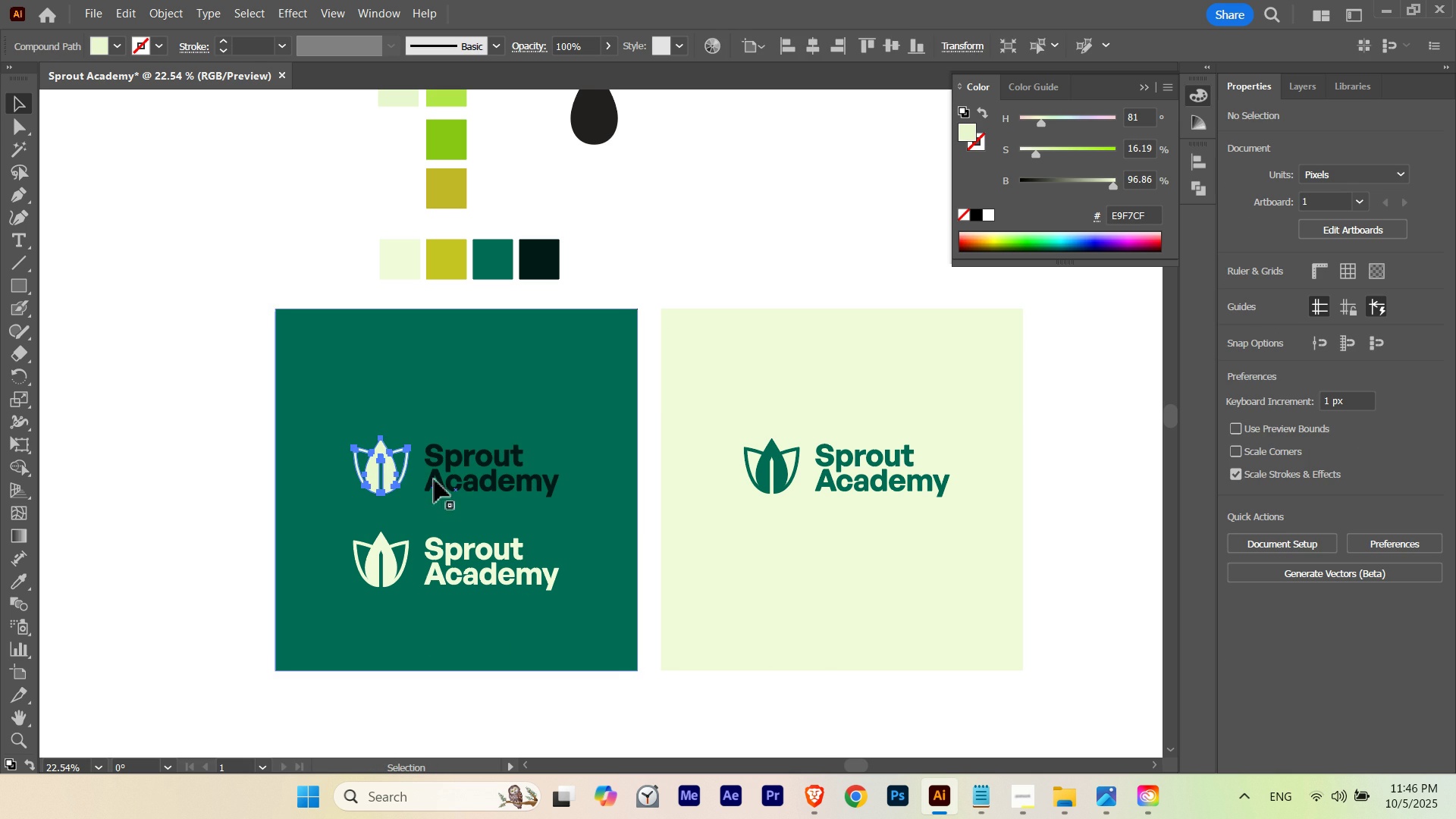 
hold_key(key=ShiftLeft, duration=0.64)
left_click([449, 487])
 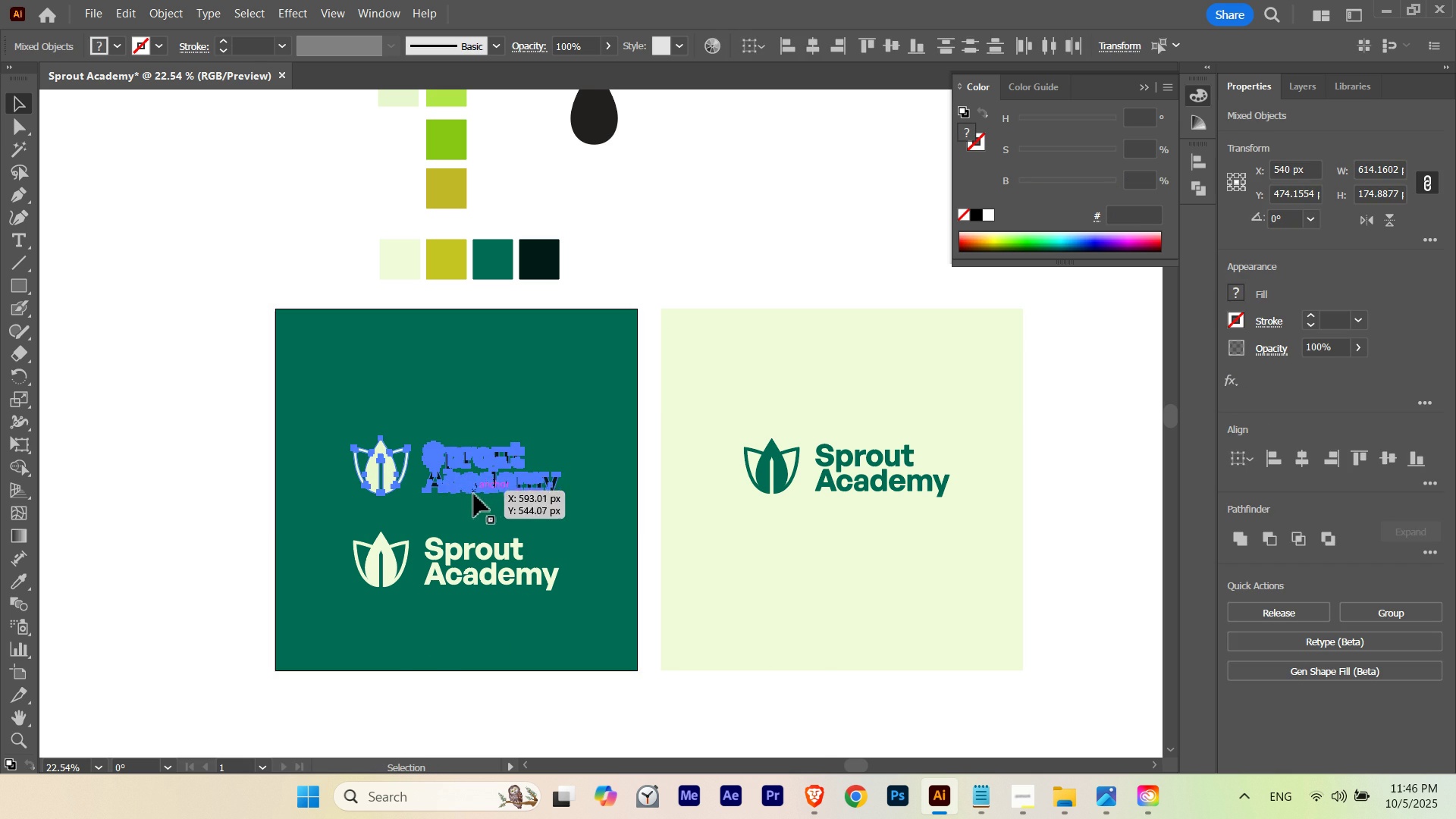 
key(Delete)
 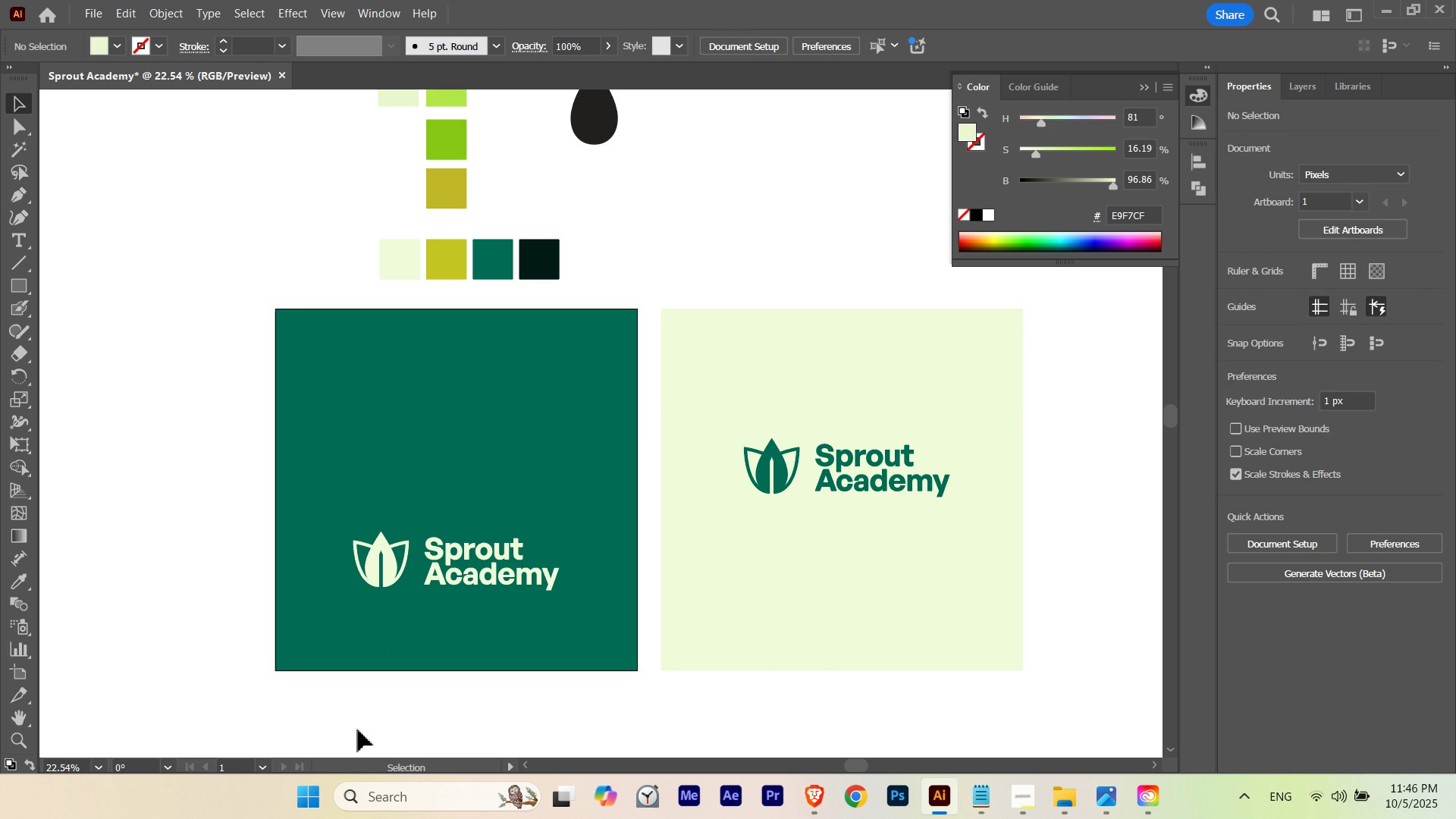 
left_click([358, 730])
 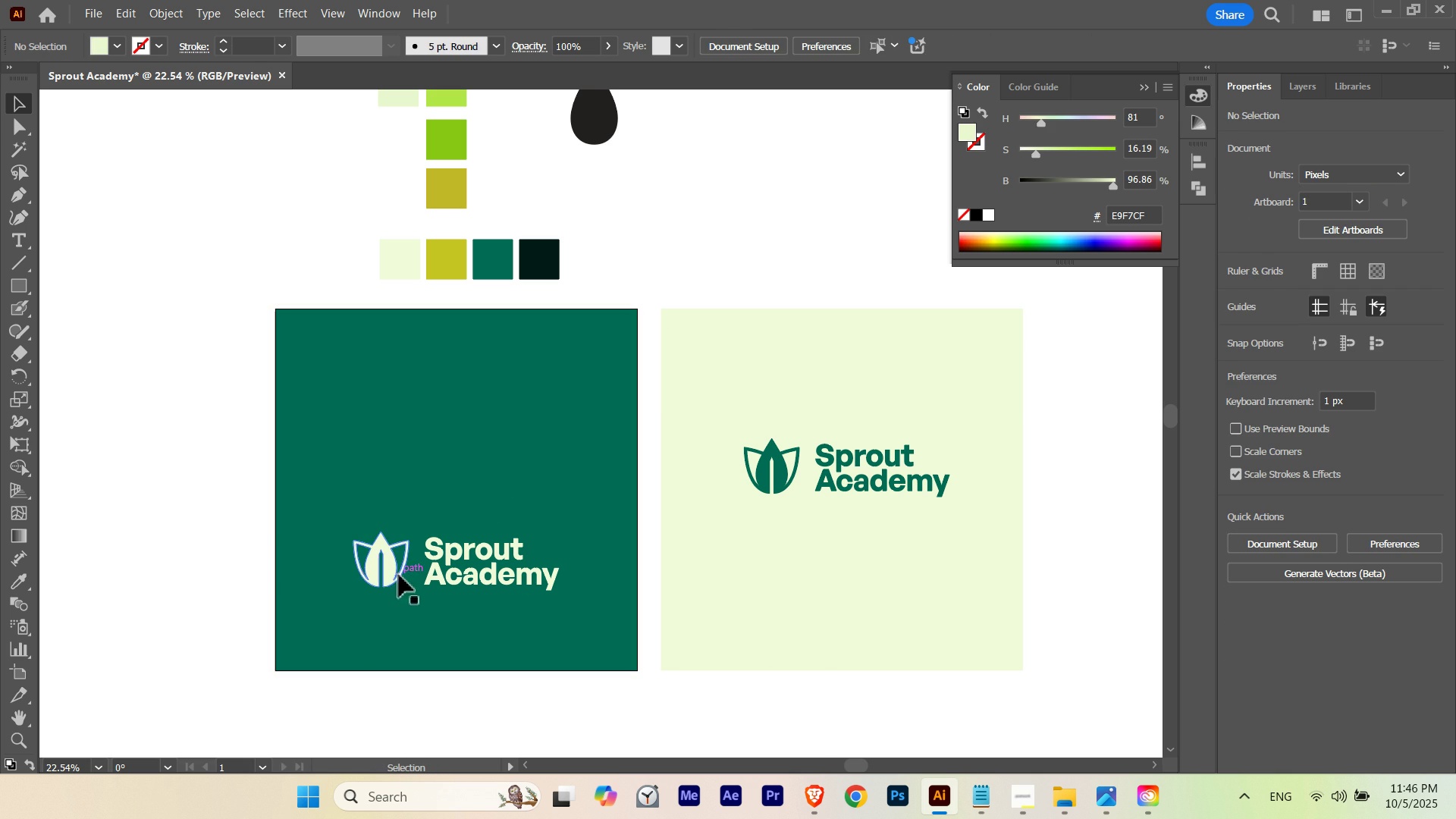 
left_click([399, 575])
 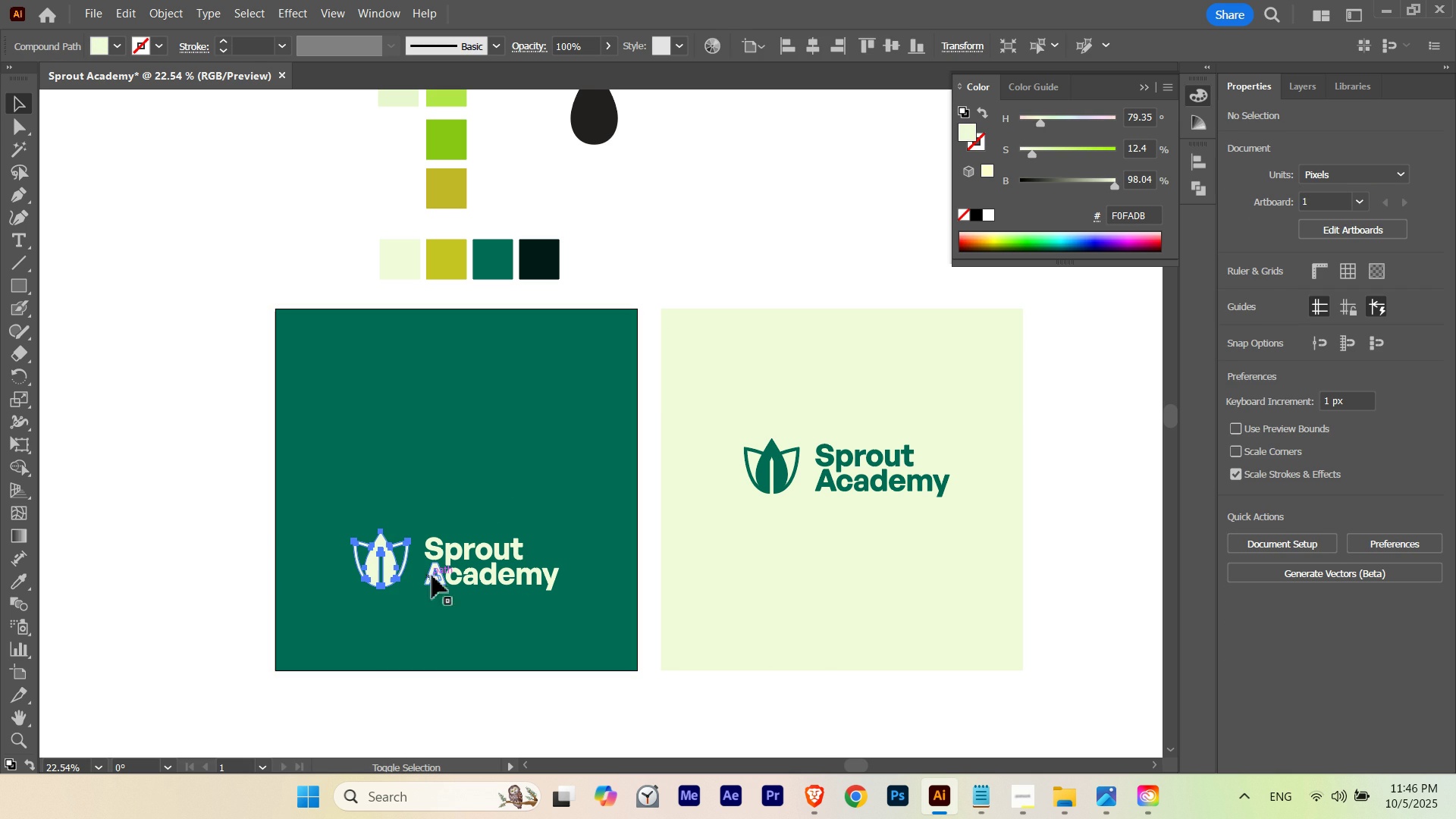 
hold_key(key=ShiftLeft, duration=1.18)
 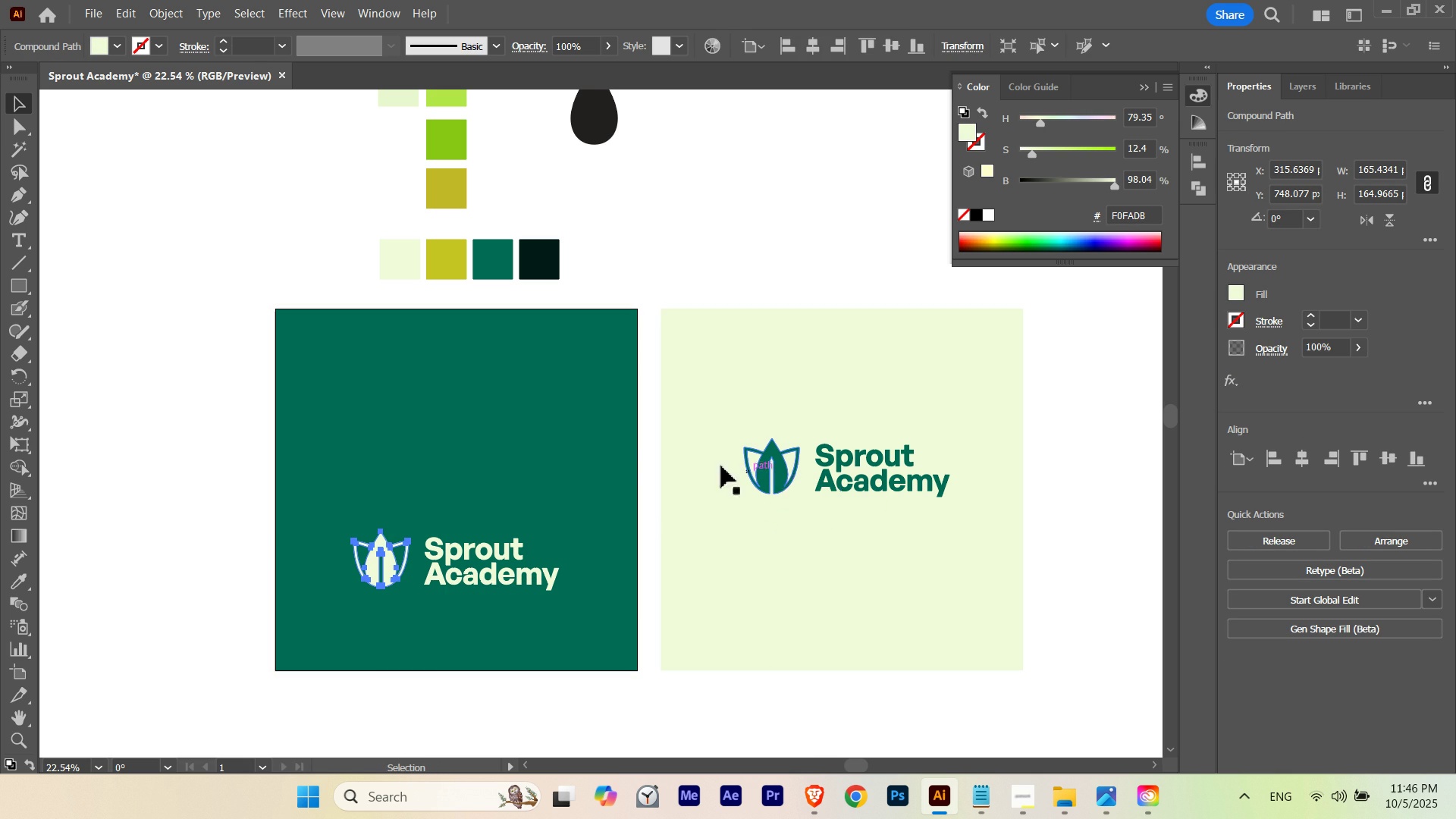 
left_click([611, 441])
 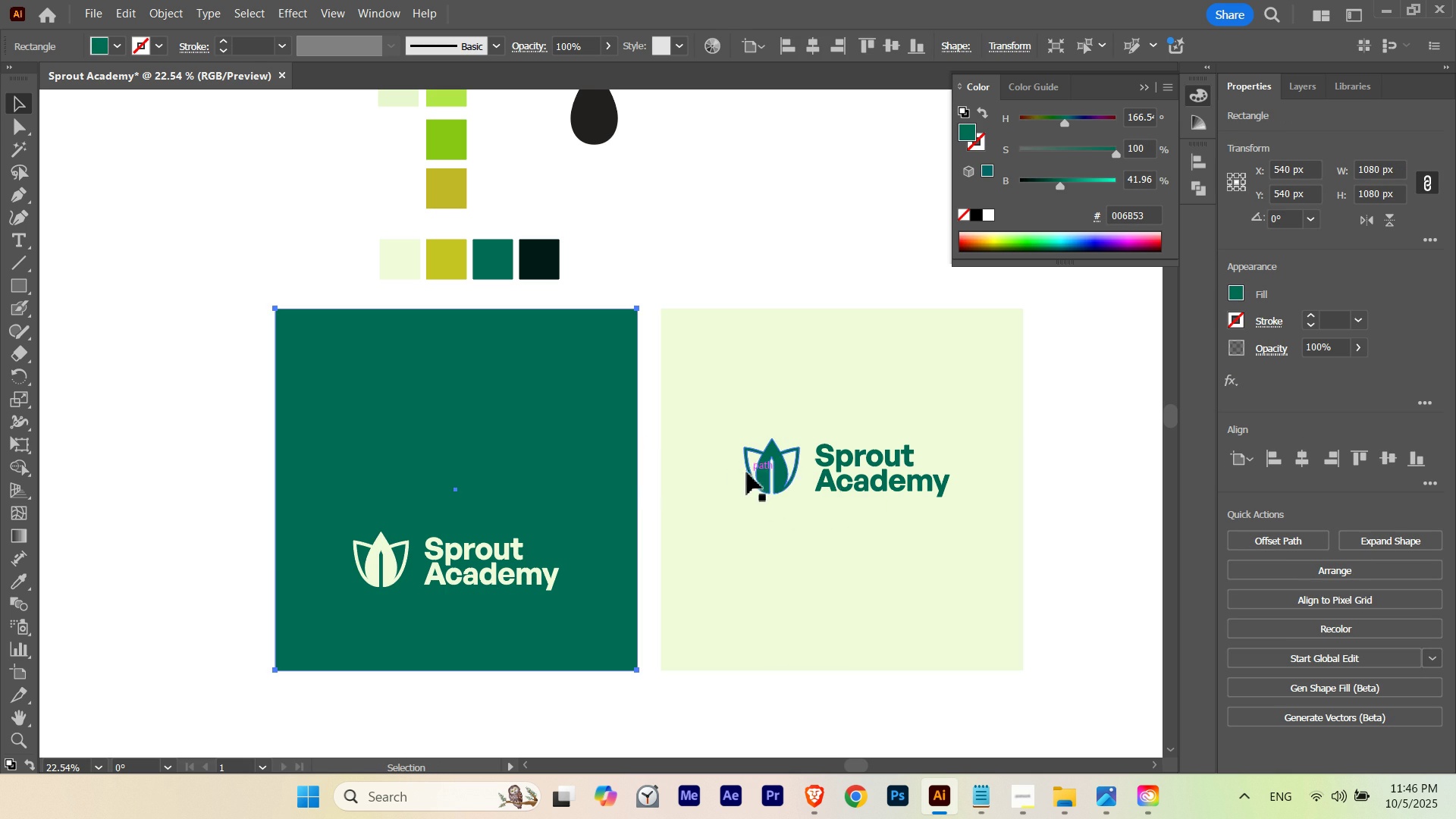 
key(I)
 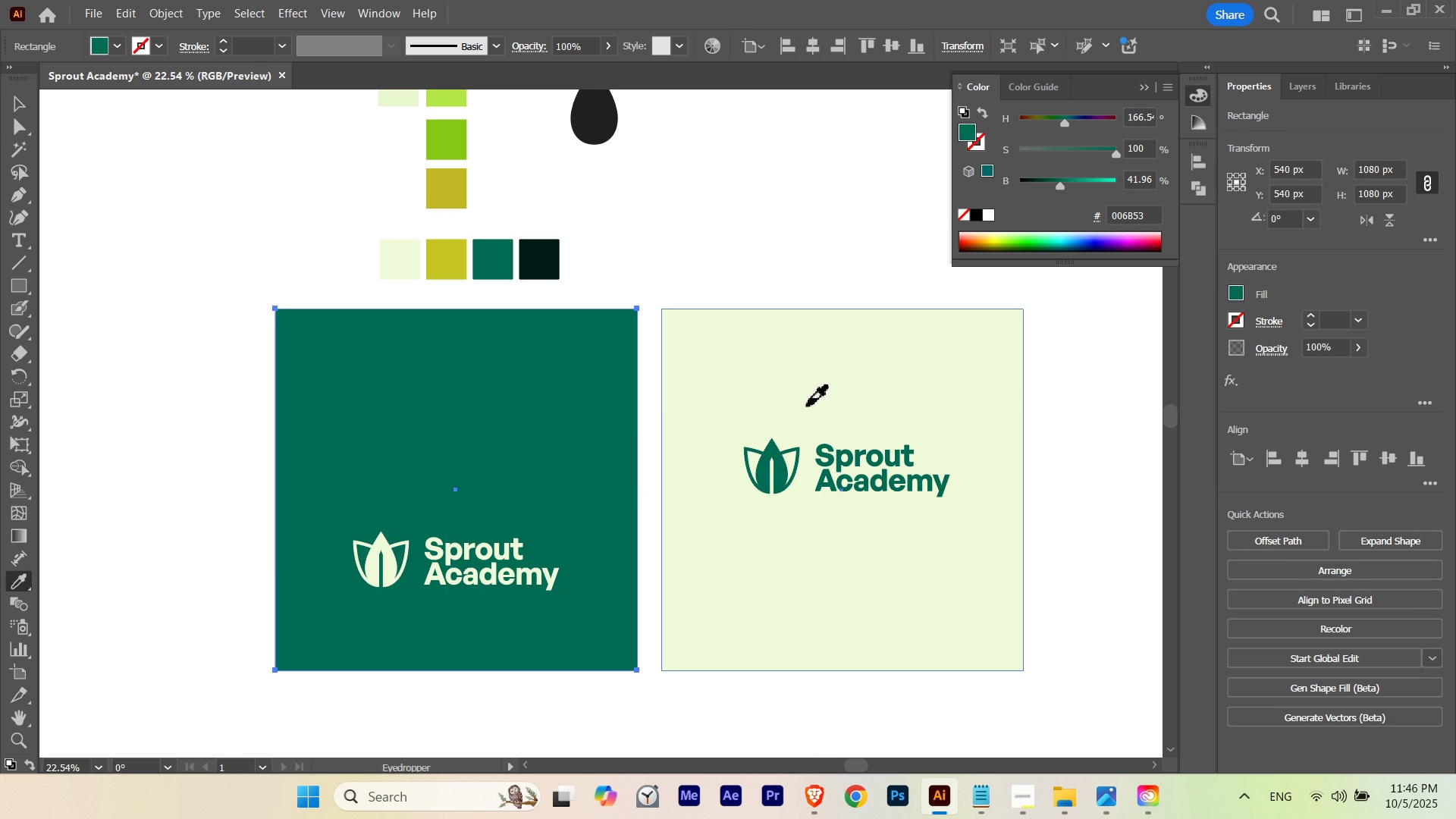 
left_click([807, 406])
 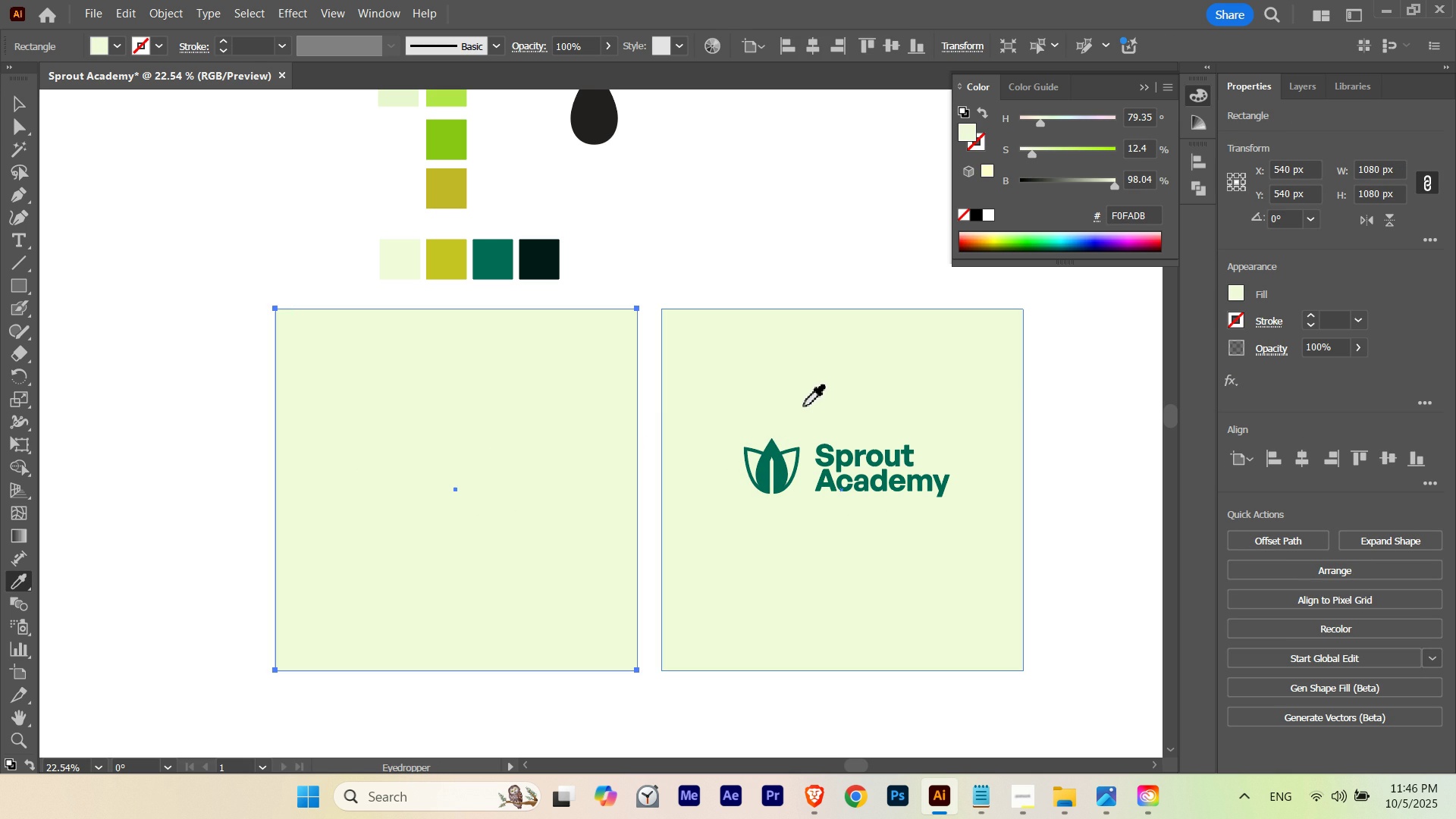 
hold_key(key=ControlLeft, duration=0.49)
 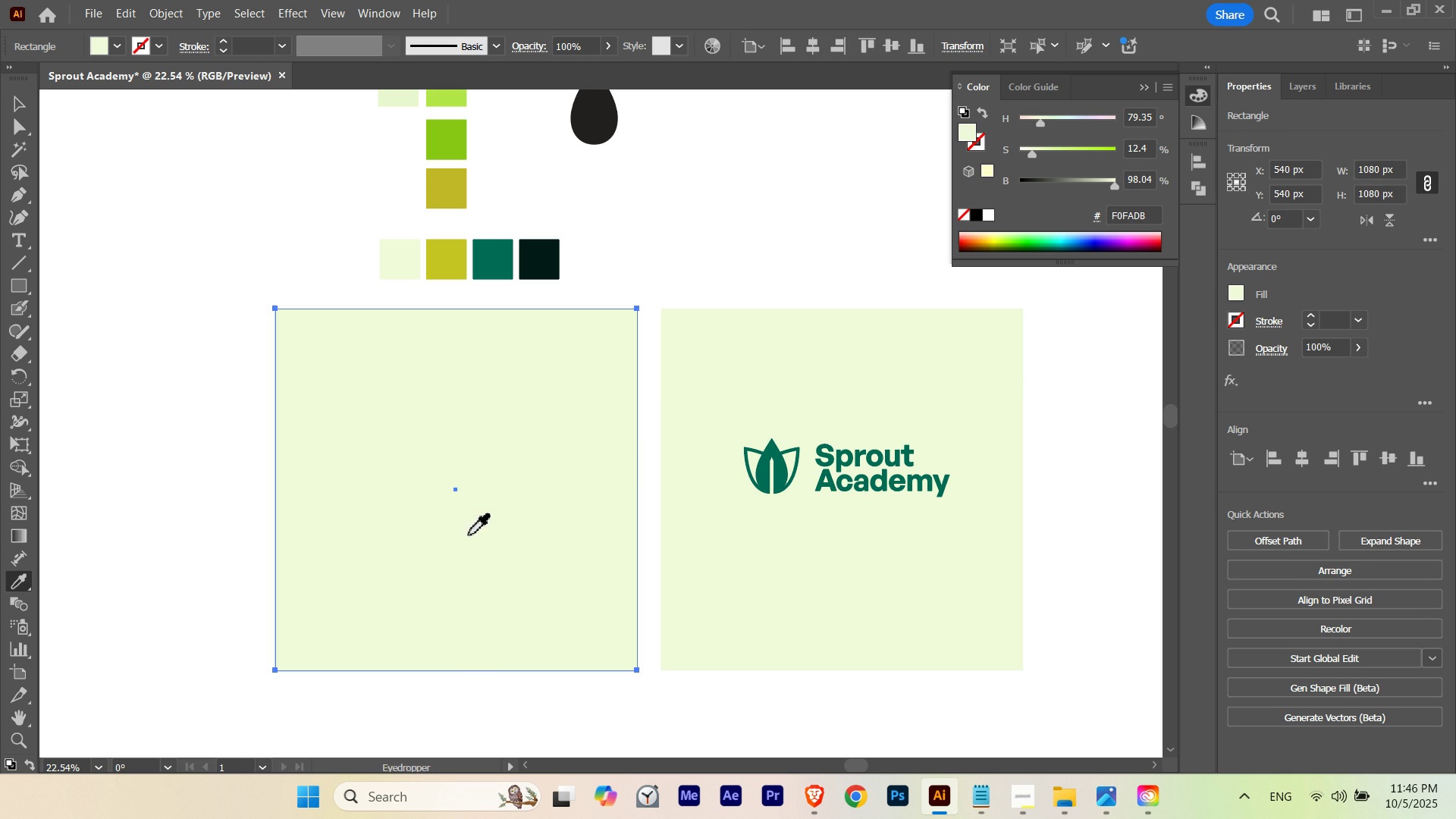 
key(V)
 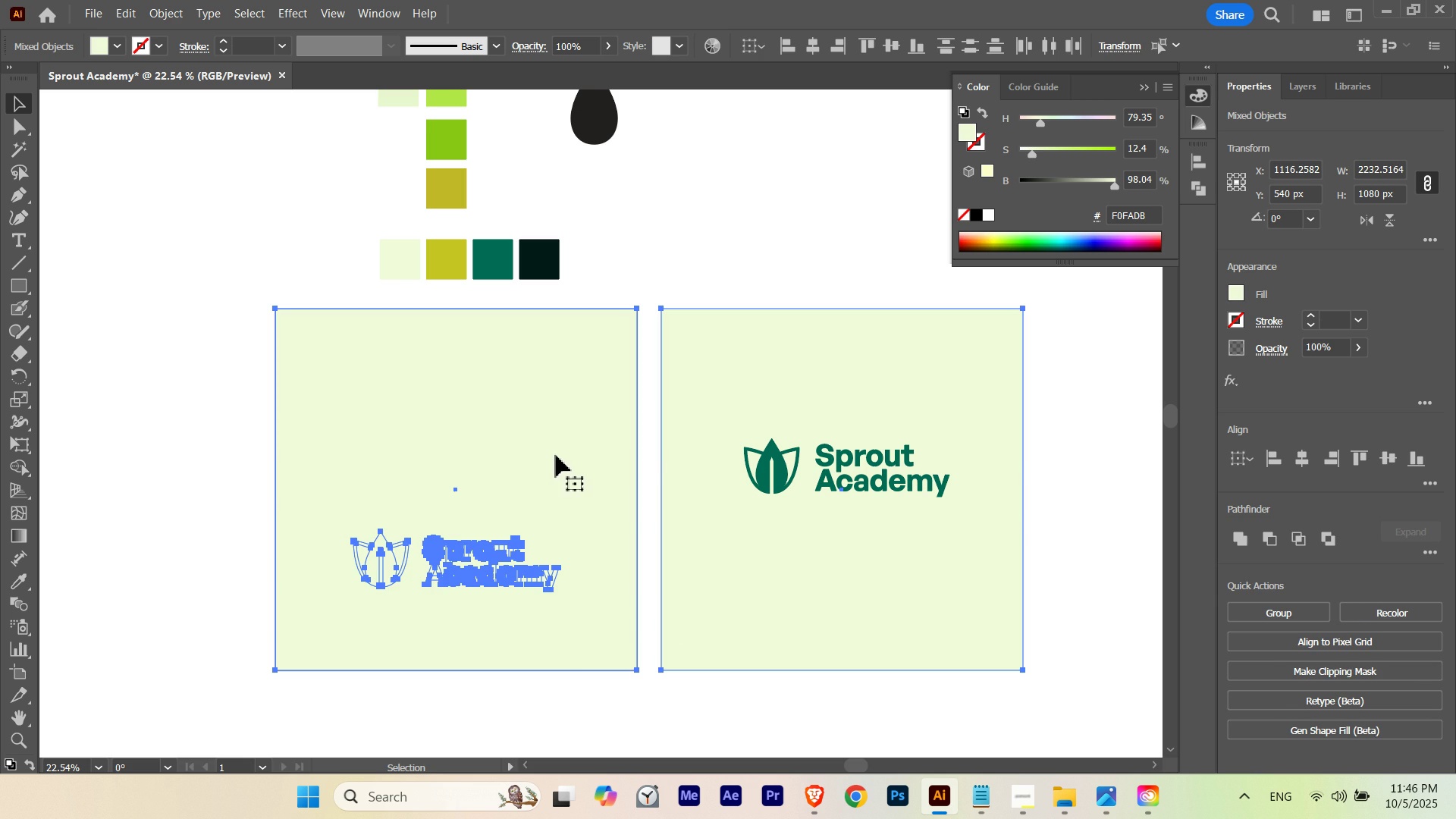 
hold_key(key=ShiftLeft, duration=1.36)
left_click([732, 384])
 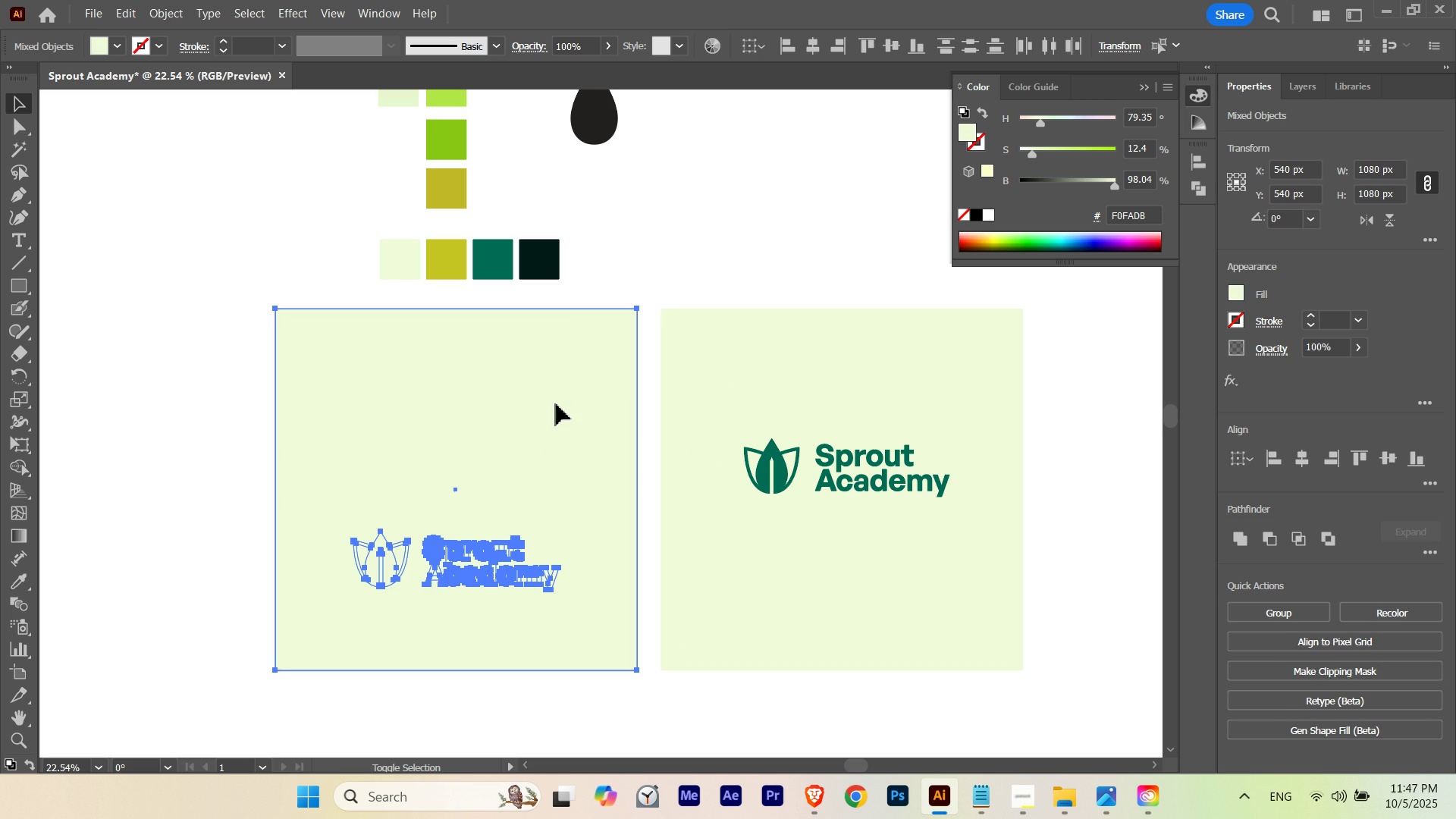 
left_click([556, 403])
 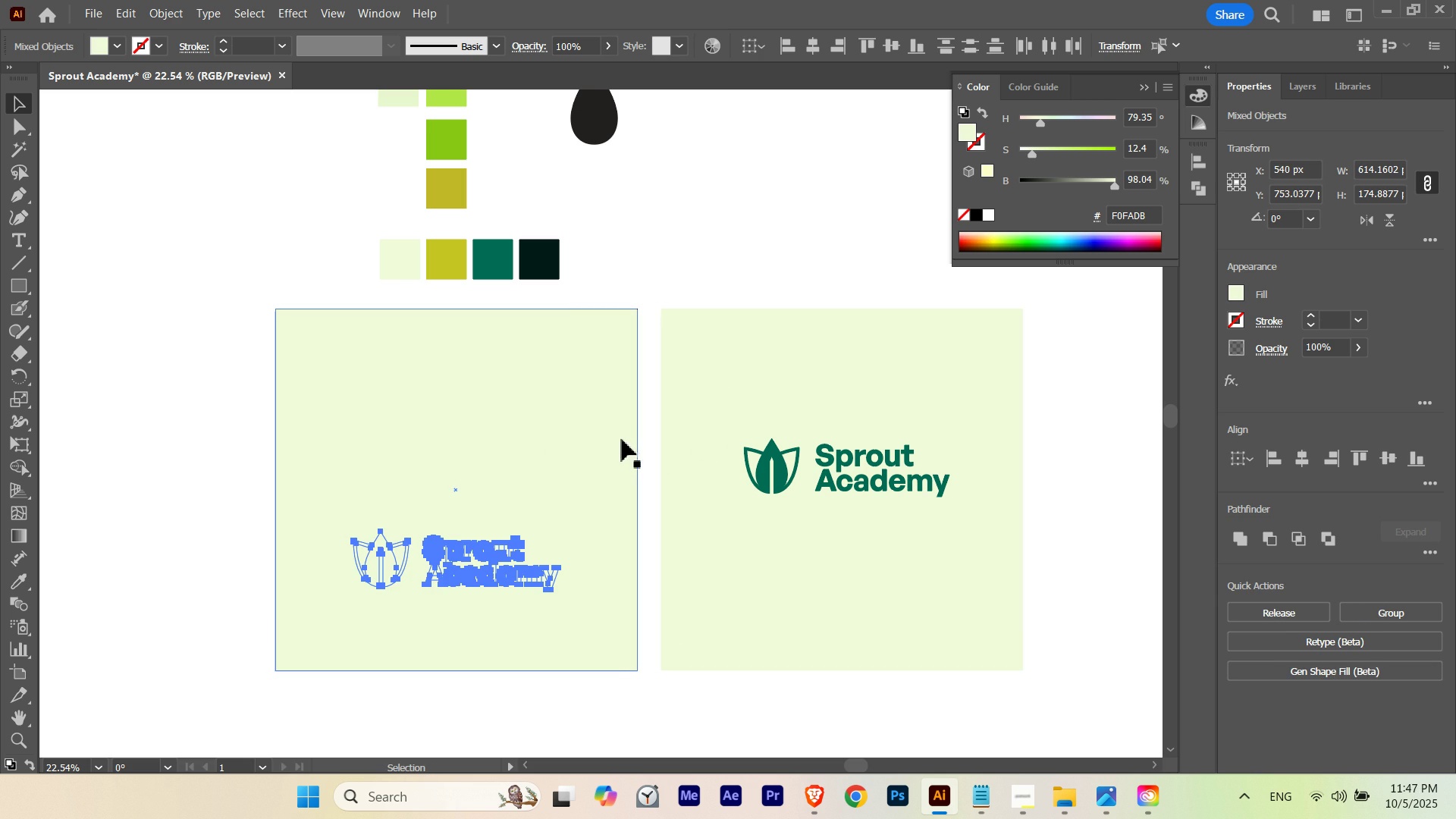 
key(Delete)
 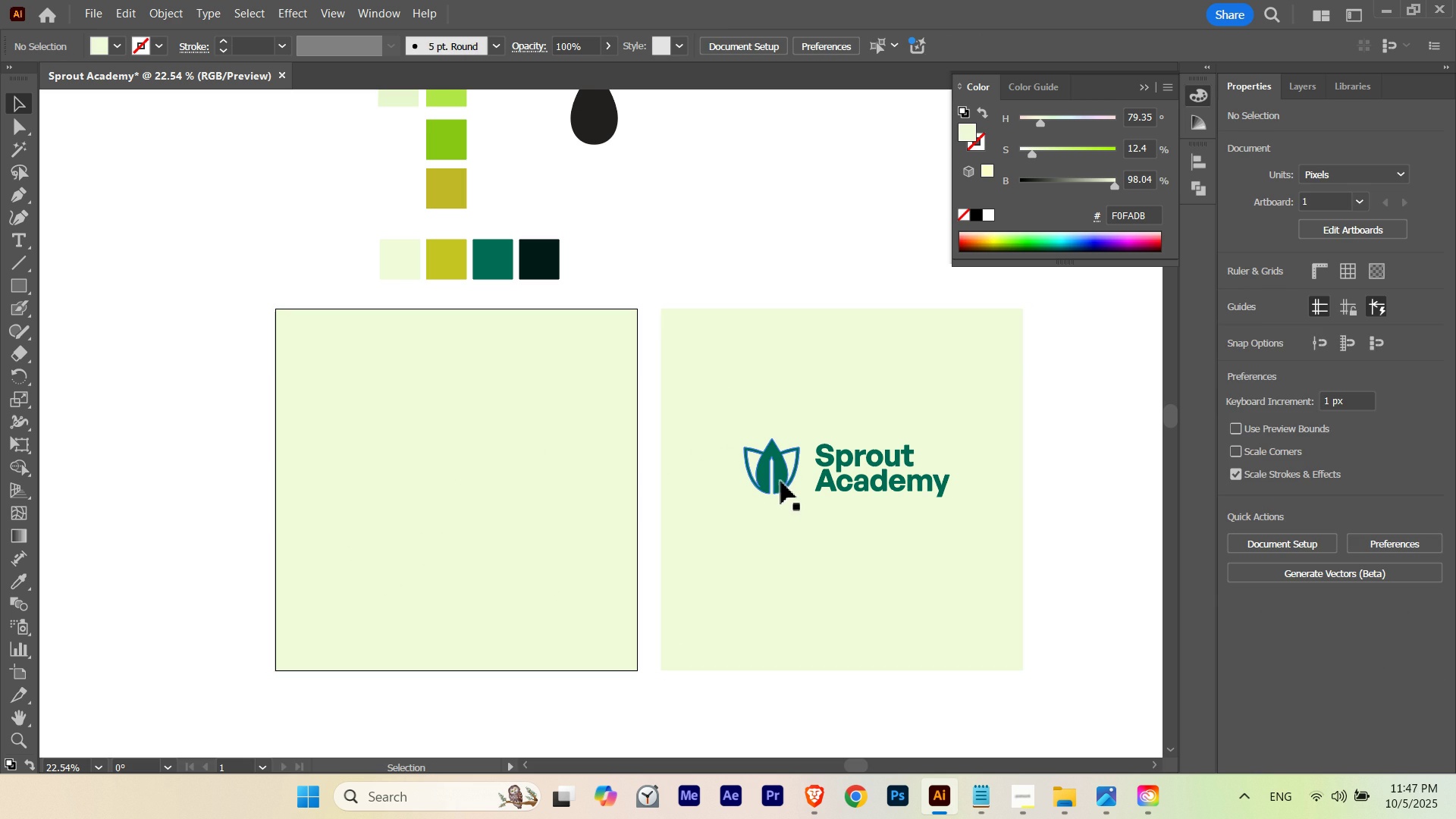 
left_click([781, 482])
 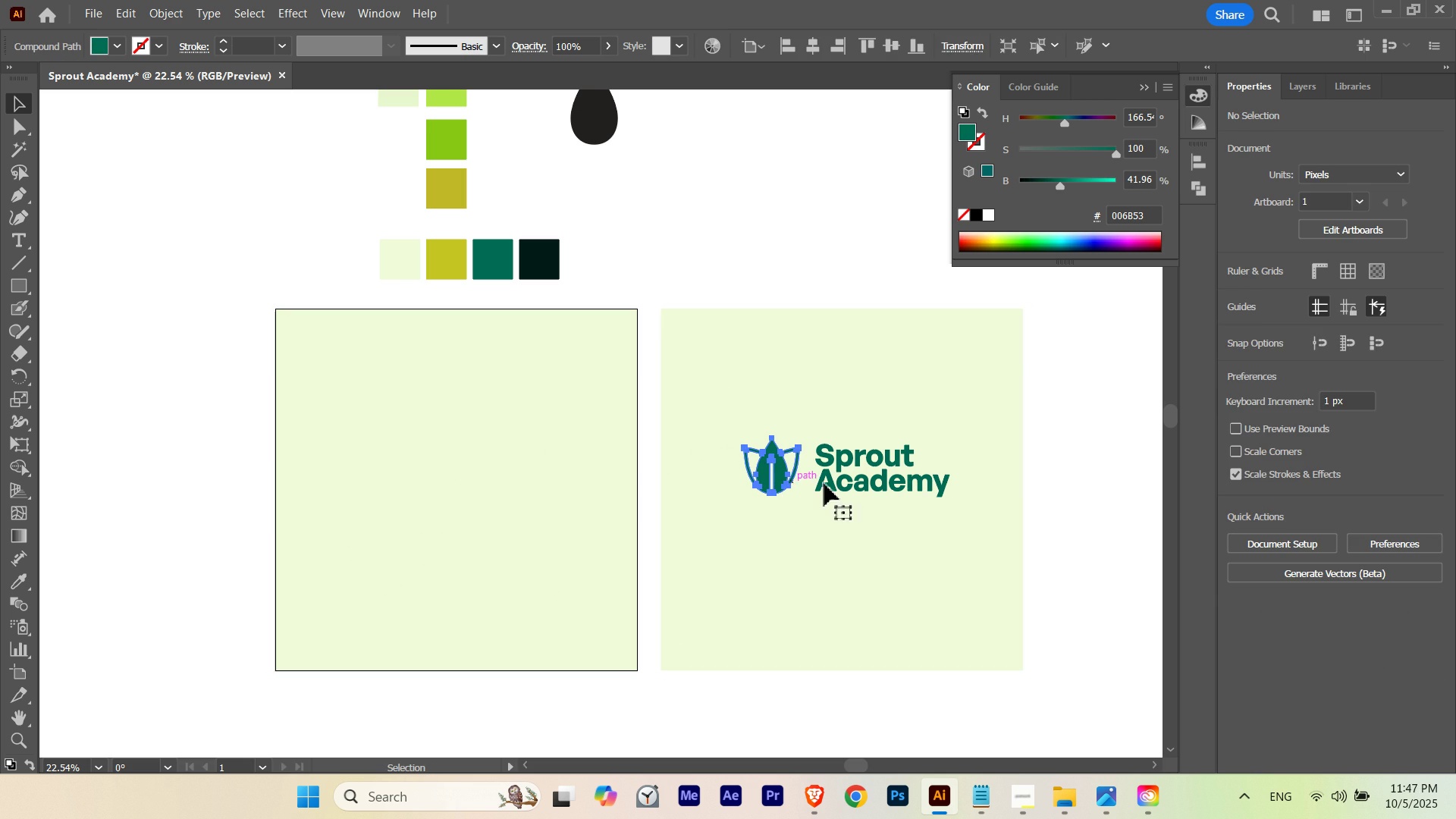 
hold_key(key=ShiftLeft, duration=0.77)
left_click([827, 484])
 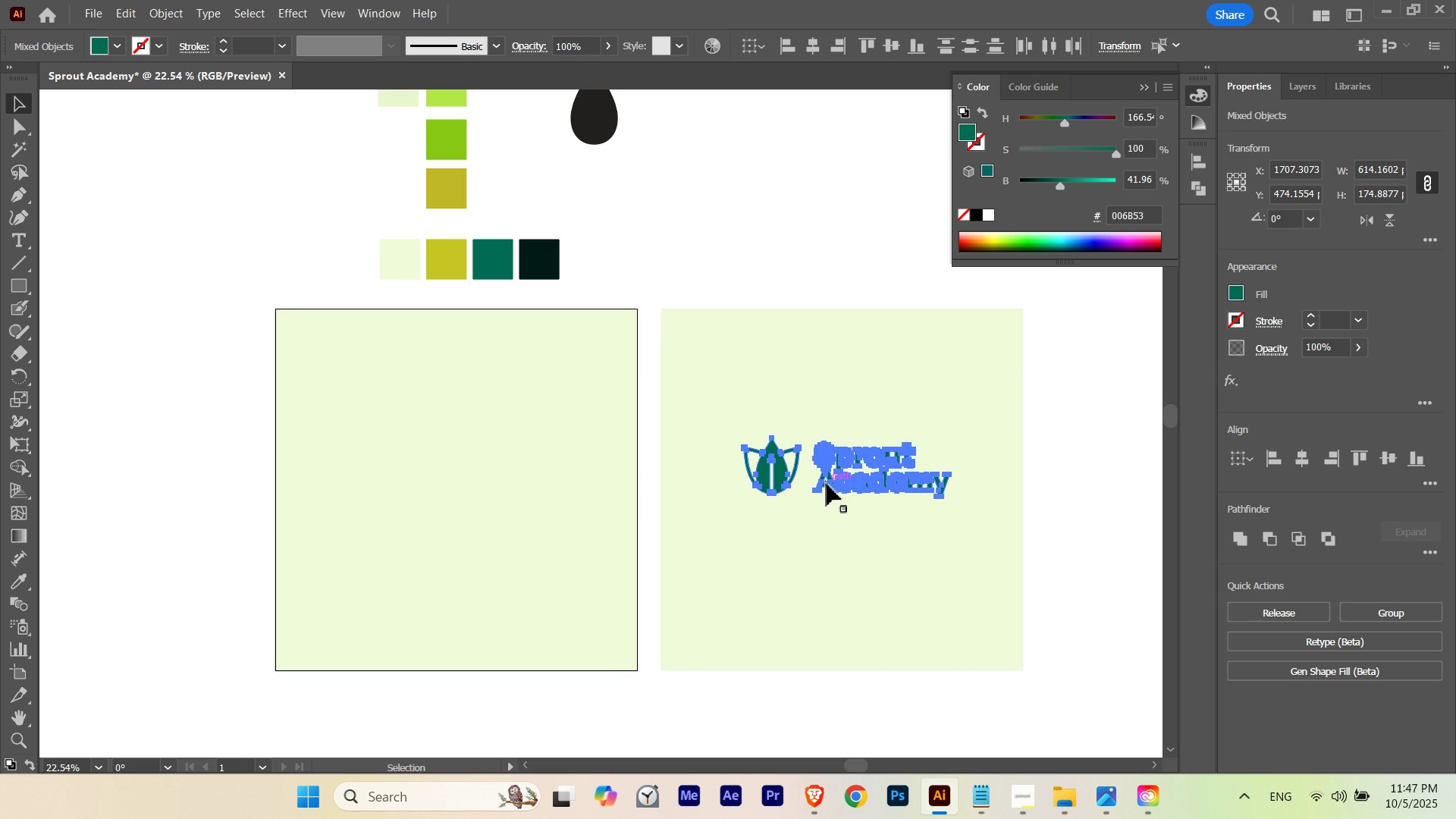 
key(Control+G)
 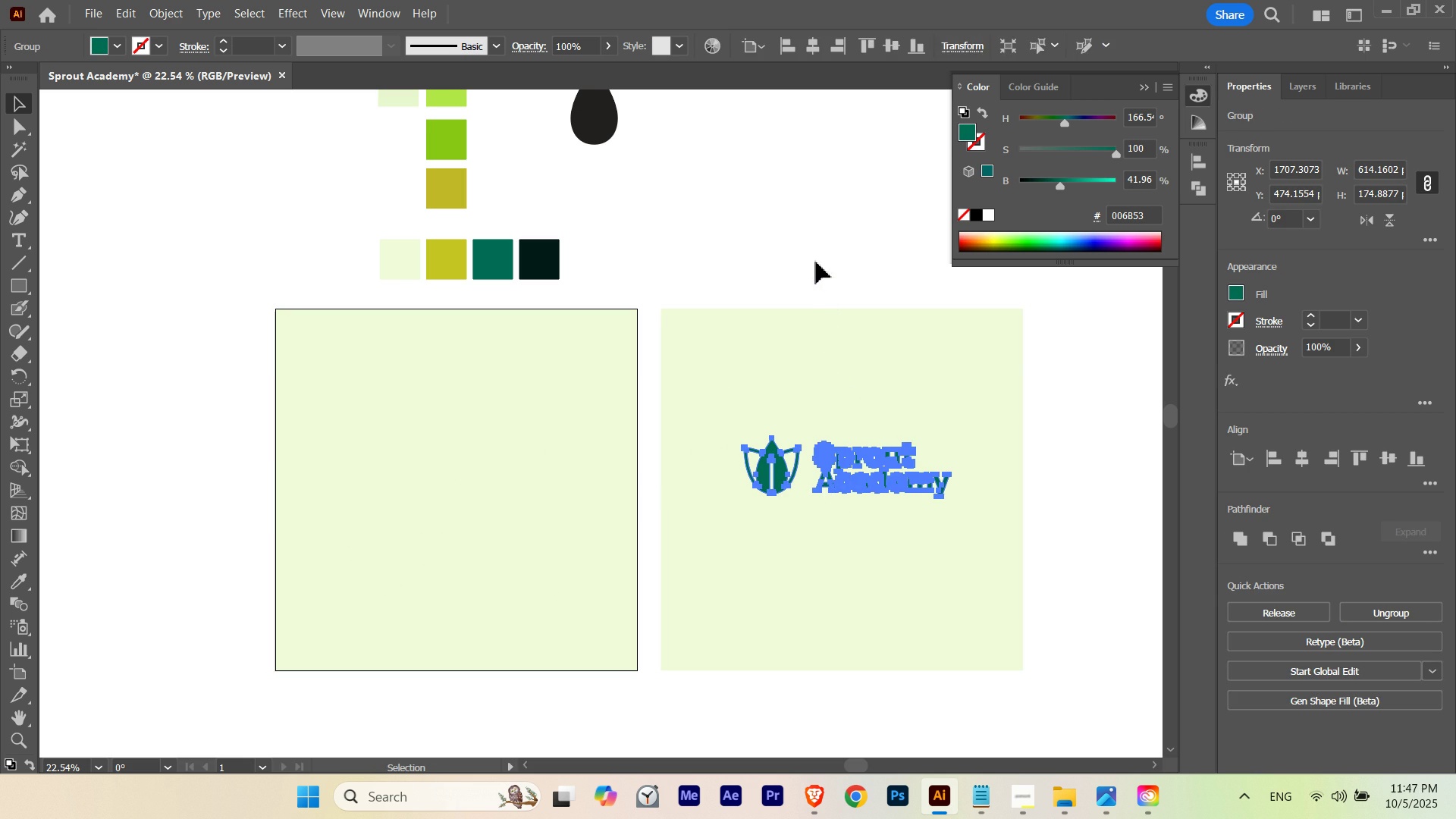 
left_click([816, 262])
 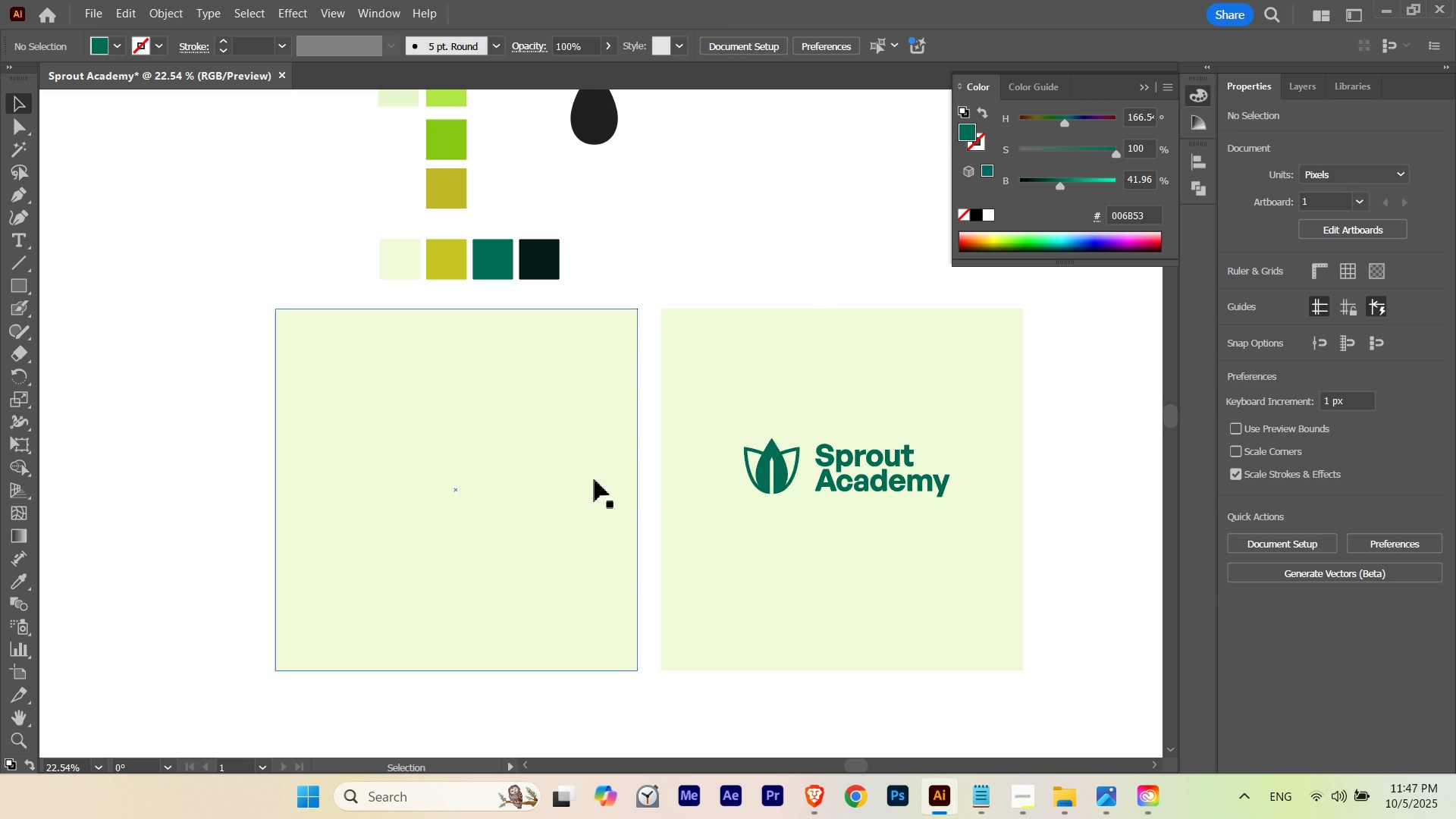 
hold_key(key=ControlLeft, duration=2.18)
 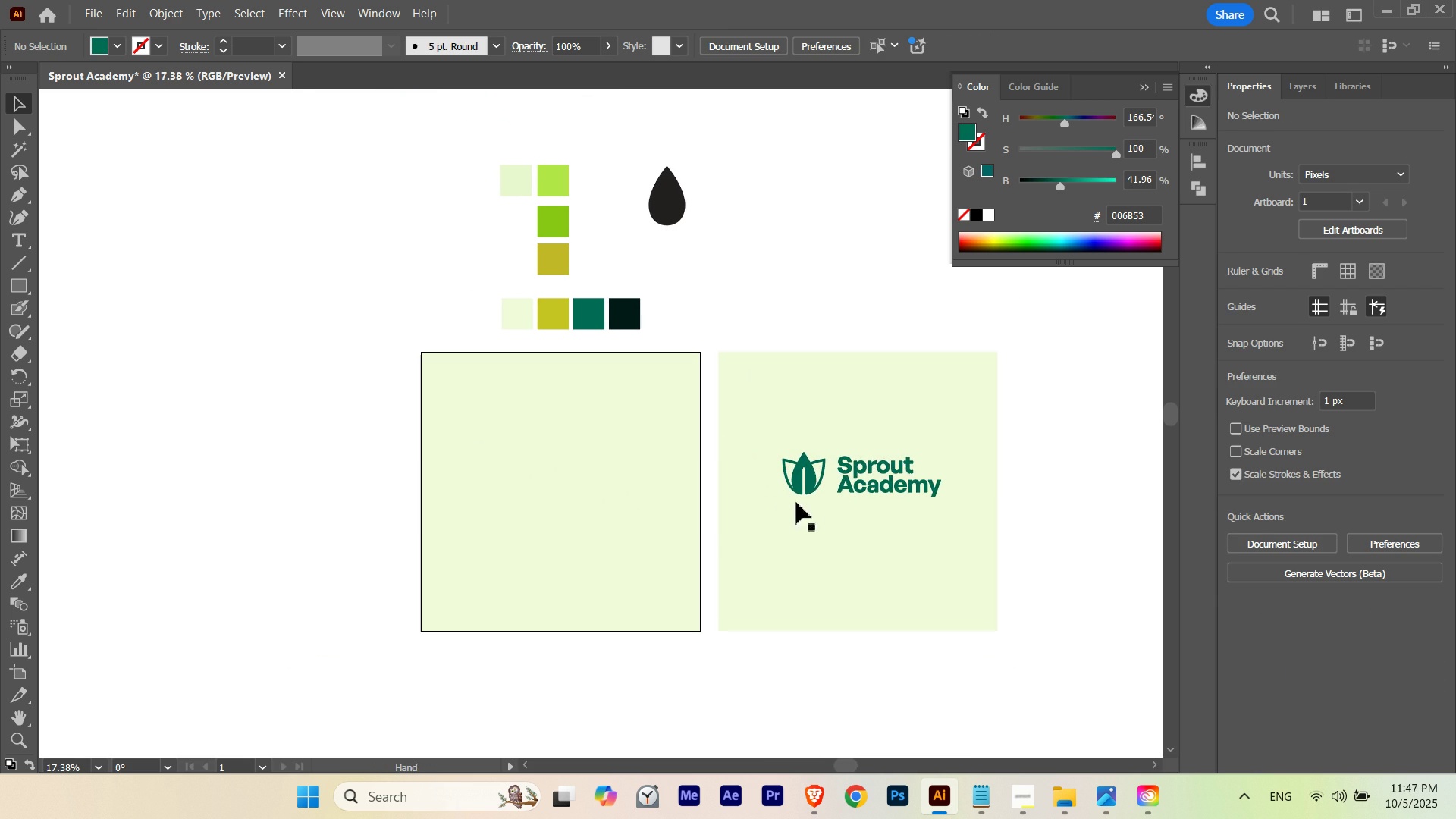 
hold_key(key=Space, duration=1.53)
 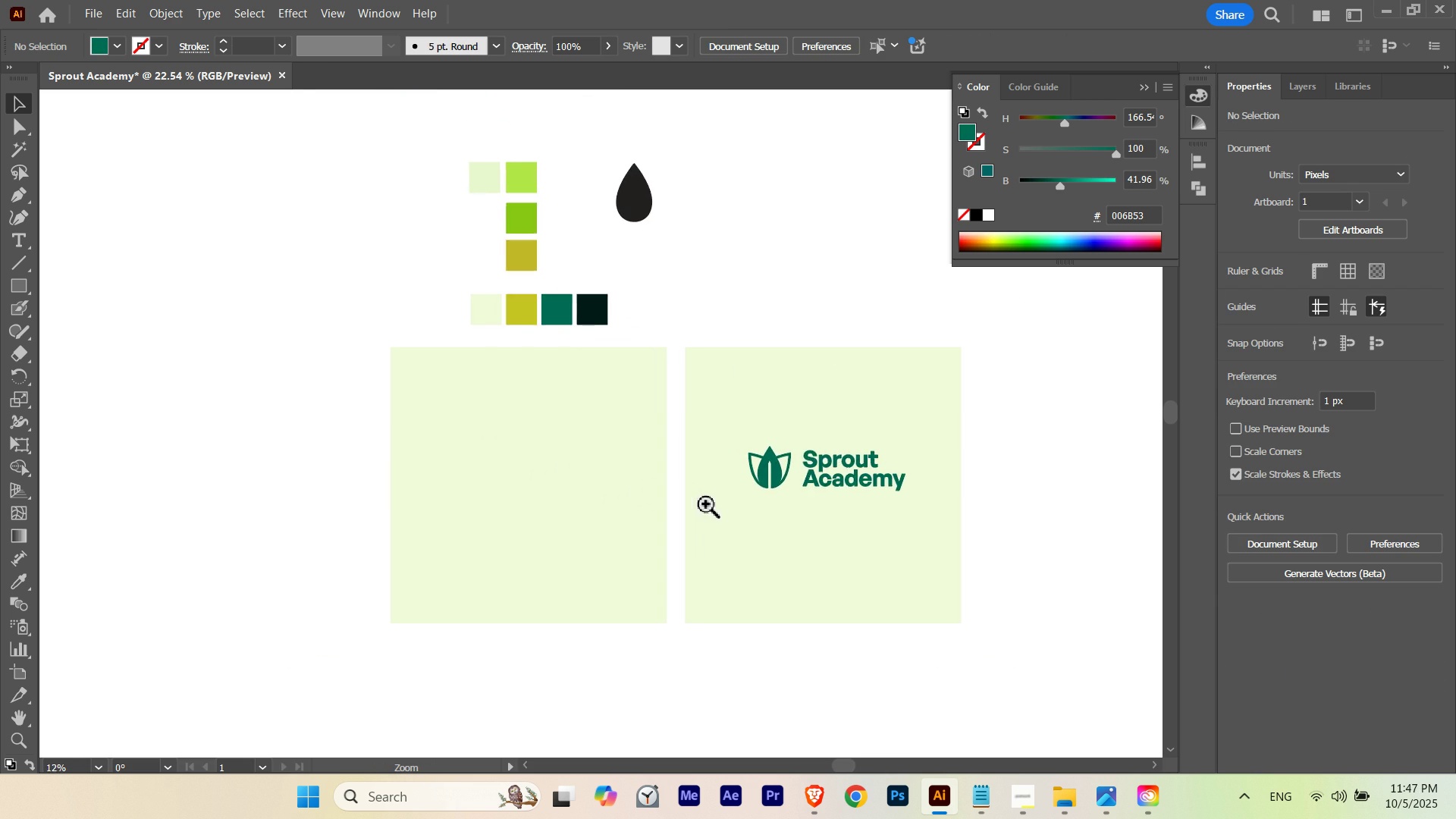 
hold_key(key=Space, duration=1.16)
 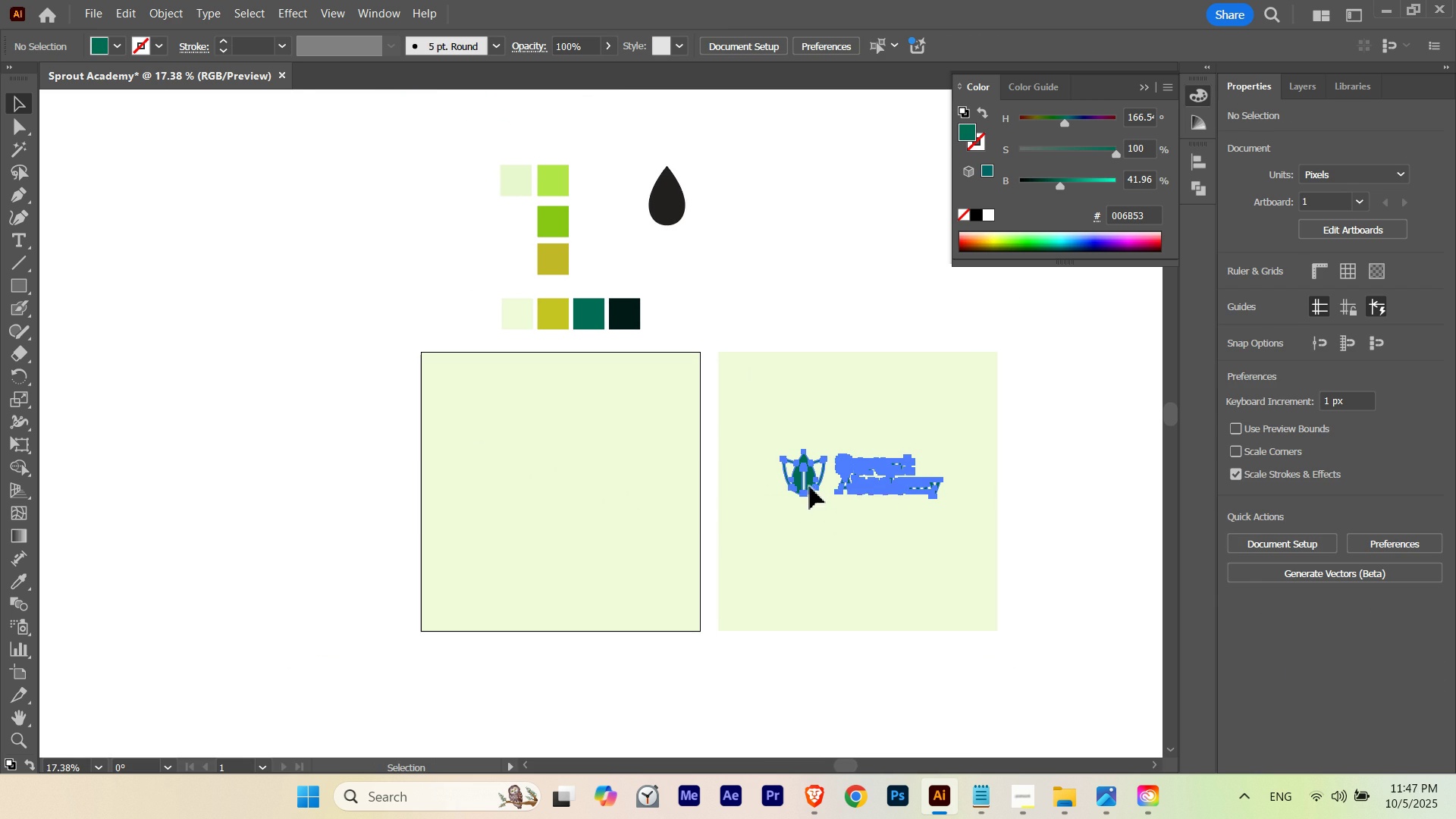 
left_click([810, 487])
 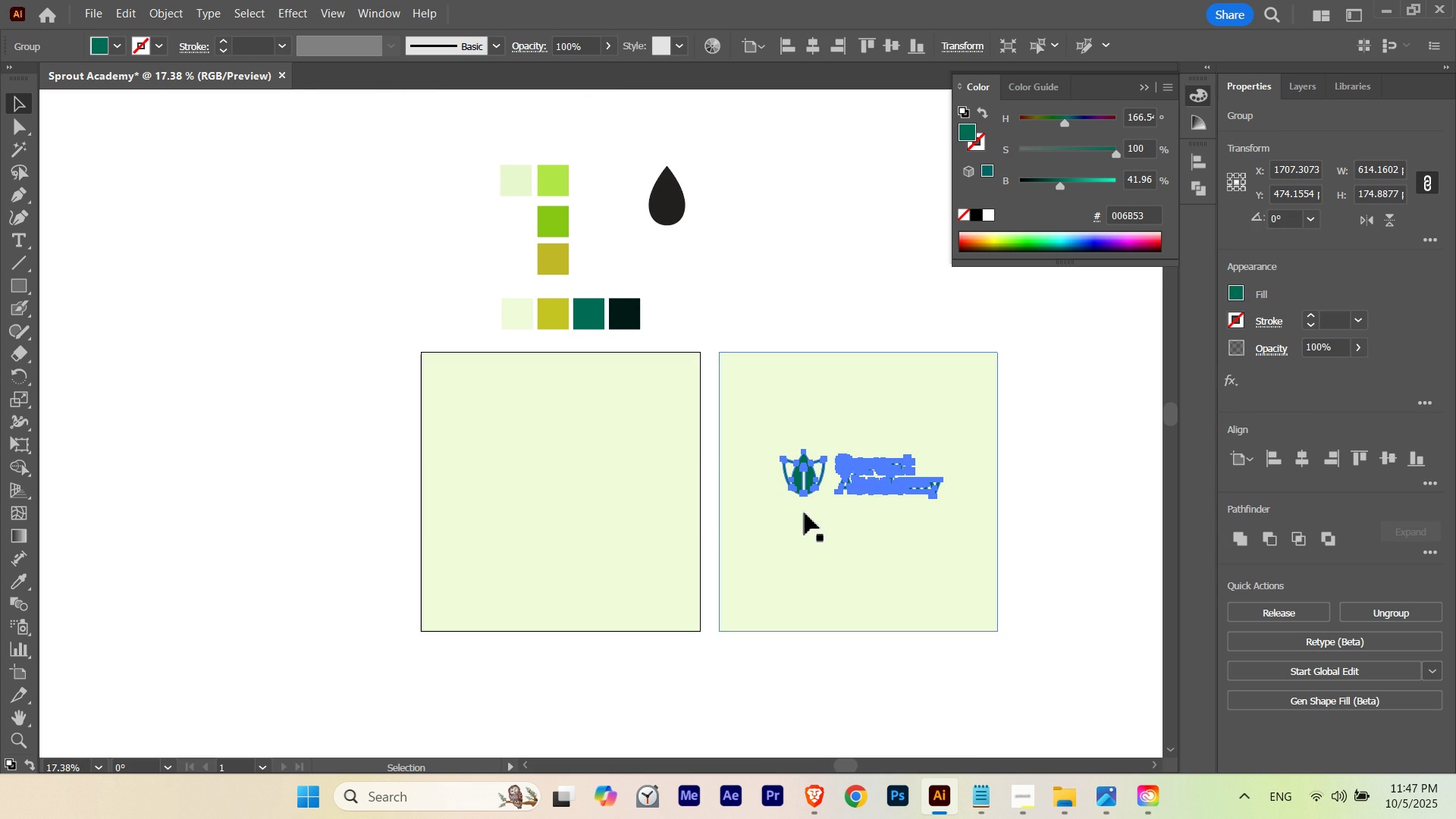 
key(Control+Shift+B)
 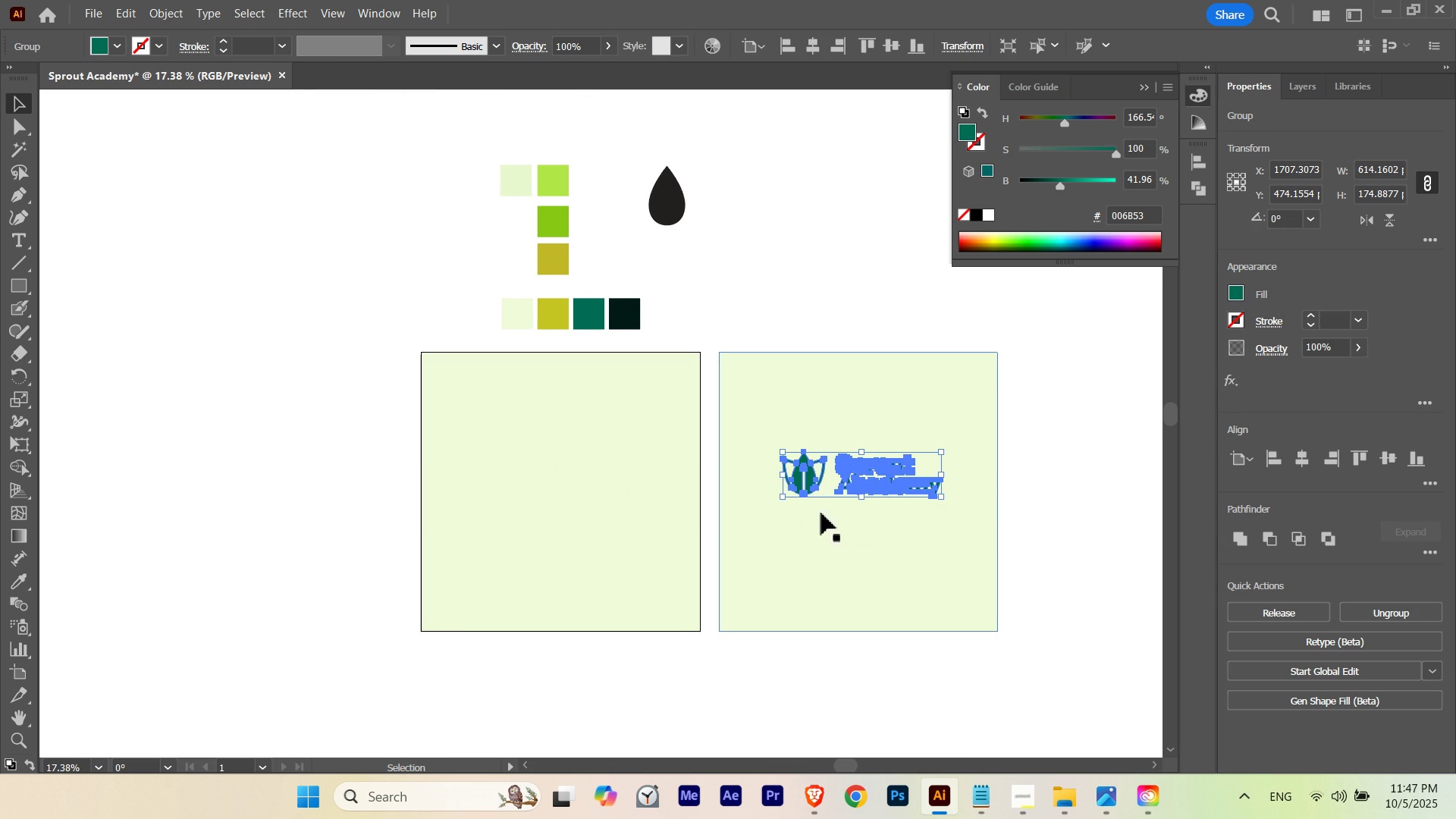 
hold_key(key=ShiftLeft, duration=2.52)
 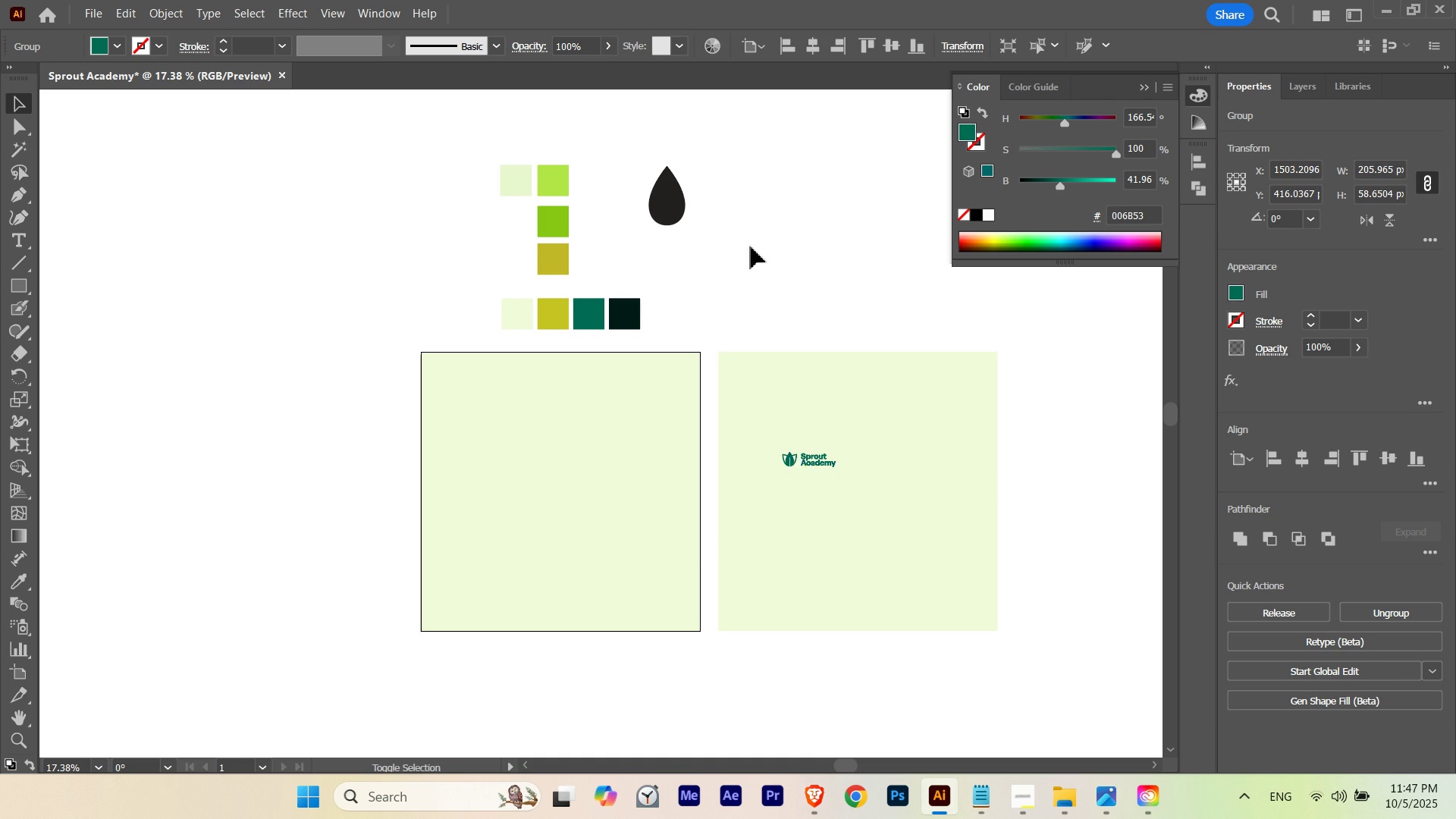 
left_click([747, 240])
 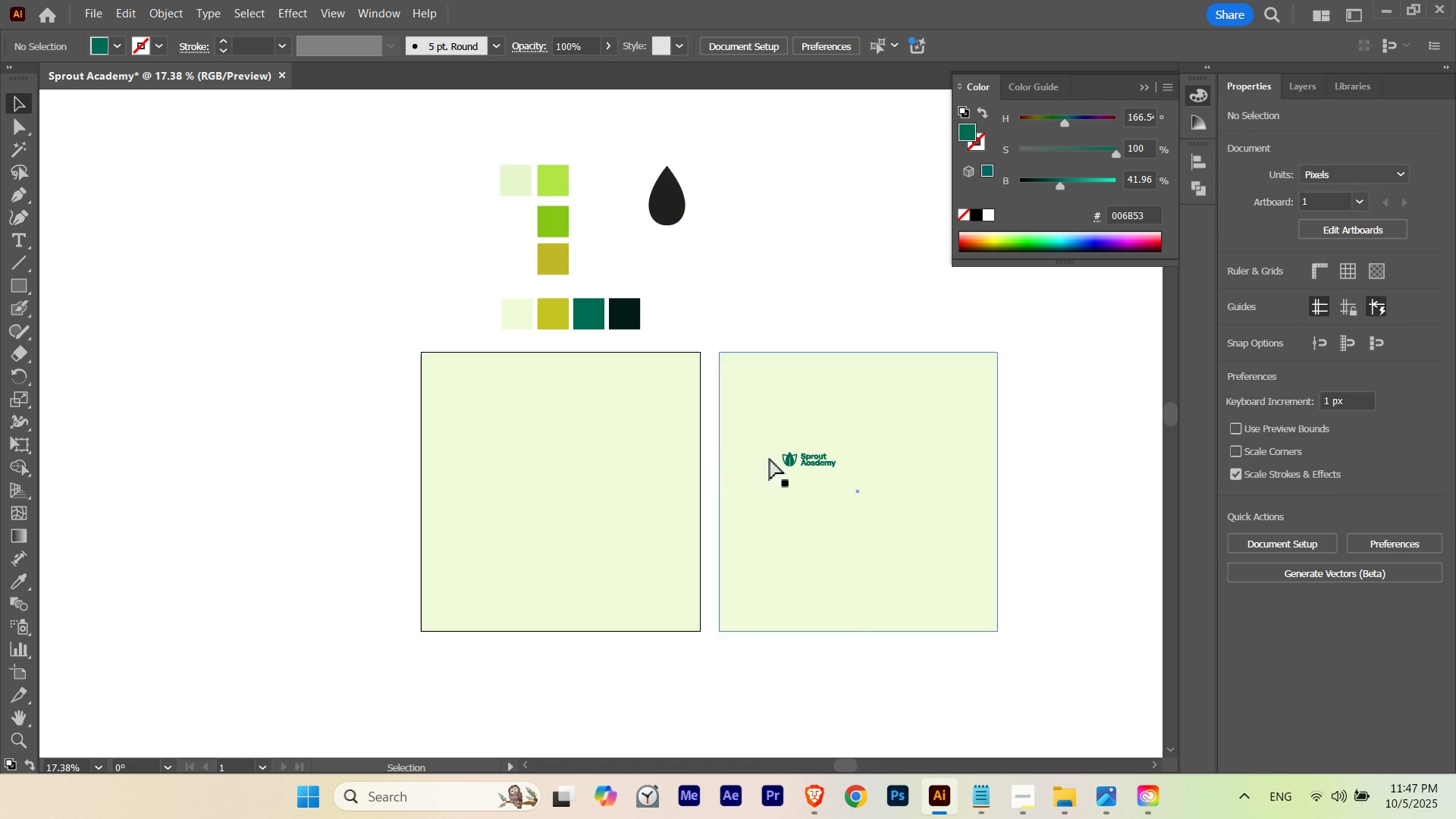 
hold_key(key=ControlLeft, duration=0.81)
 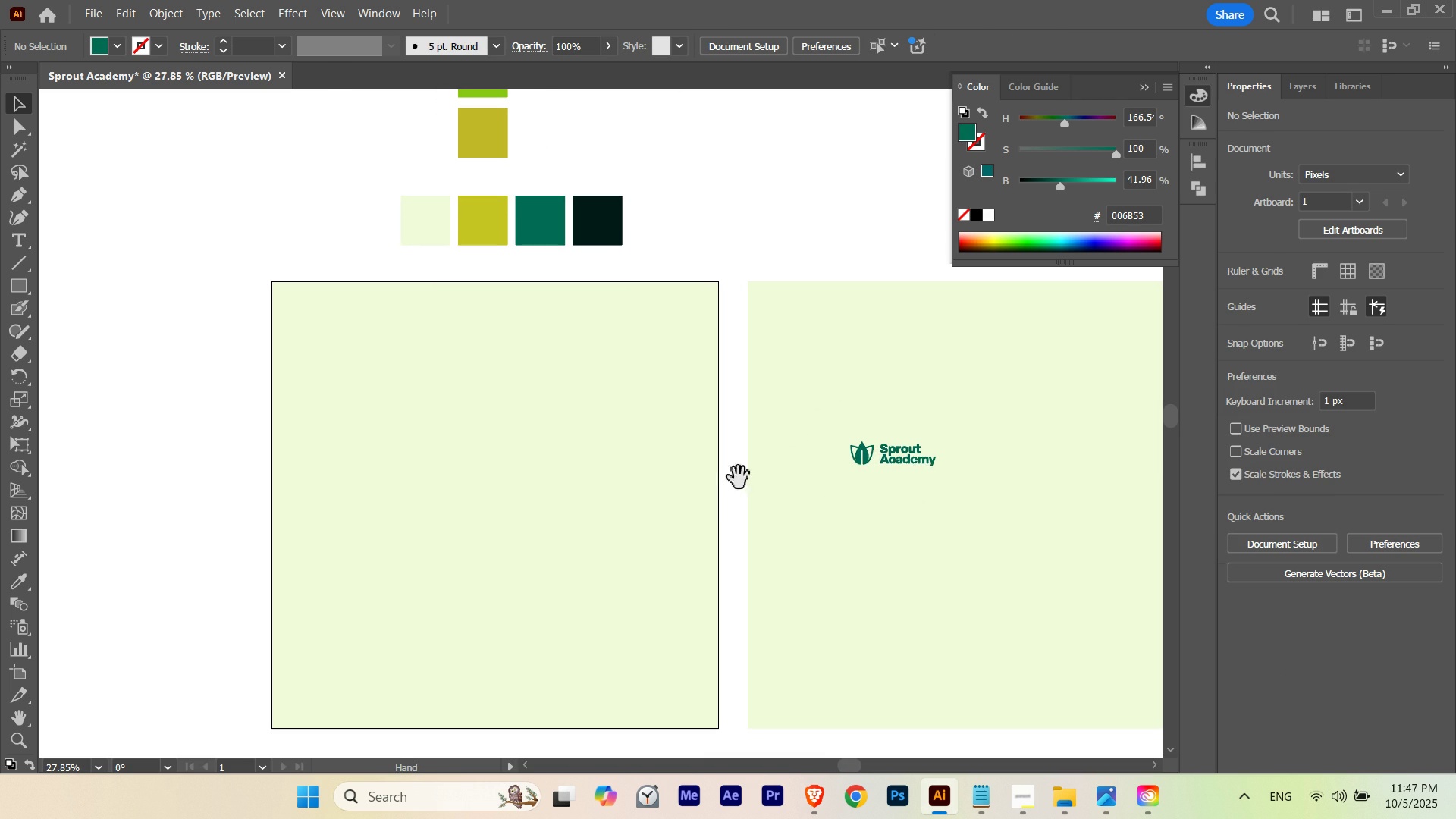 
hold_key(key=Space, duration=1.28)
 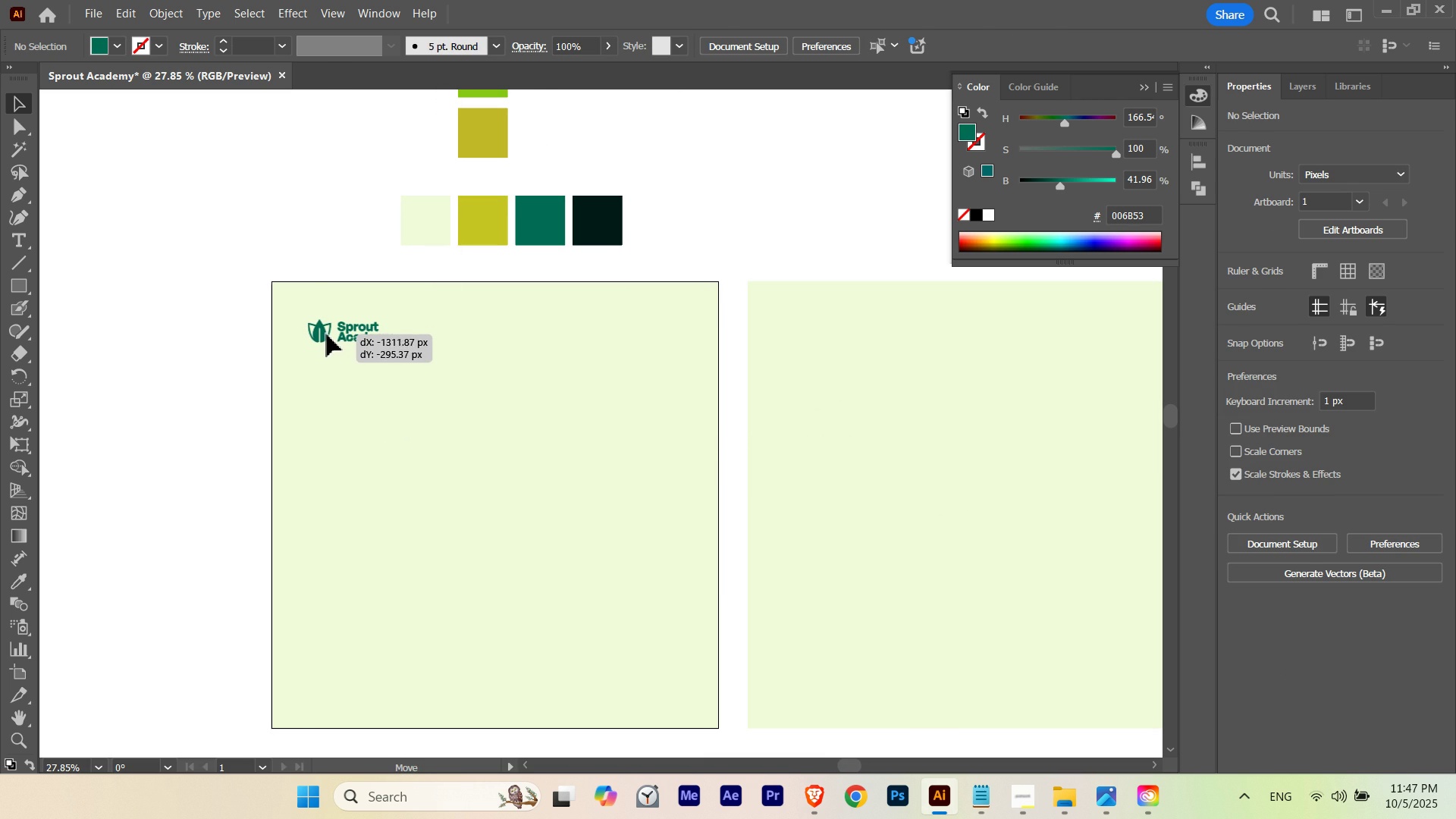 
hold_key(key=Space, duration=2.59)
 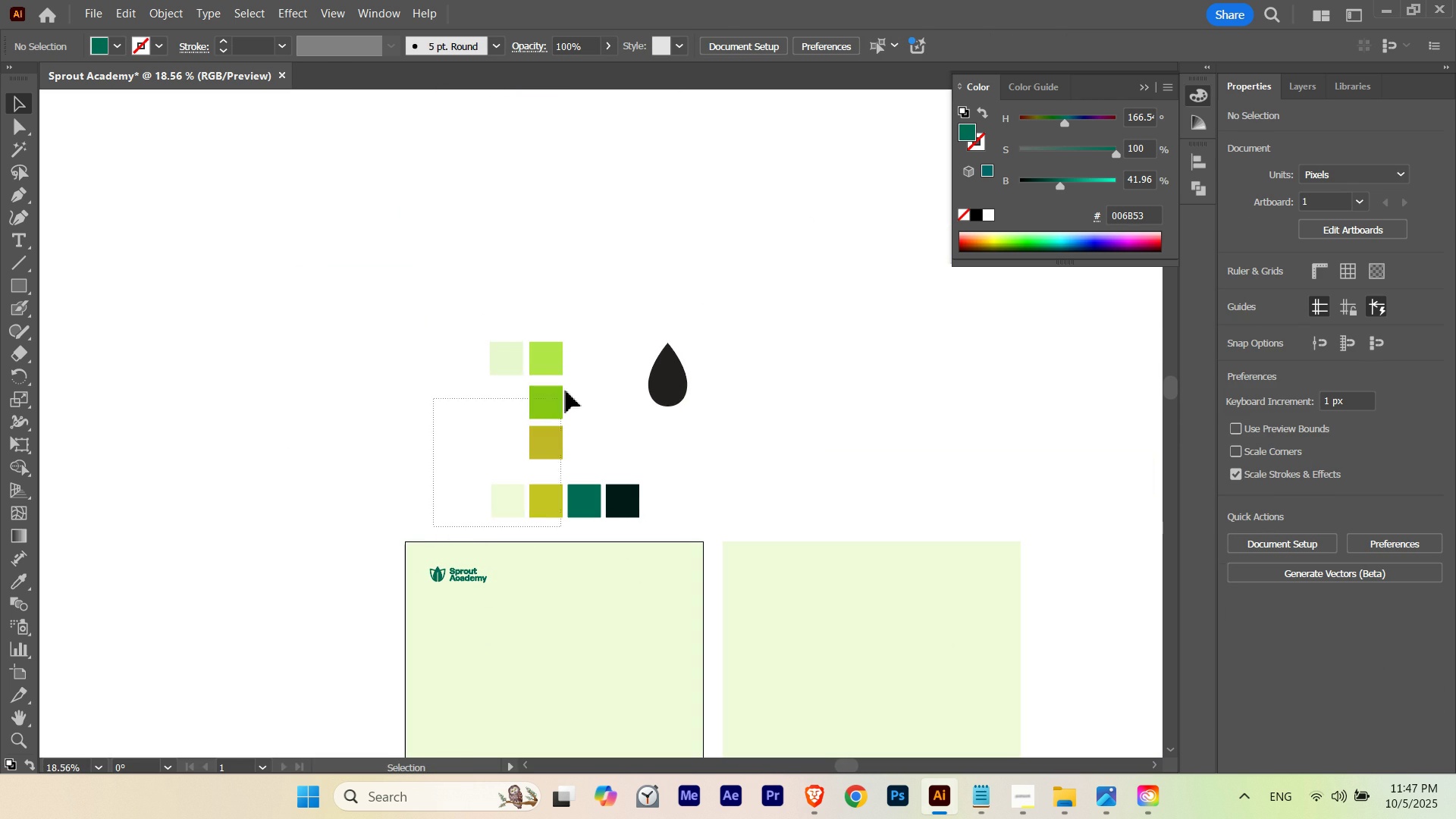 
hold_key(key=ControlLeft, duration=0.42)
 